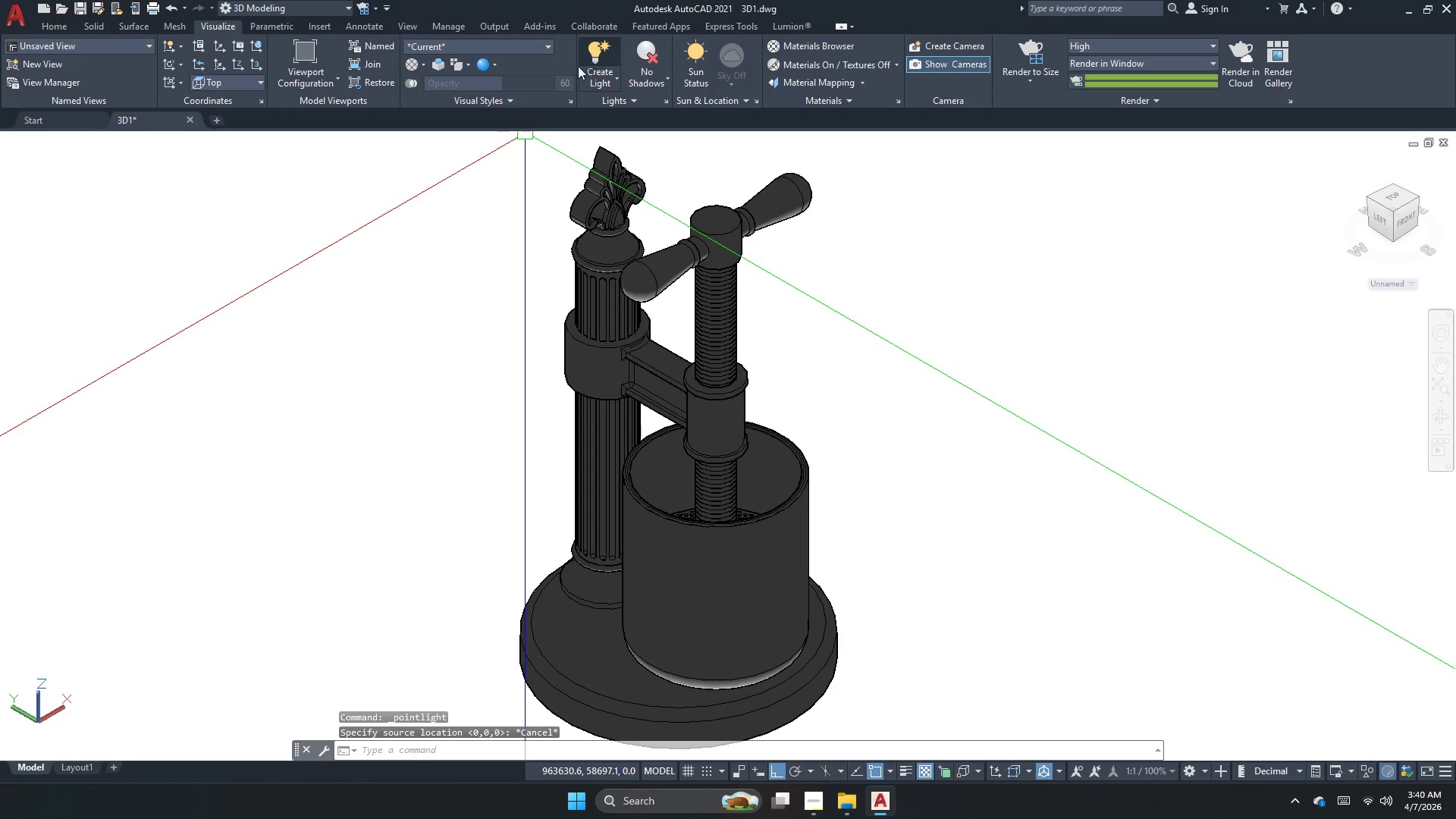 
key(Escape)
 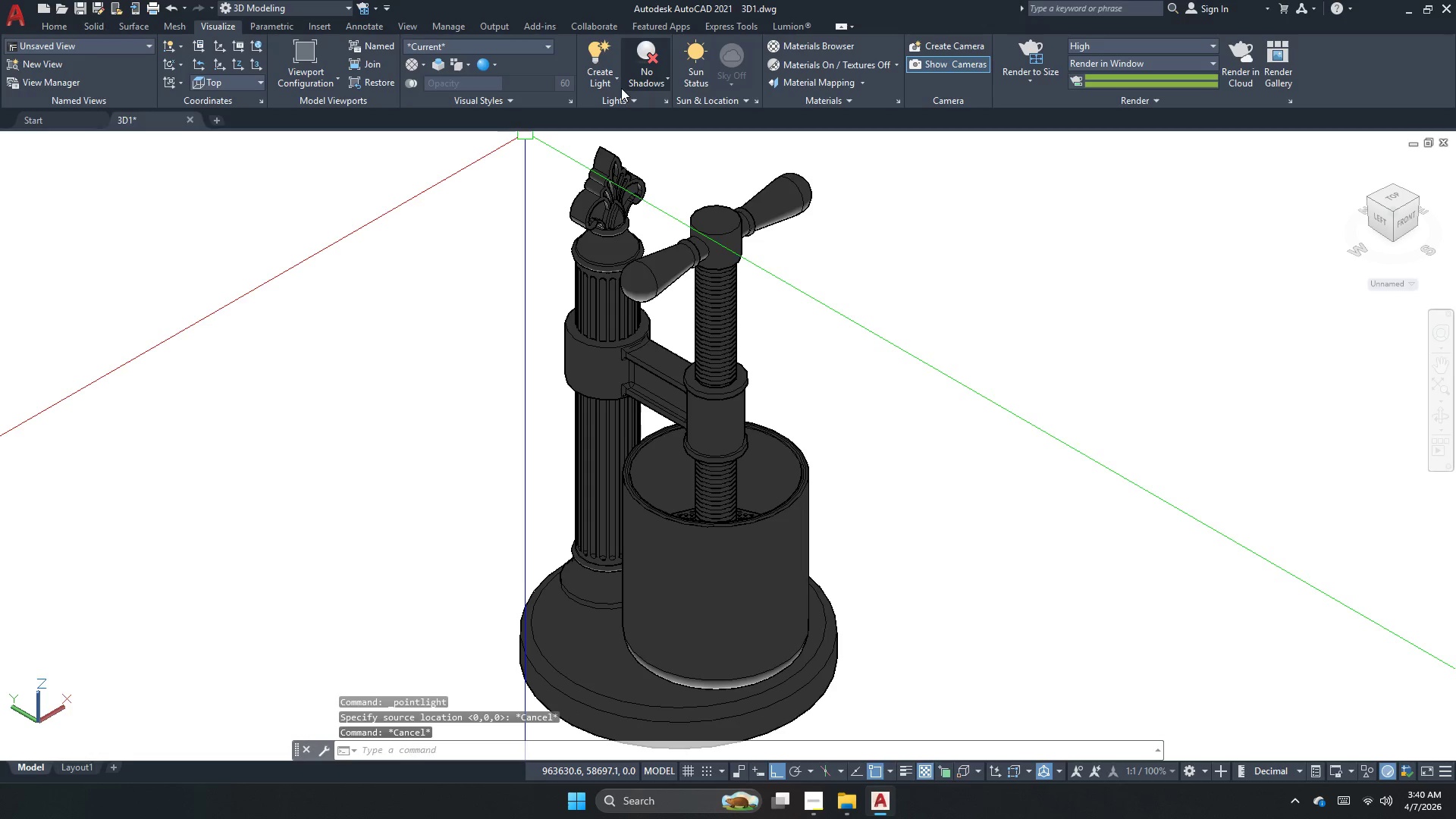 
left_click_drag(start_coordinate=[620, 83], to_coordinate=[603, 87])
 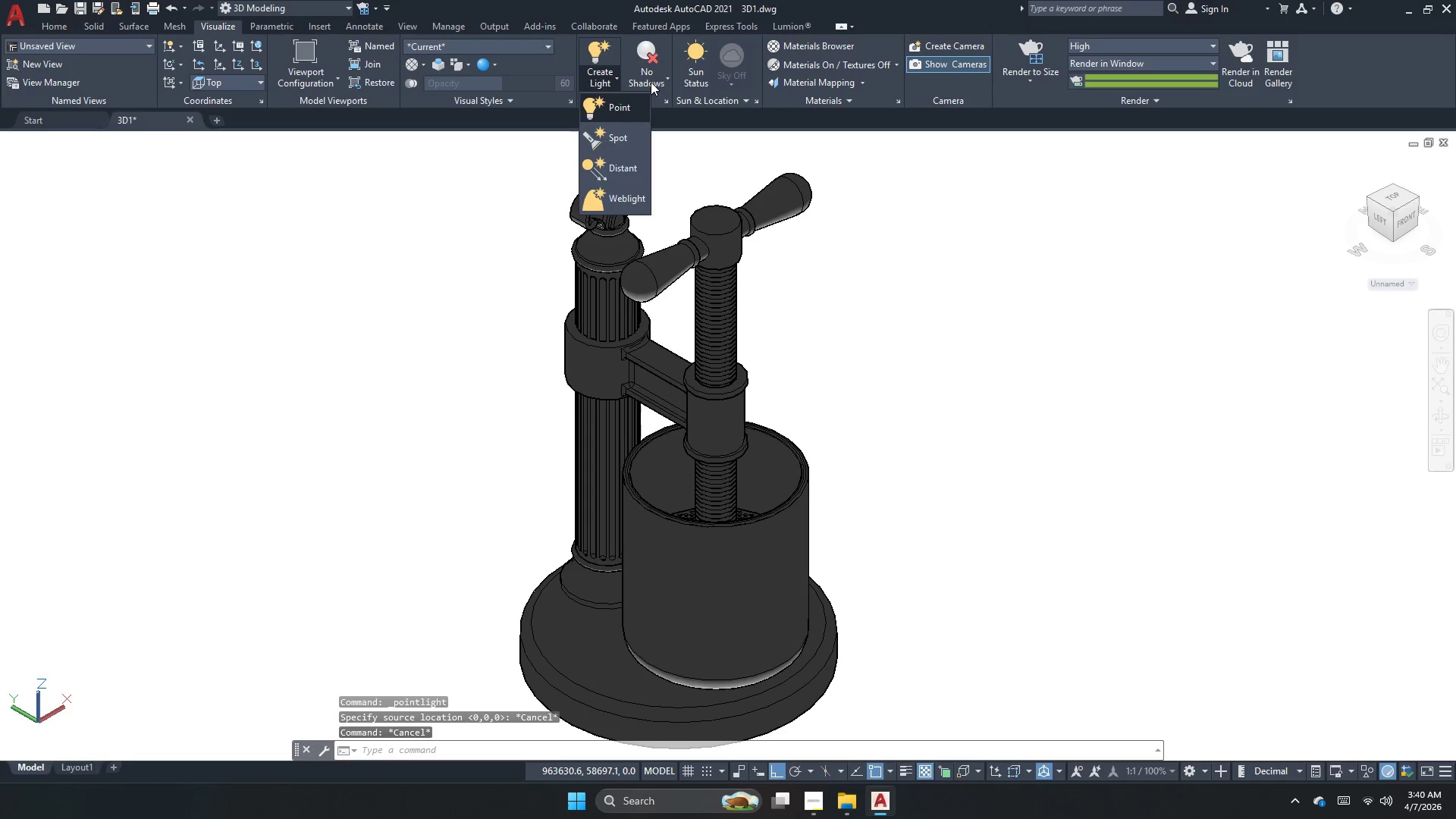 
left_click([651, 82])
 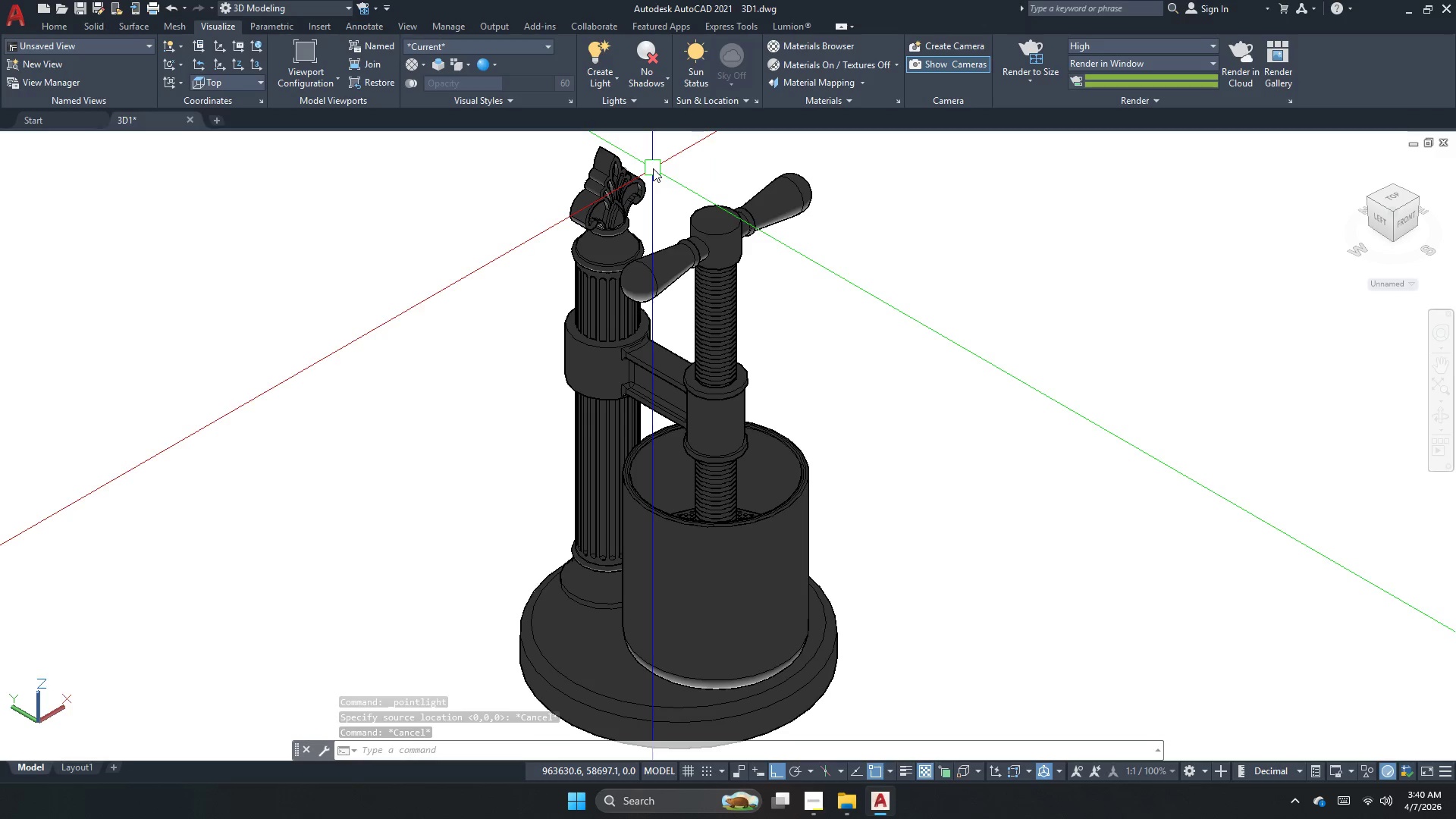 
left_click([651, 75])
 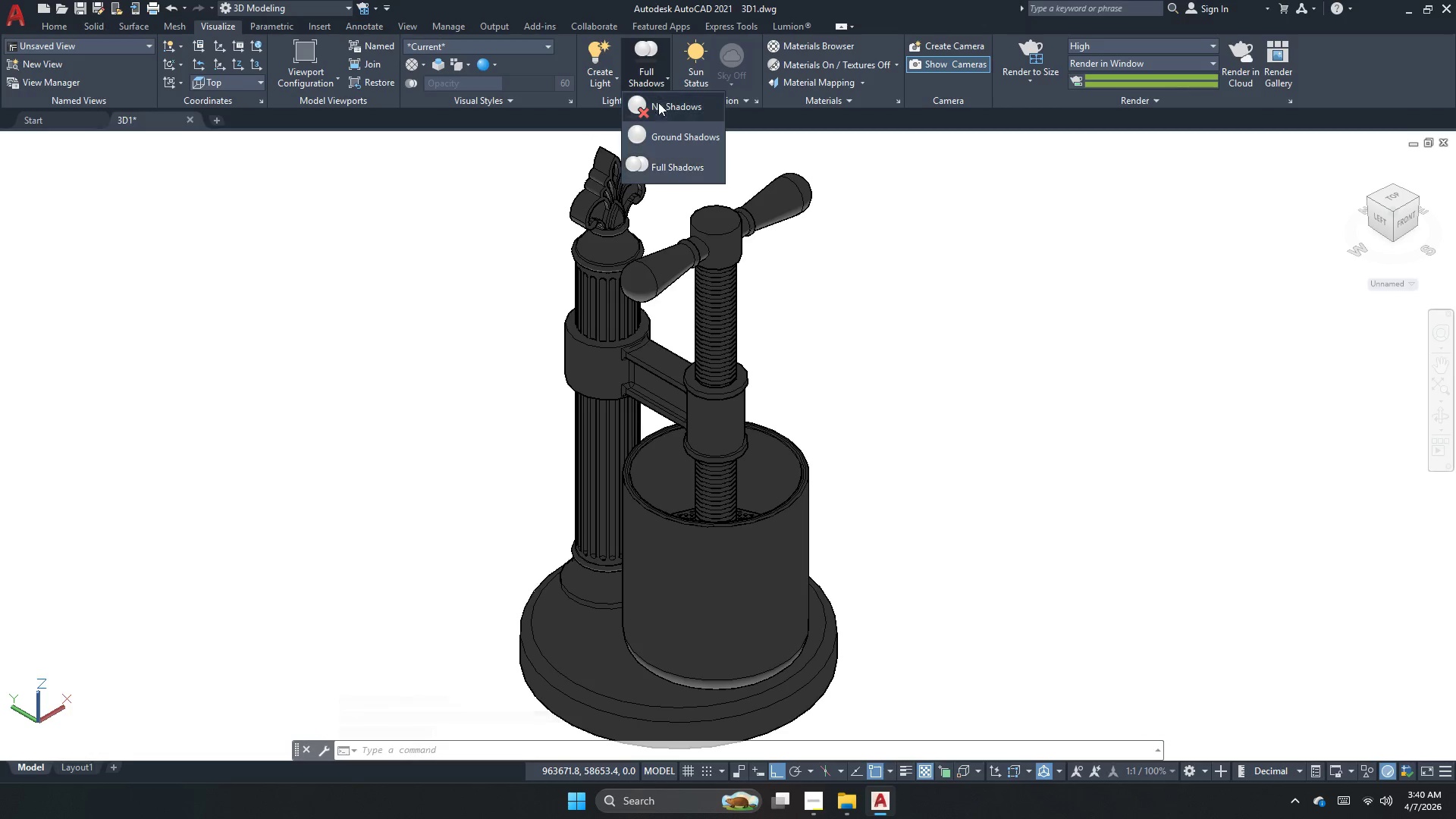 
left_click([656, 114])
 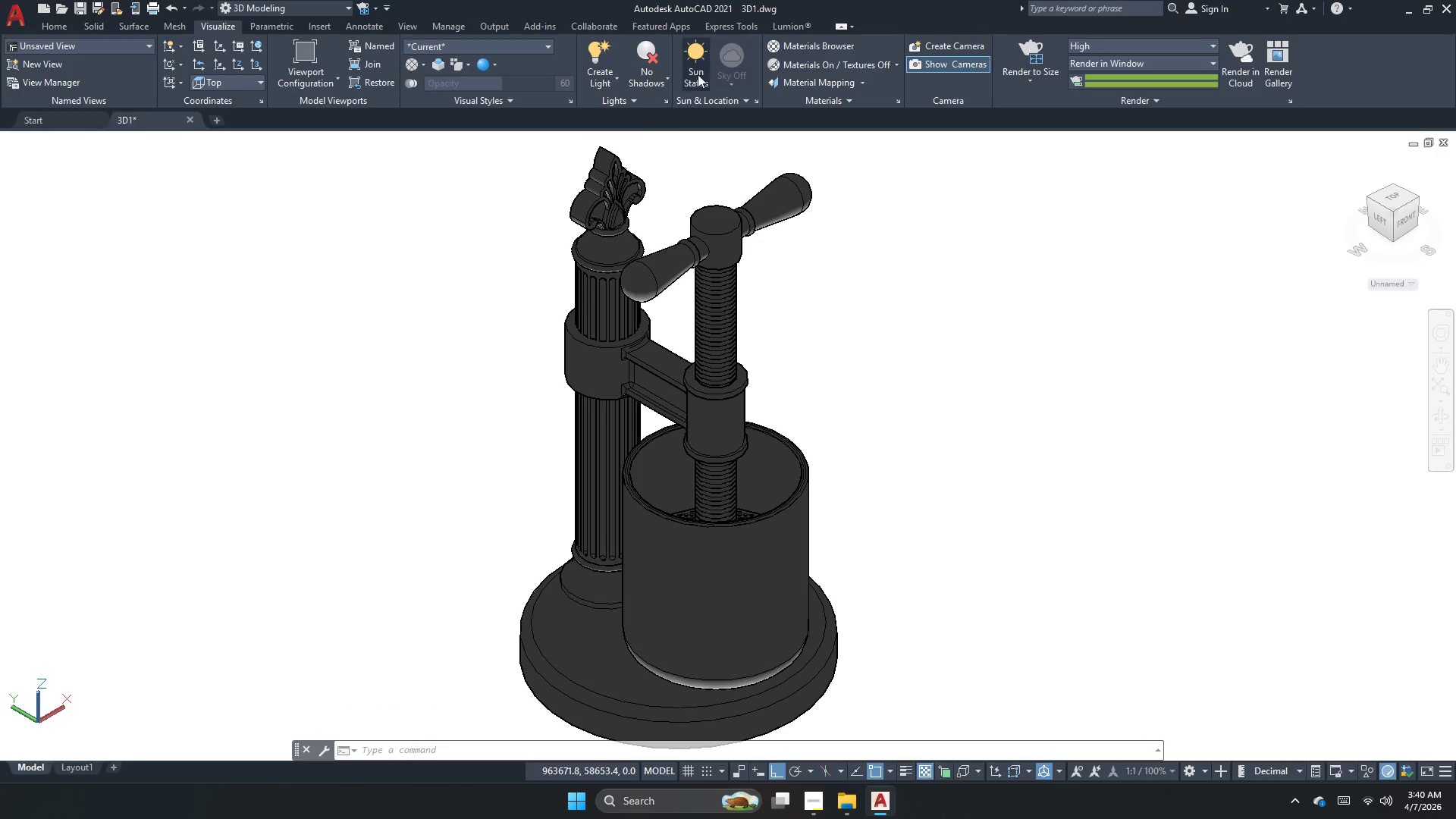 
left_click([698, 74])
 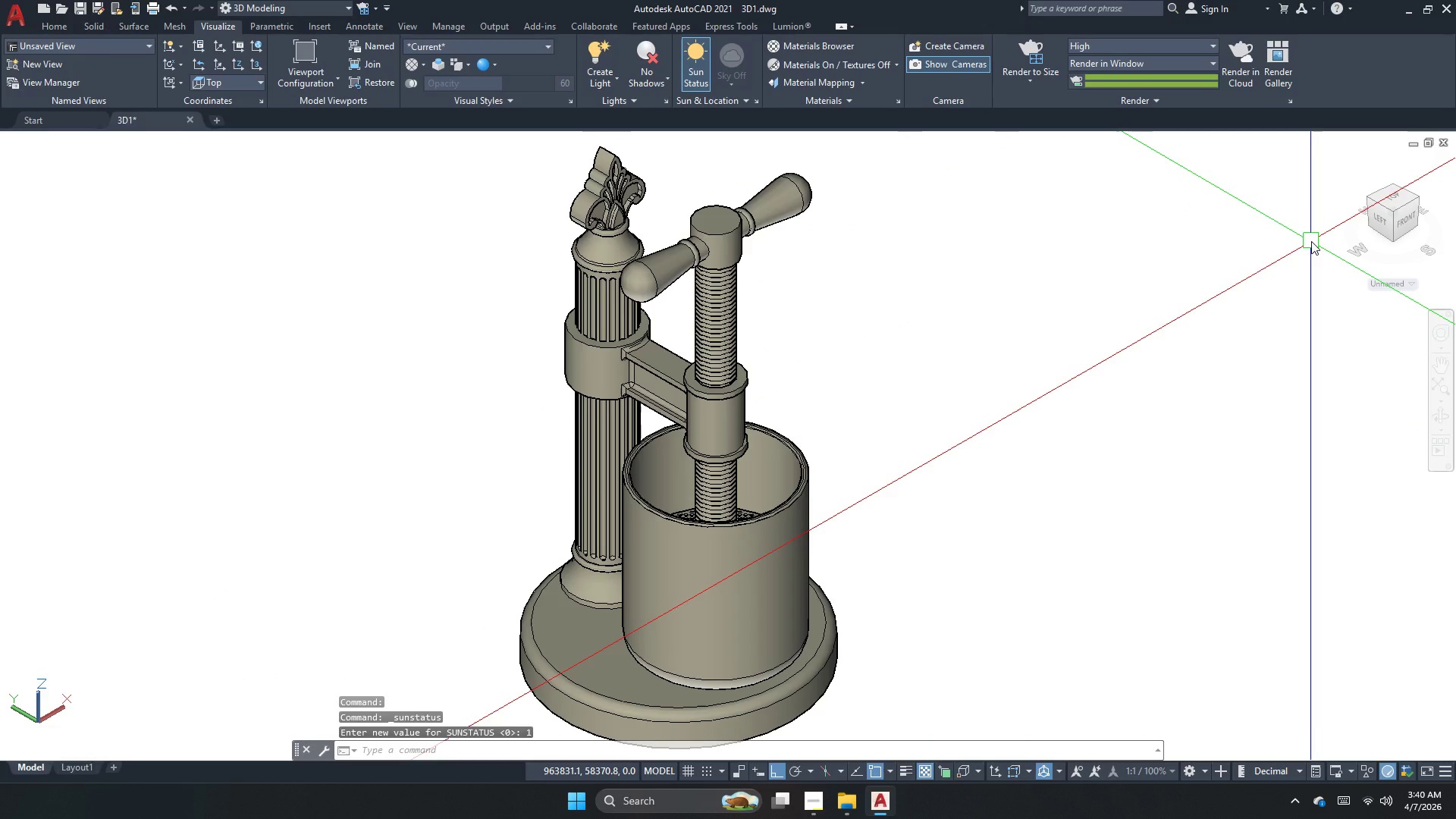 
key(Escape)
 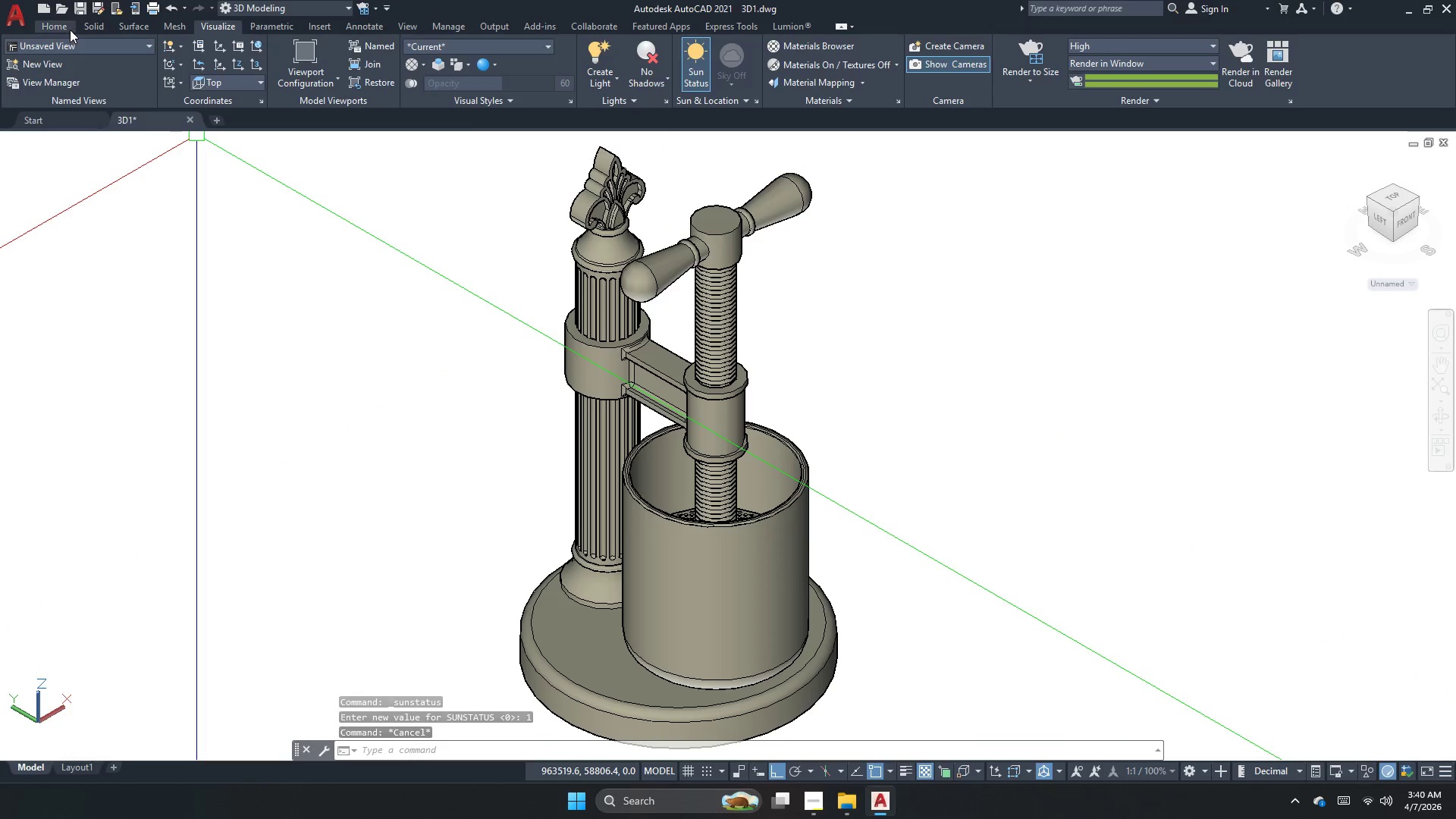 
left_click([48, 89])
 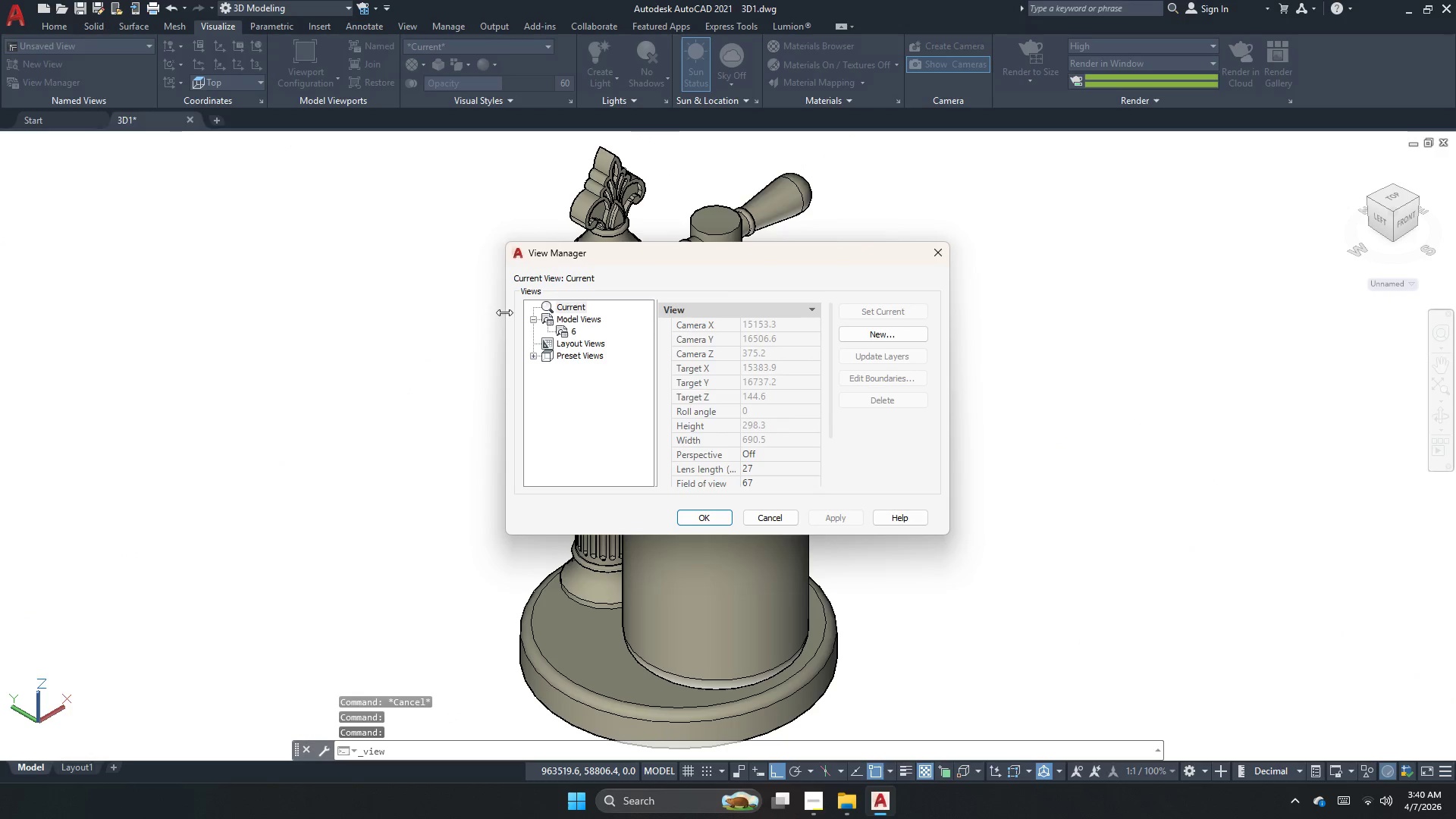 
left_click([564, 333])
 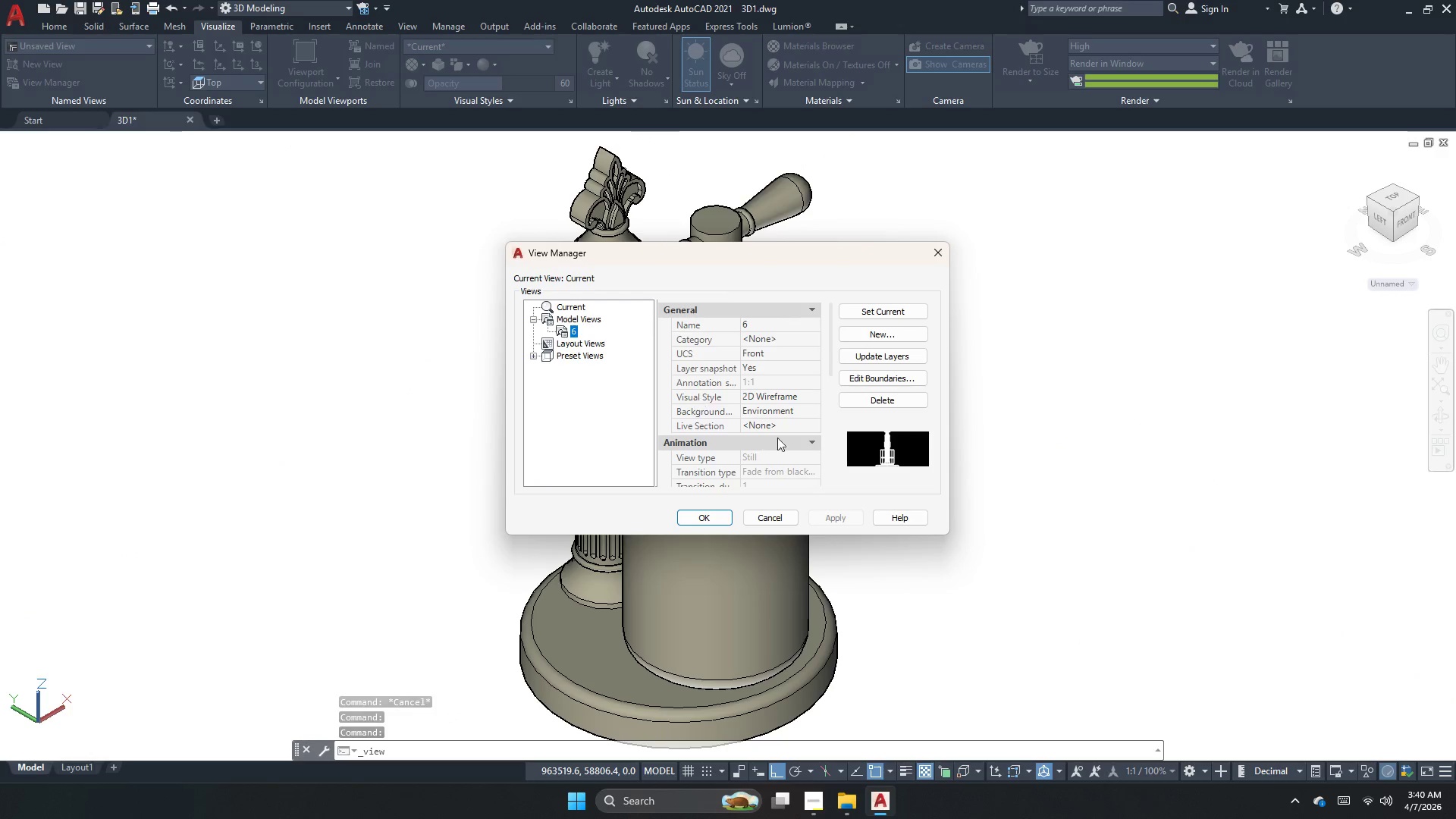 
left_click([910, 395])
 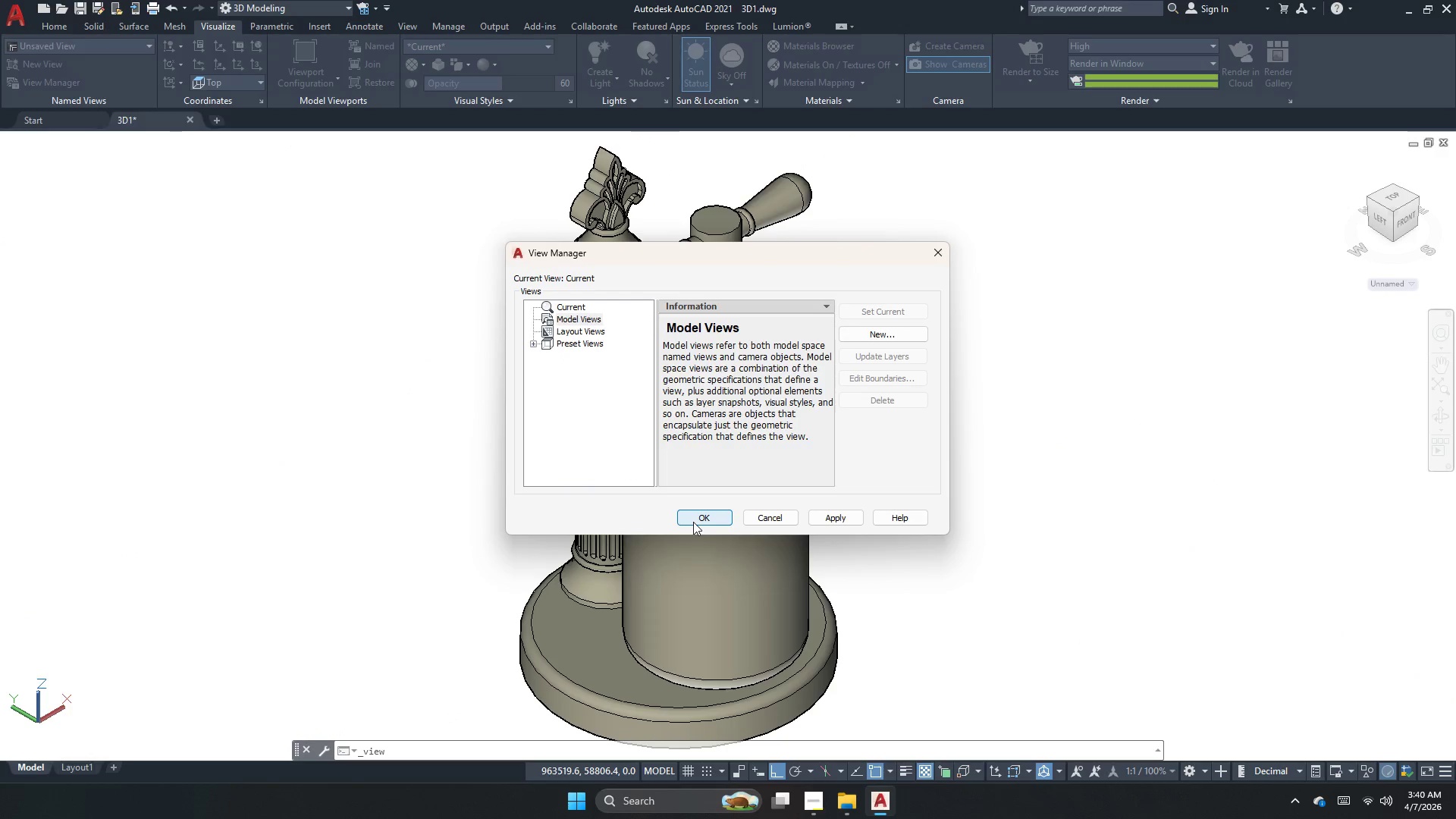 
left_click([693, 522])
 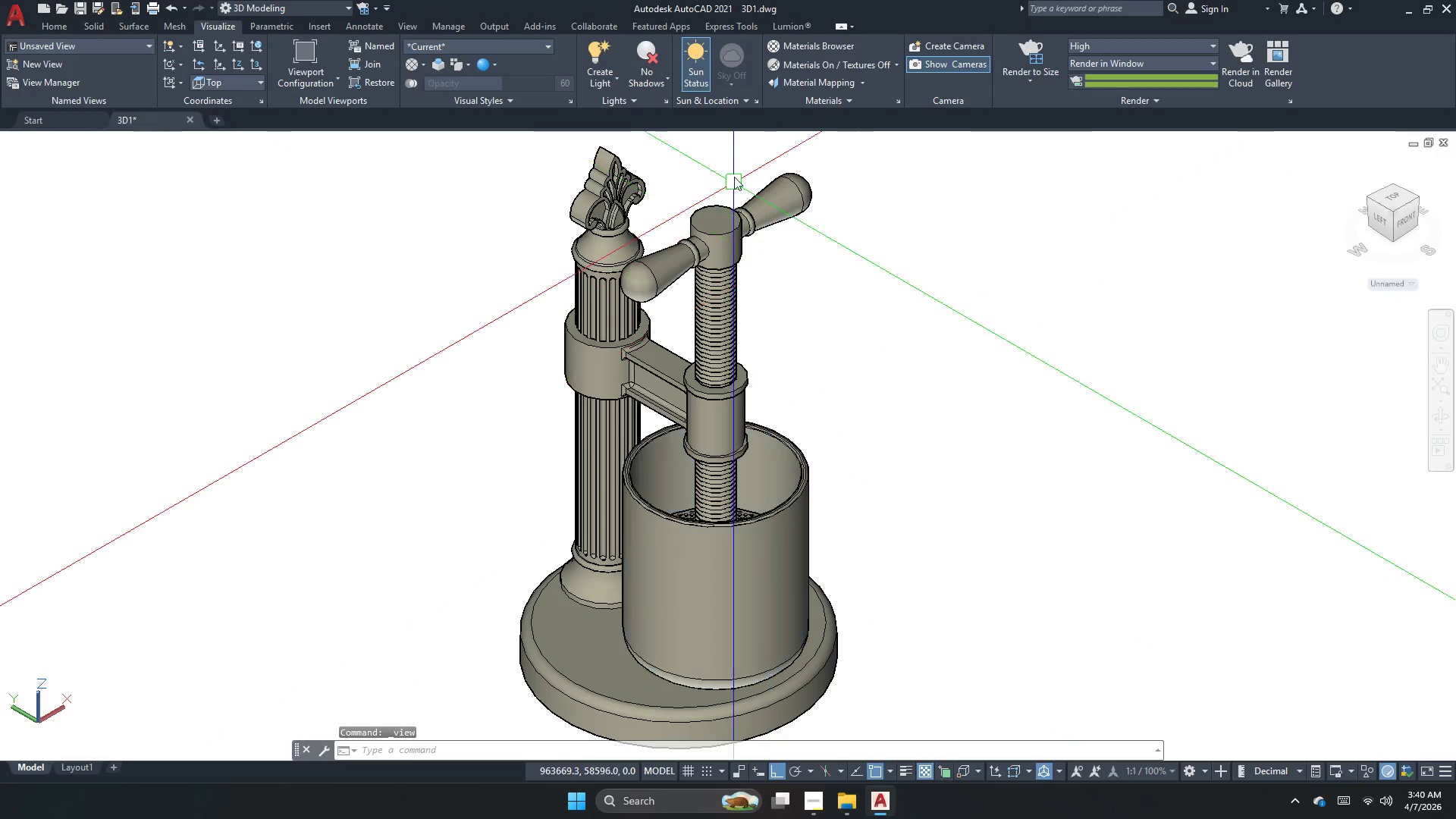 
left_click([690, 77])
 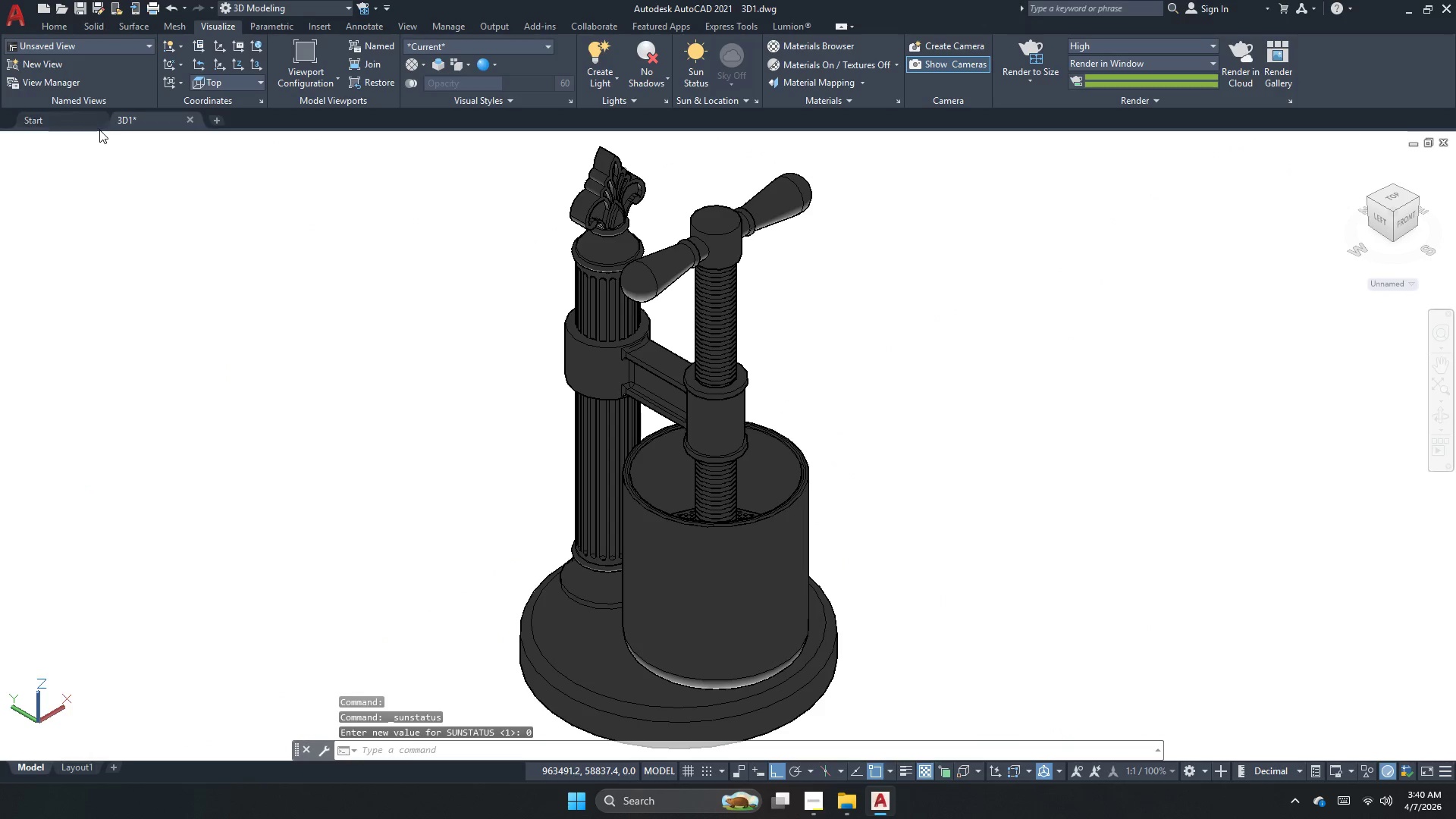 
left_click([95, 149])
 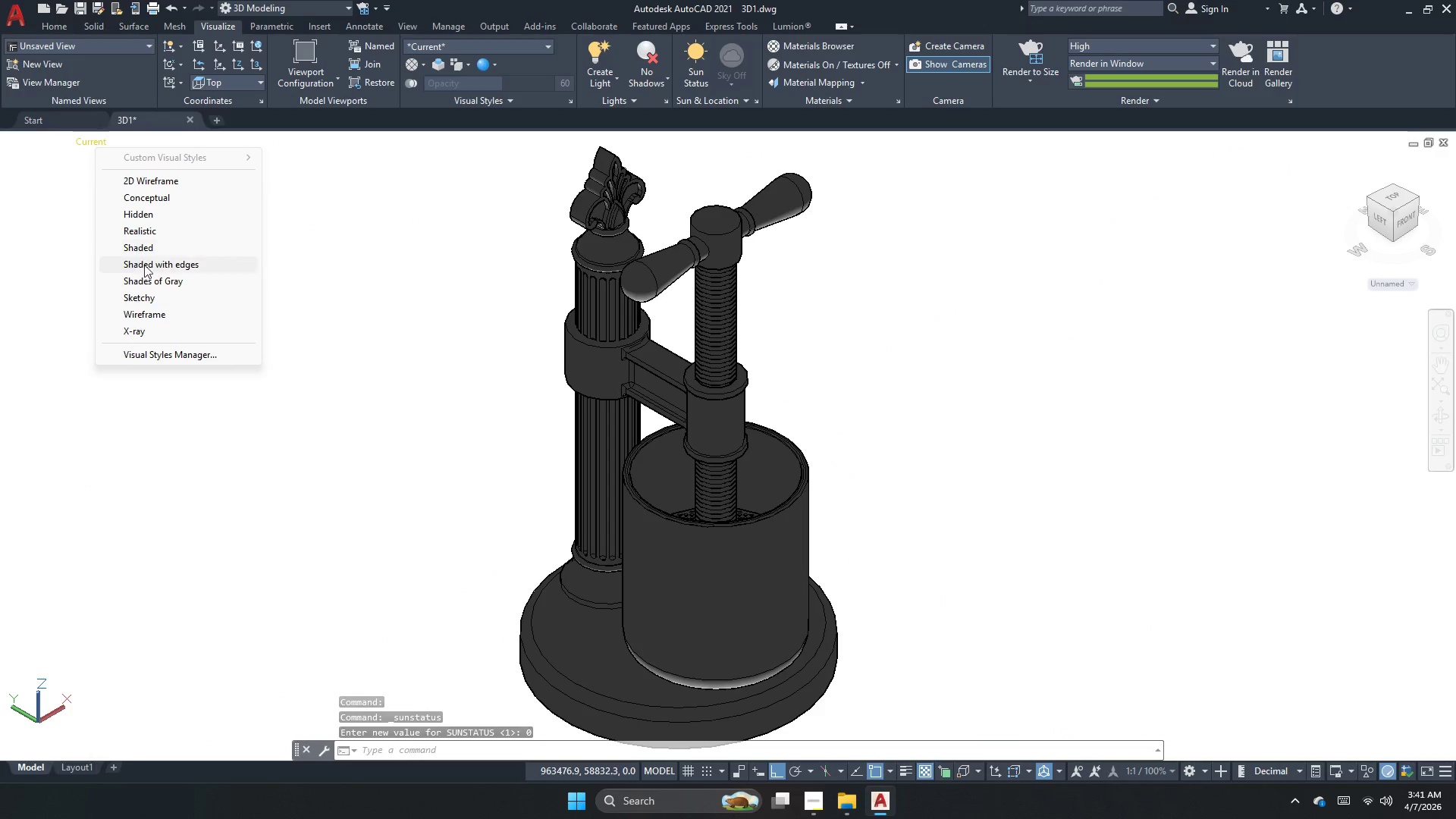 
left_click([151, 287])
 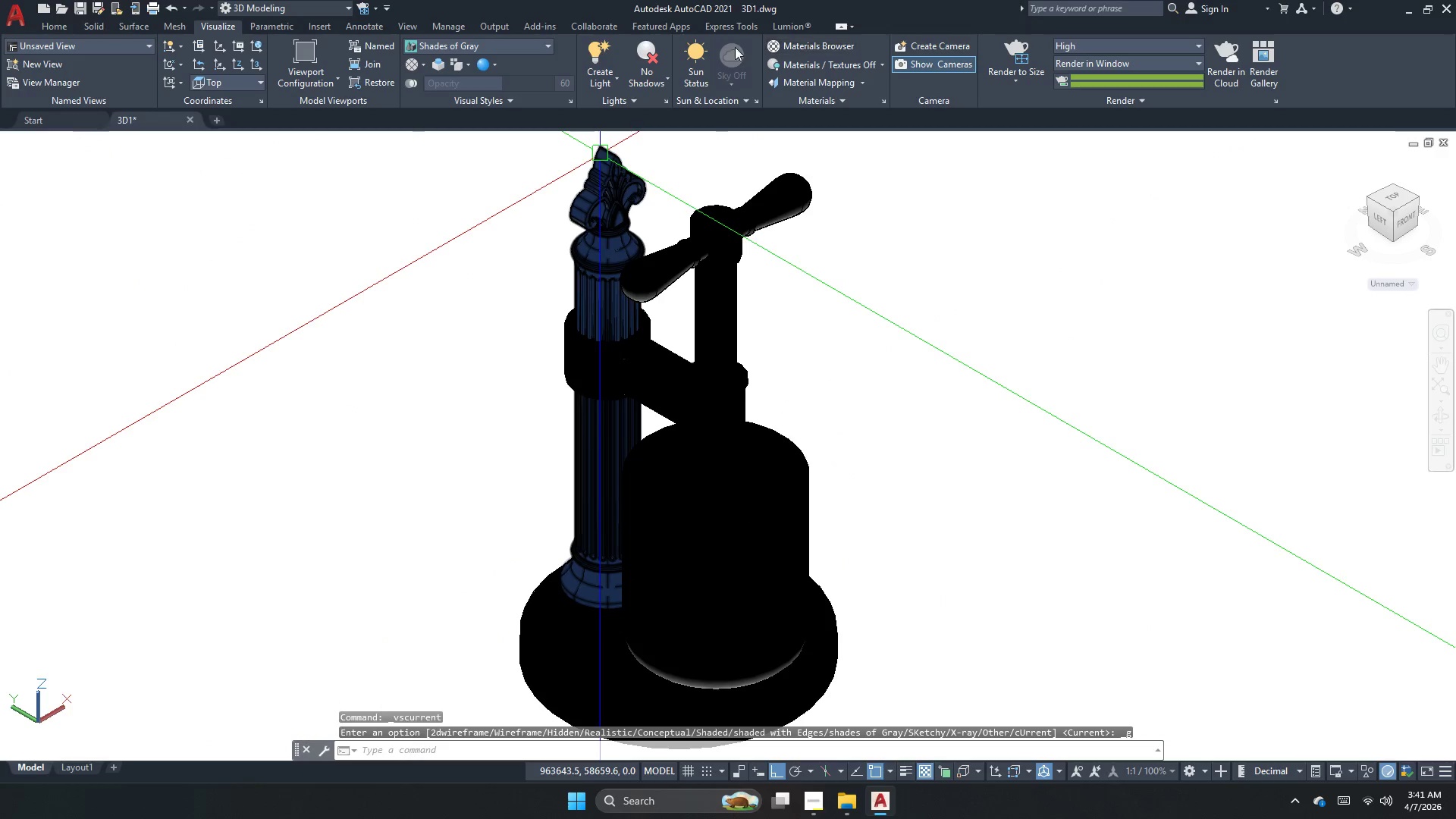 
left_click([692, 68])
 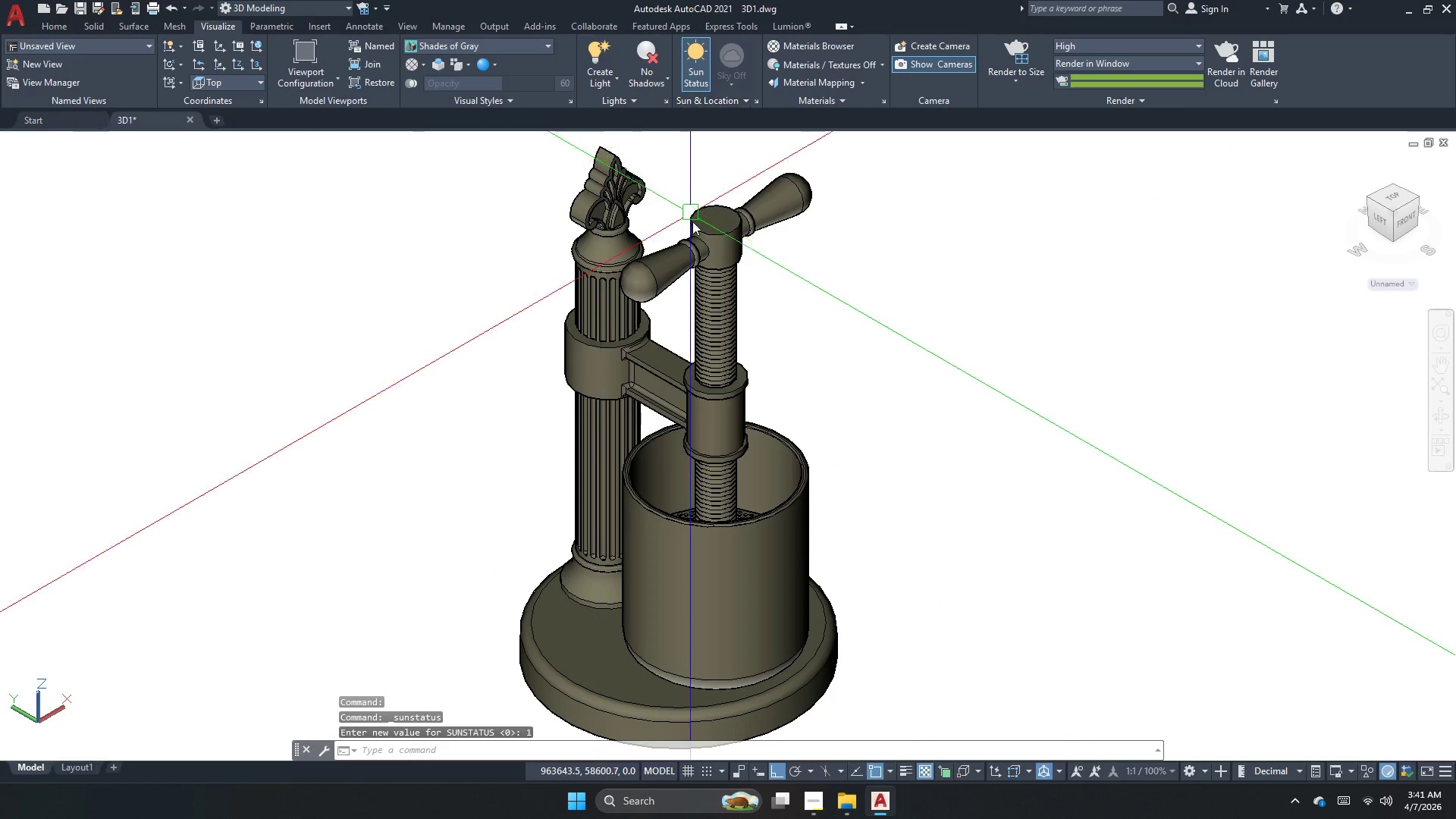 
key(Escape)
 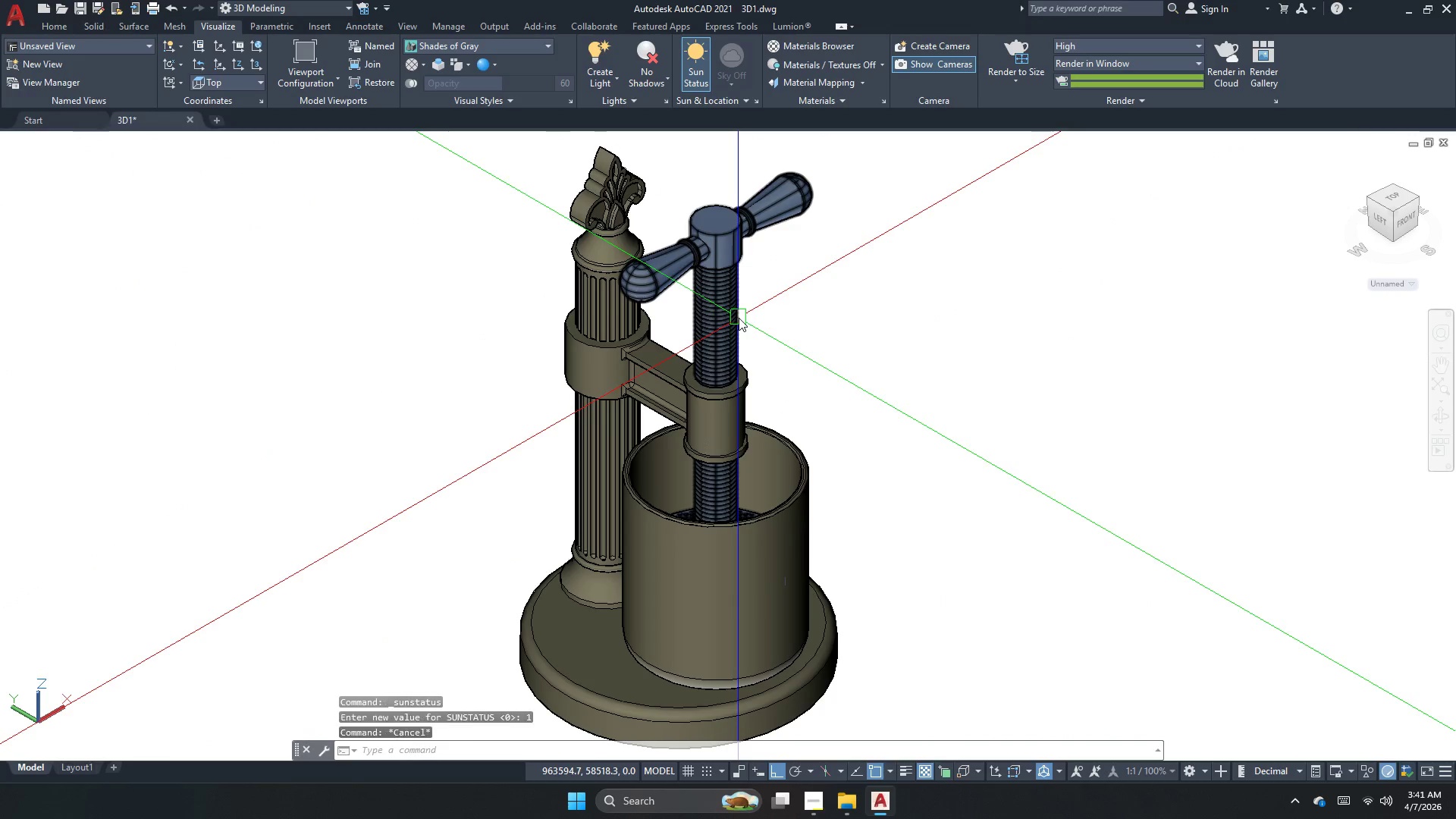 
key(Escape)
 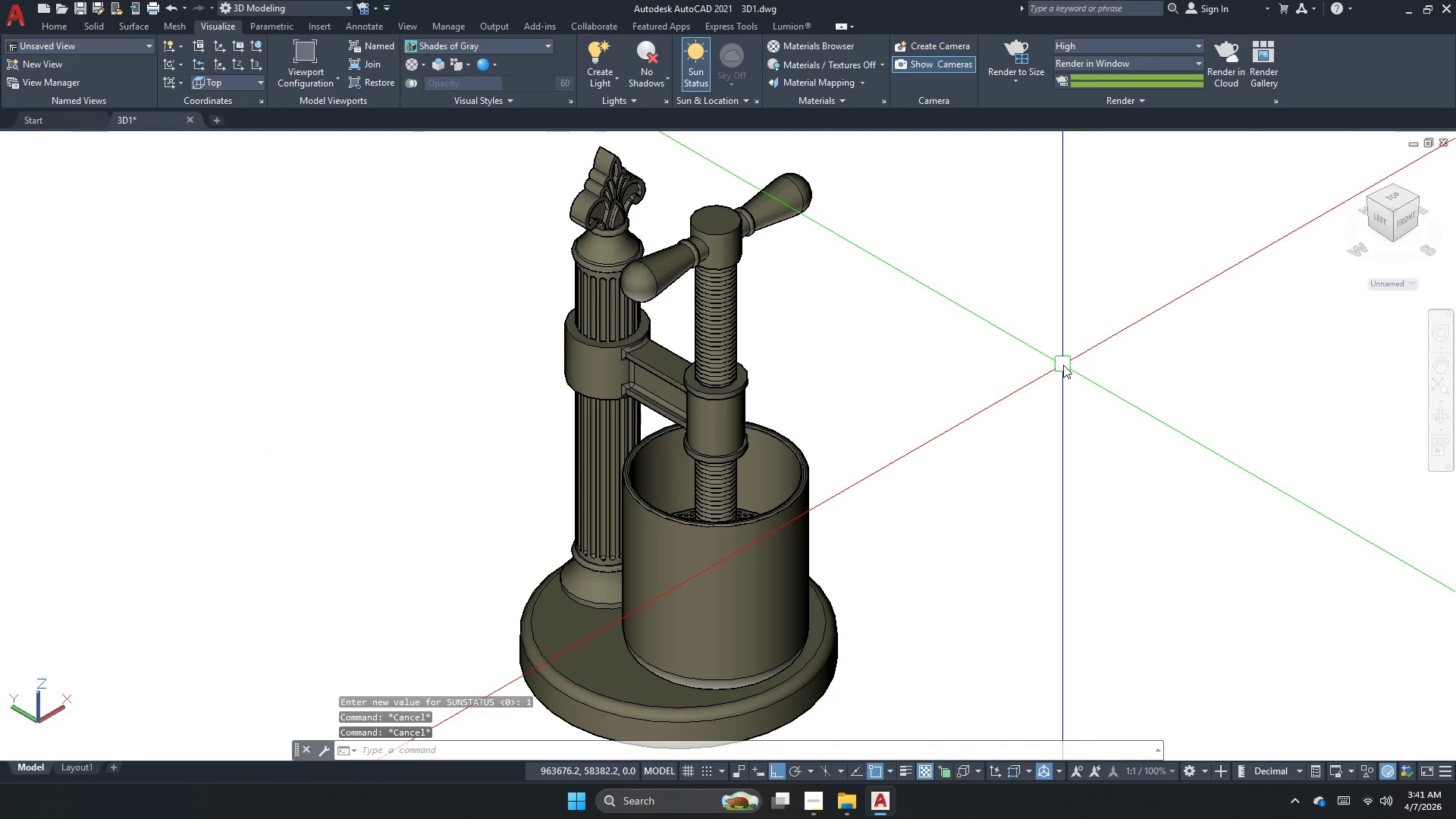 
key(Control+ControlLeft)
 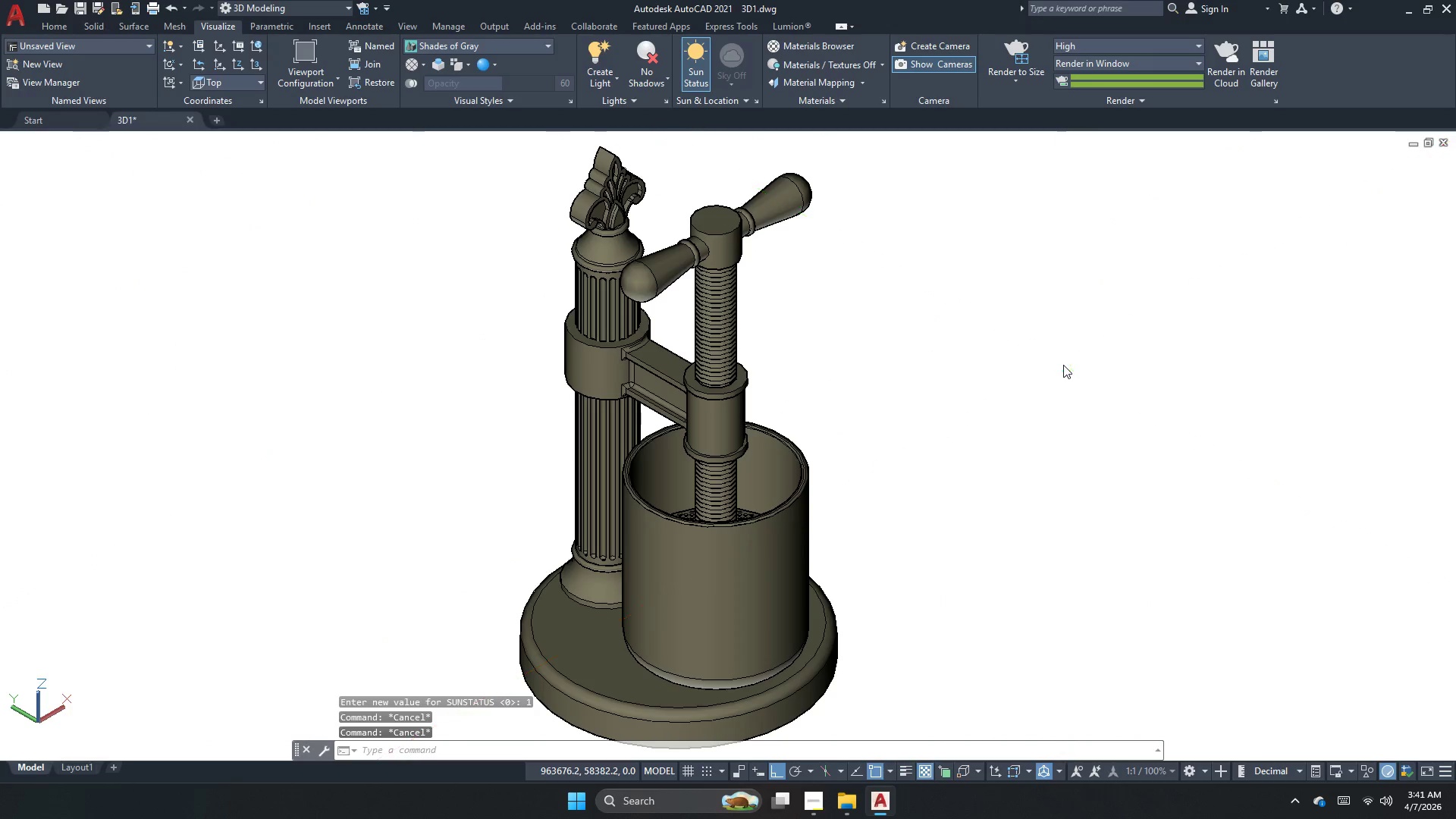 
key(Control+S)
 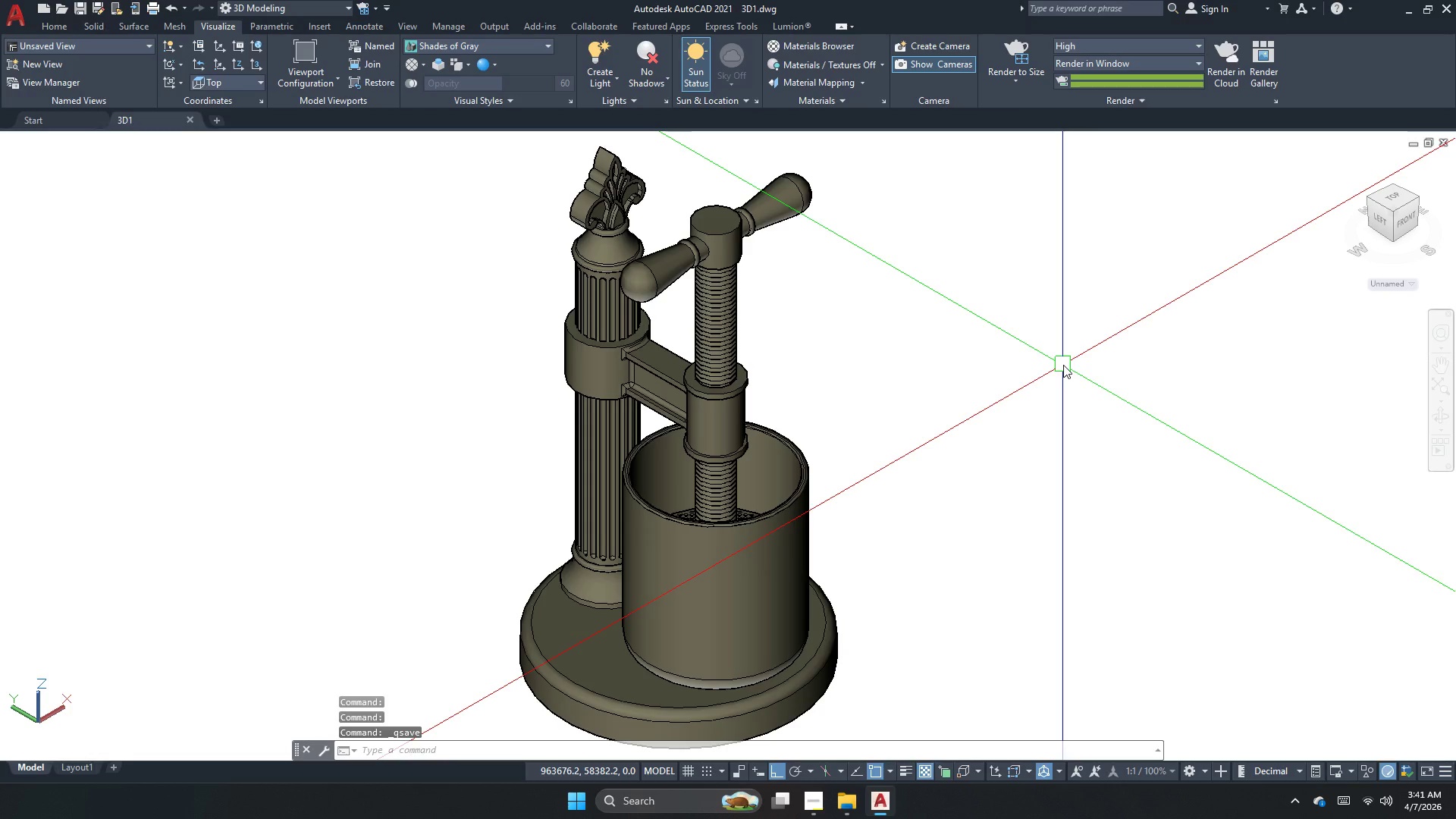 
wait(8.72)
 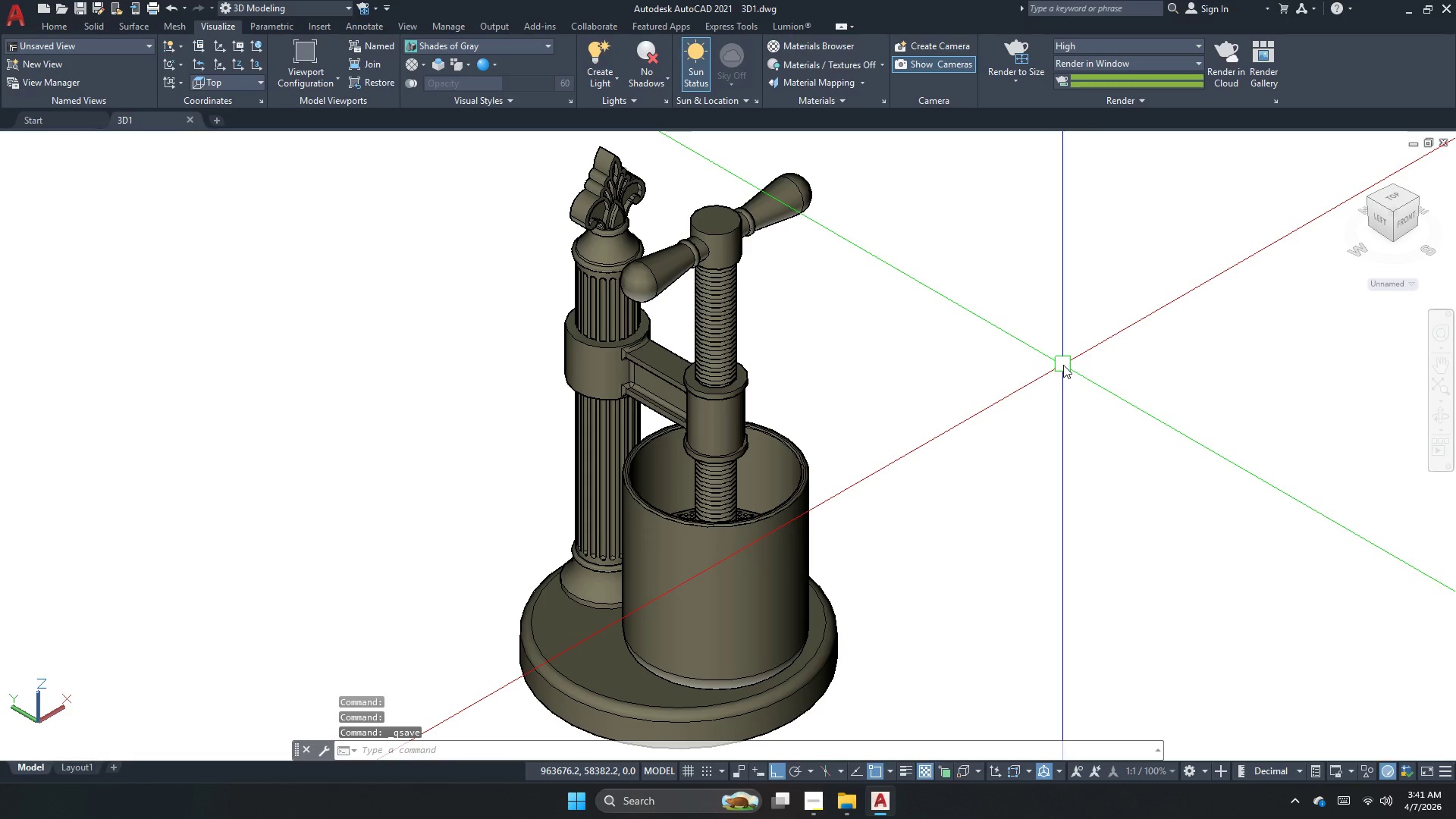 
left_click([52, 707])
 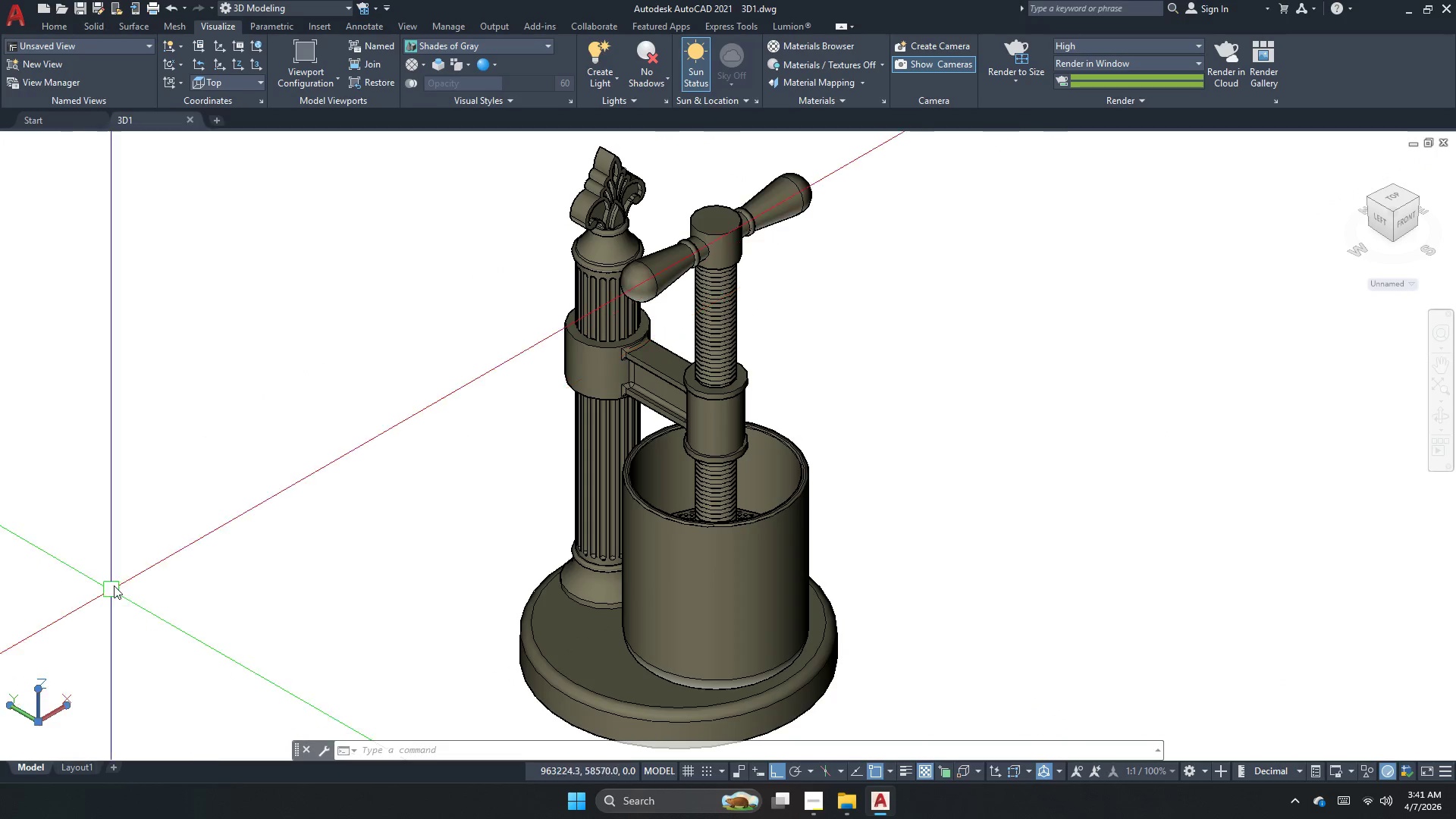 
double_click([114, 584])
 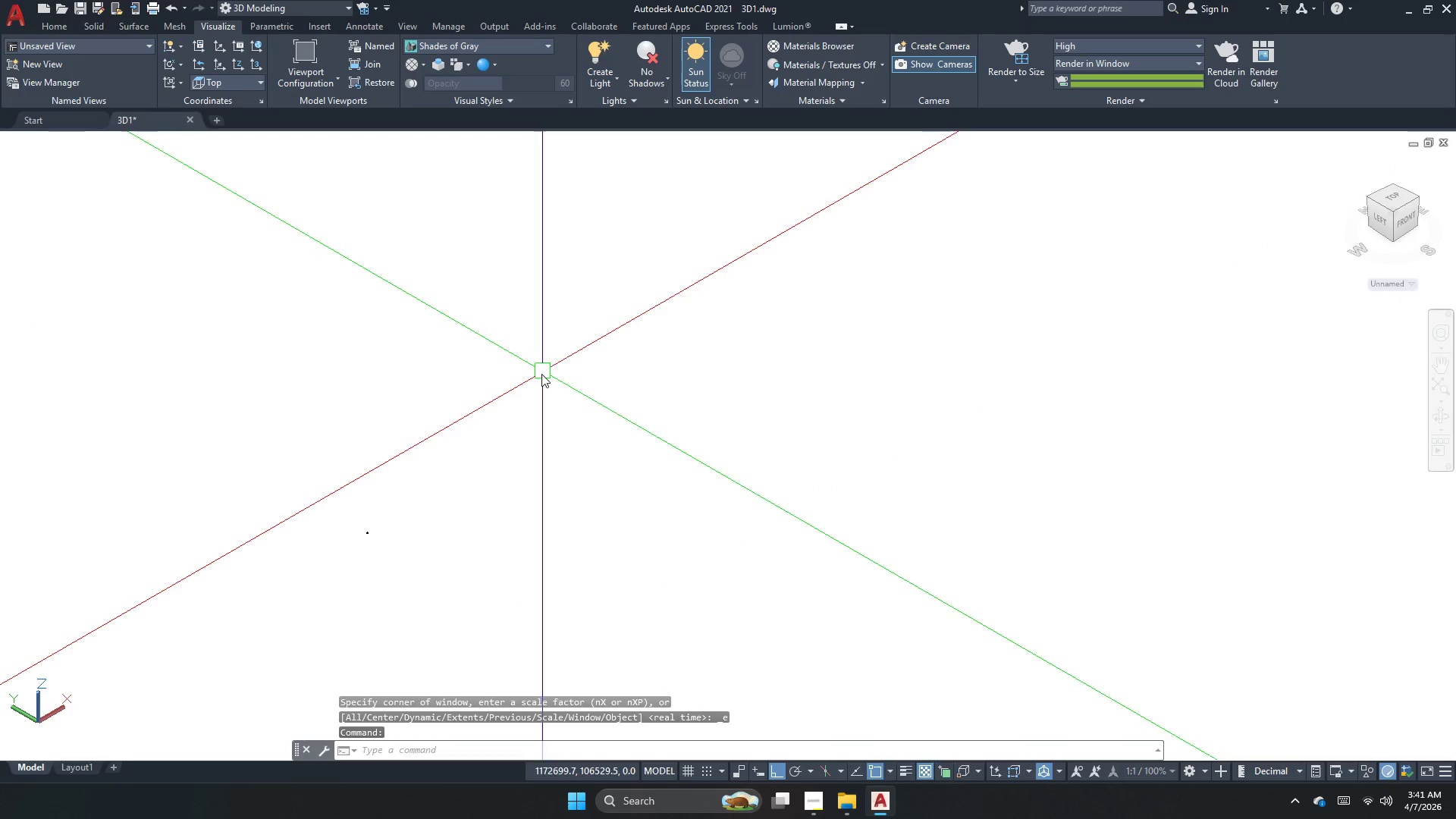 
double_click([215, 630])
 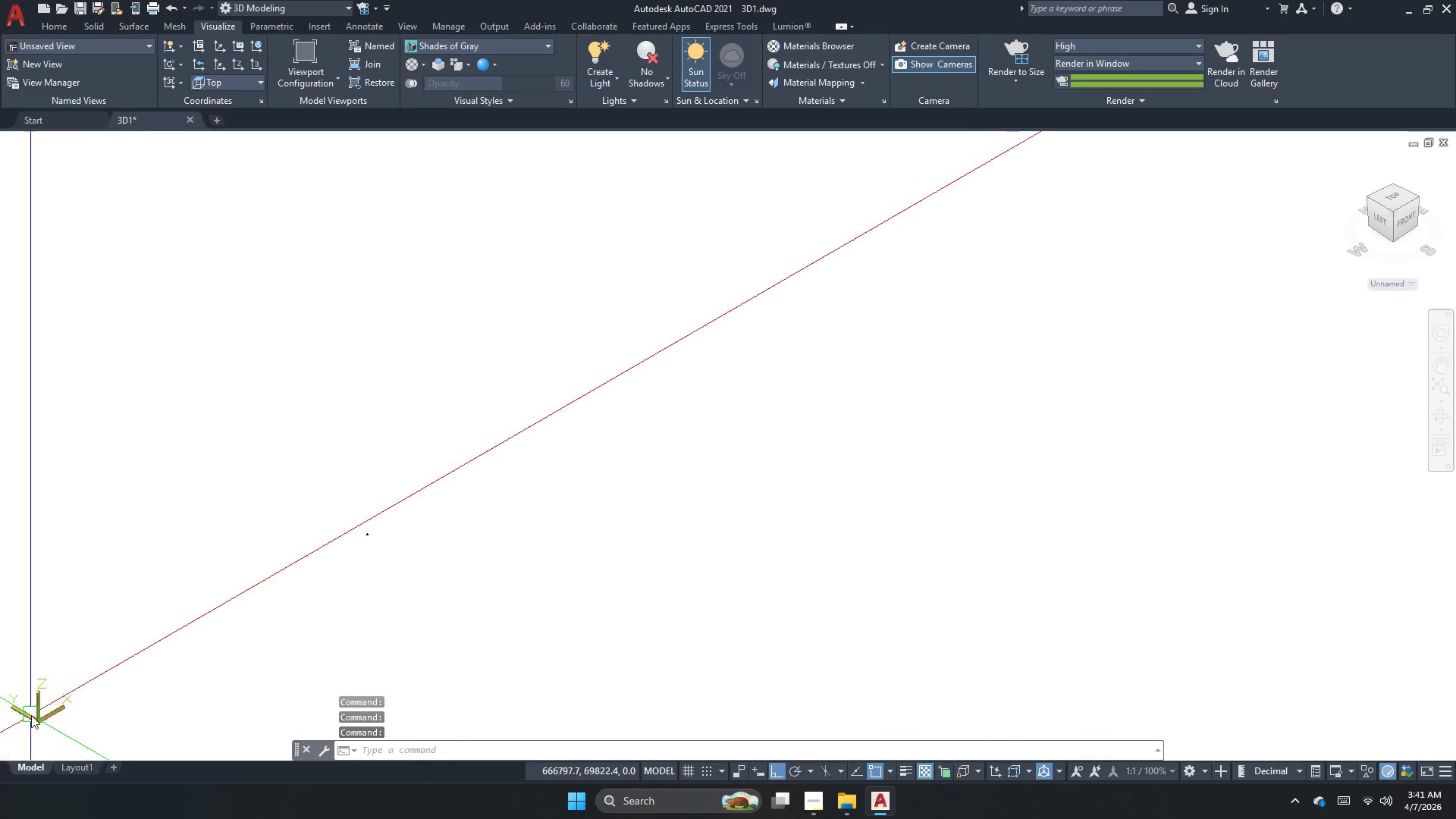 
left_click([35, 715])
 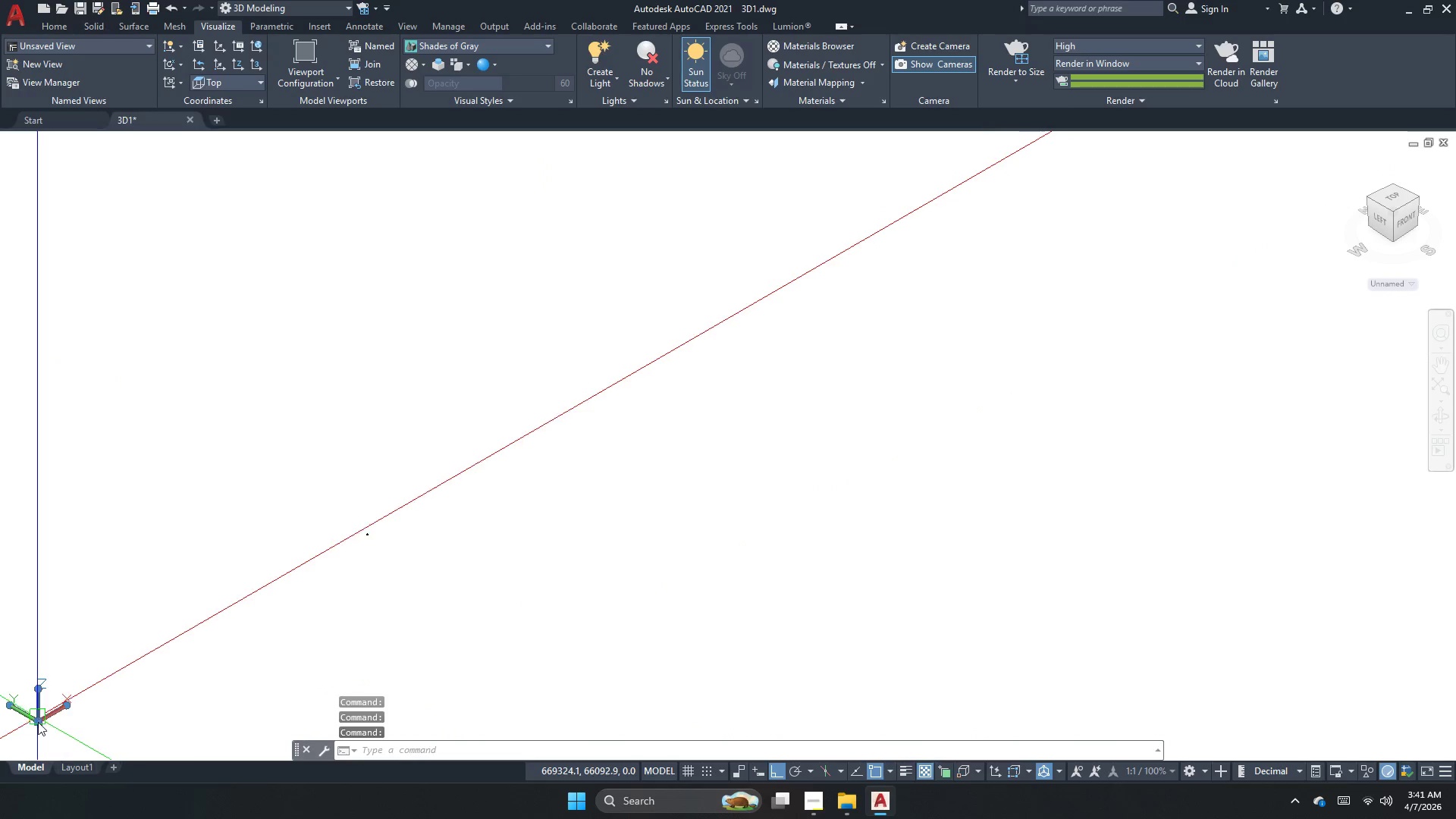 
left_click([38, 722])
 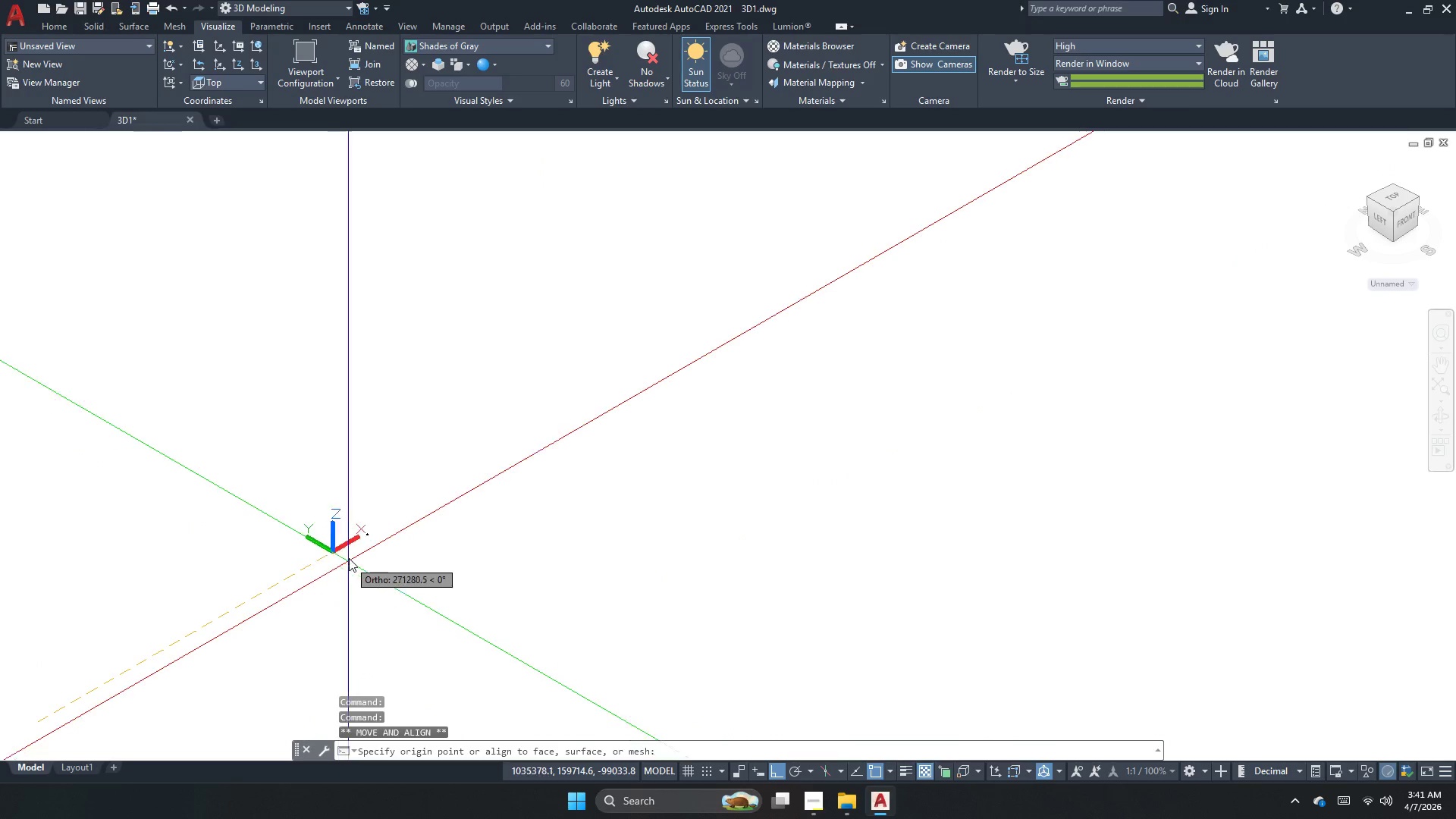 
scroll: coordinate [368, 503], scroll_direction: up, amount: 23.0
 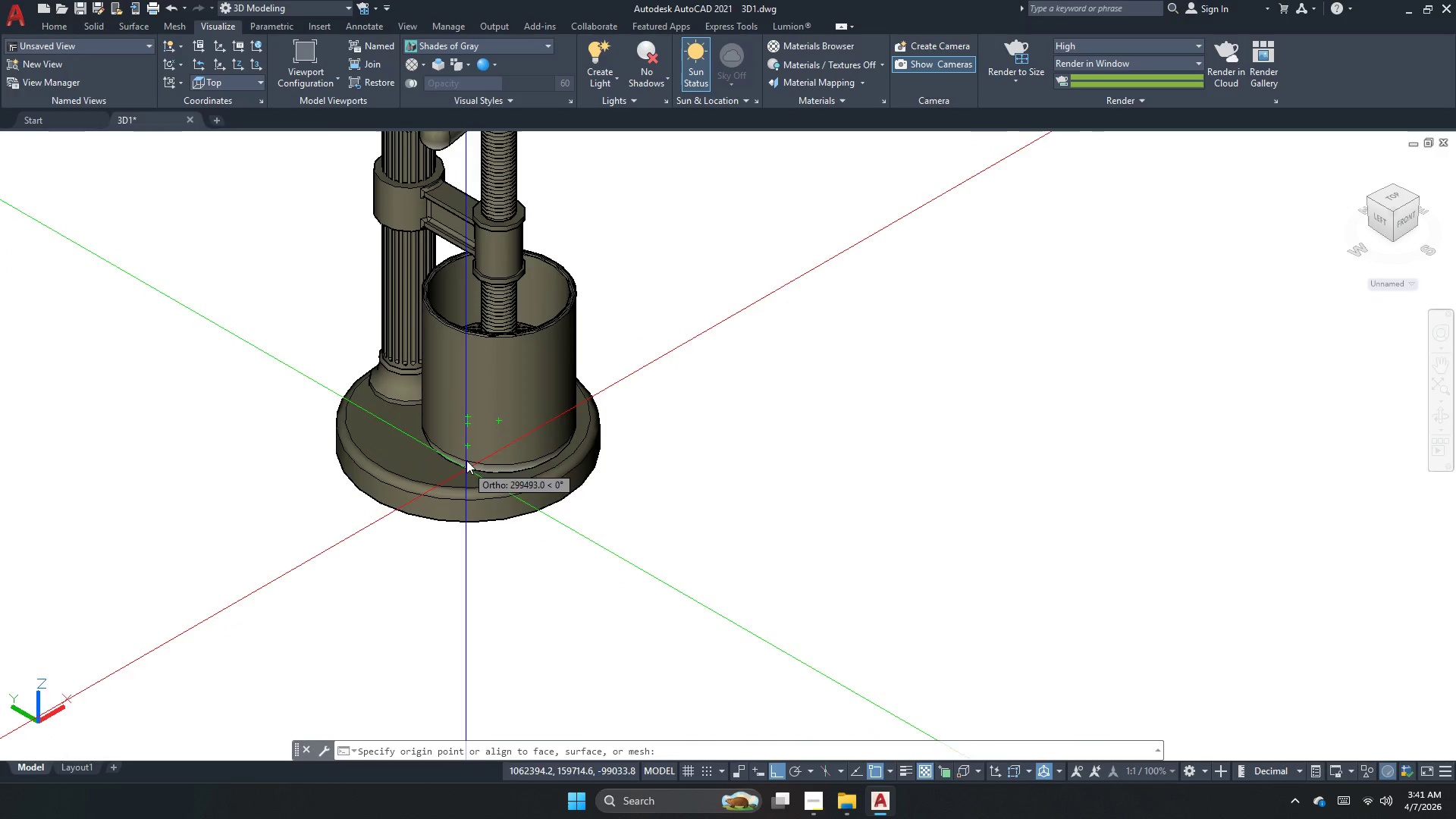 
left_click([472, 445])
 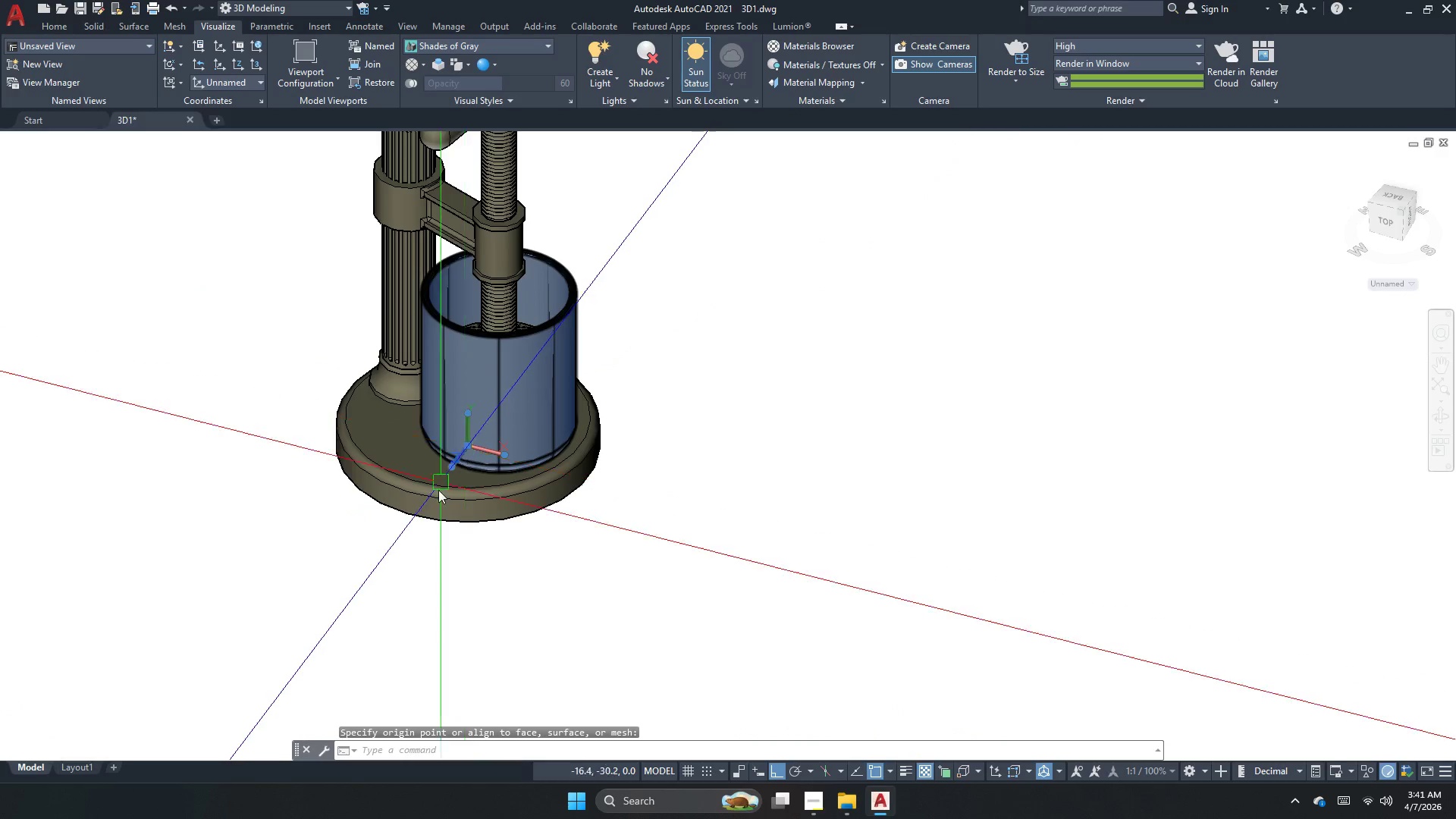 
key(Escape)
 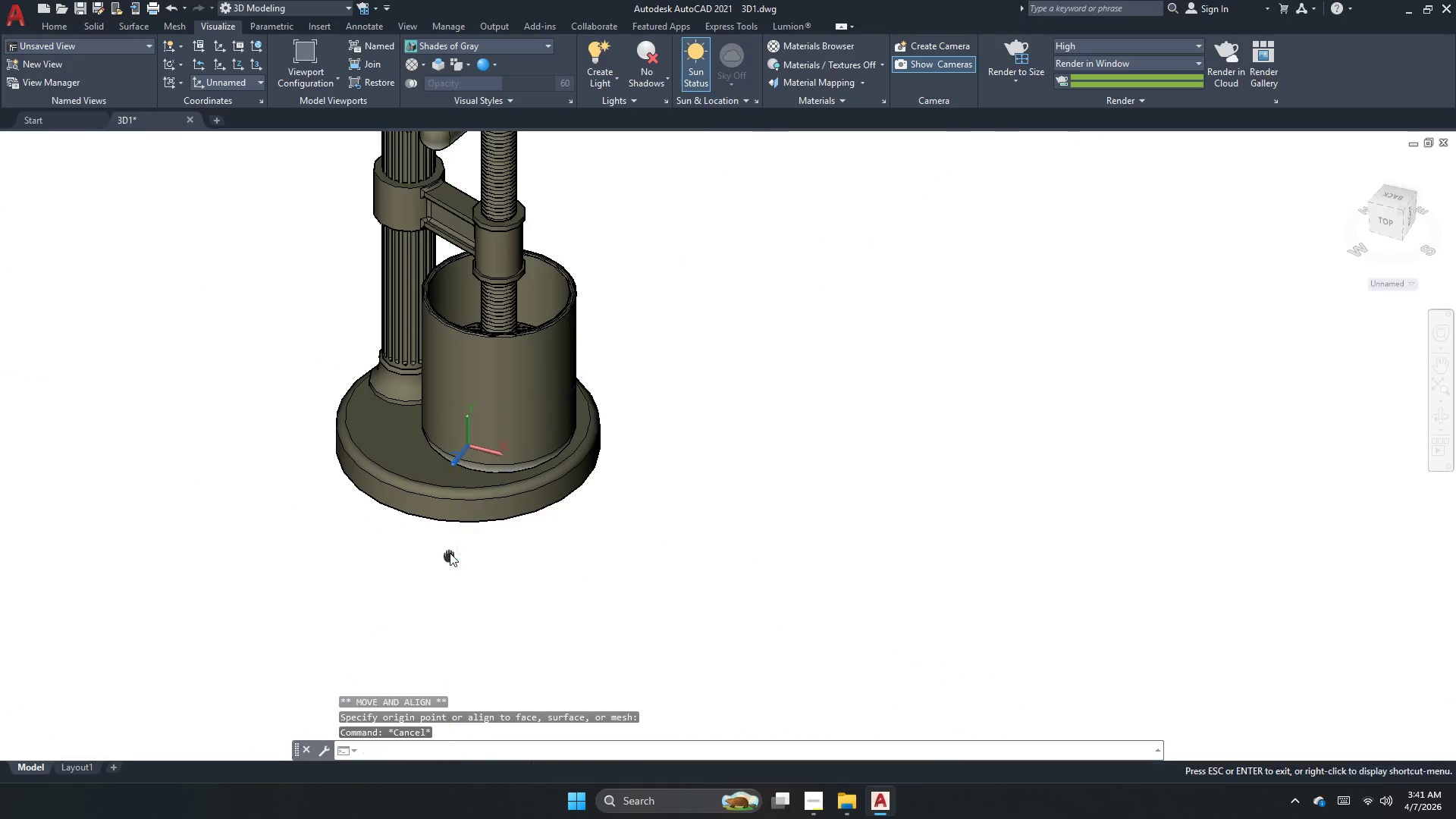 
double_click([450, 553])
 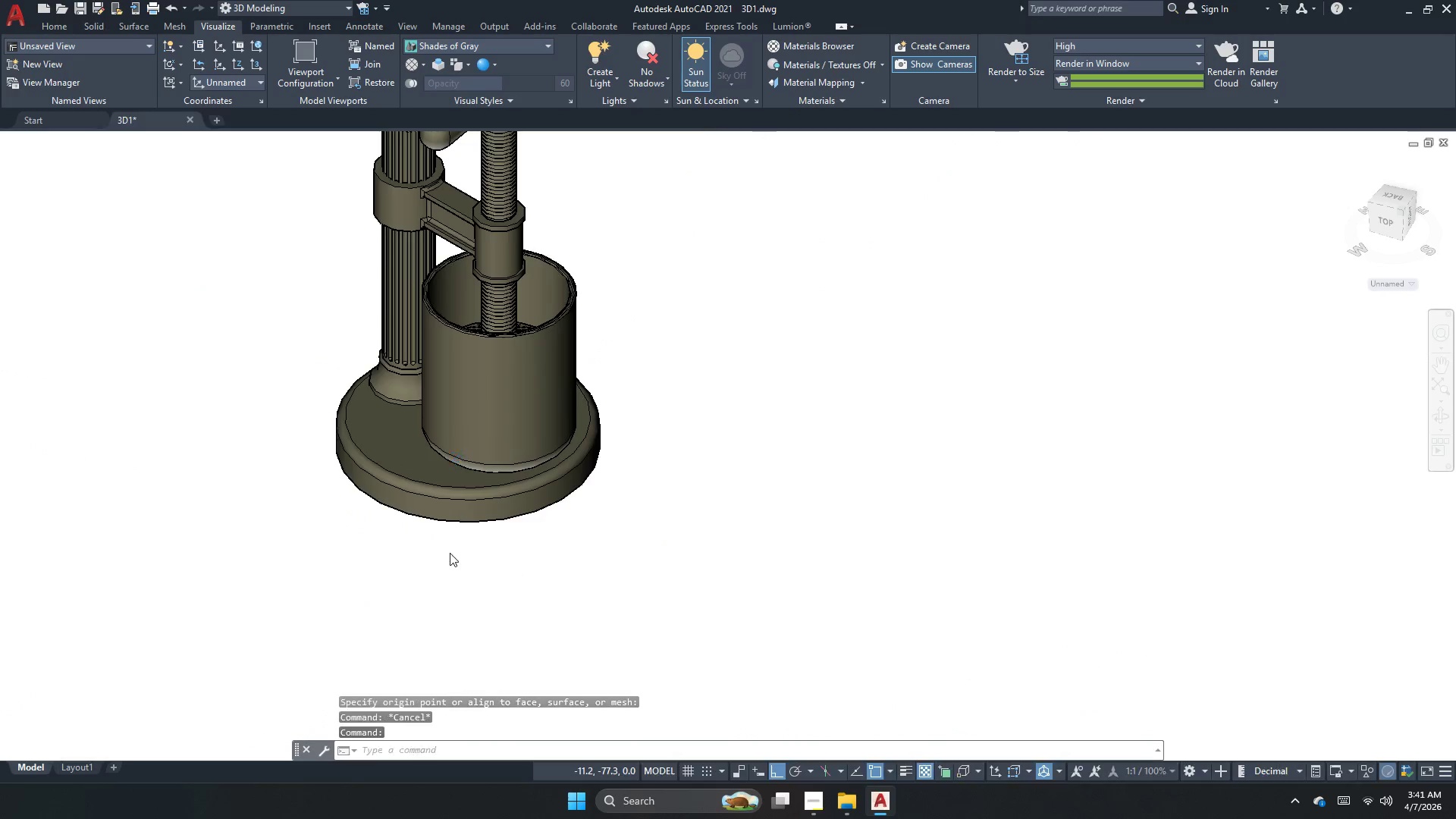 
triple_click([450, 553])
 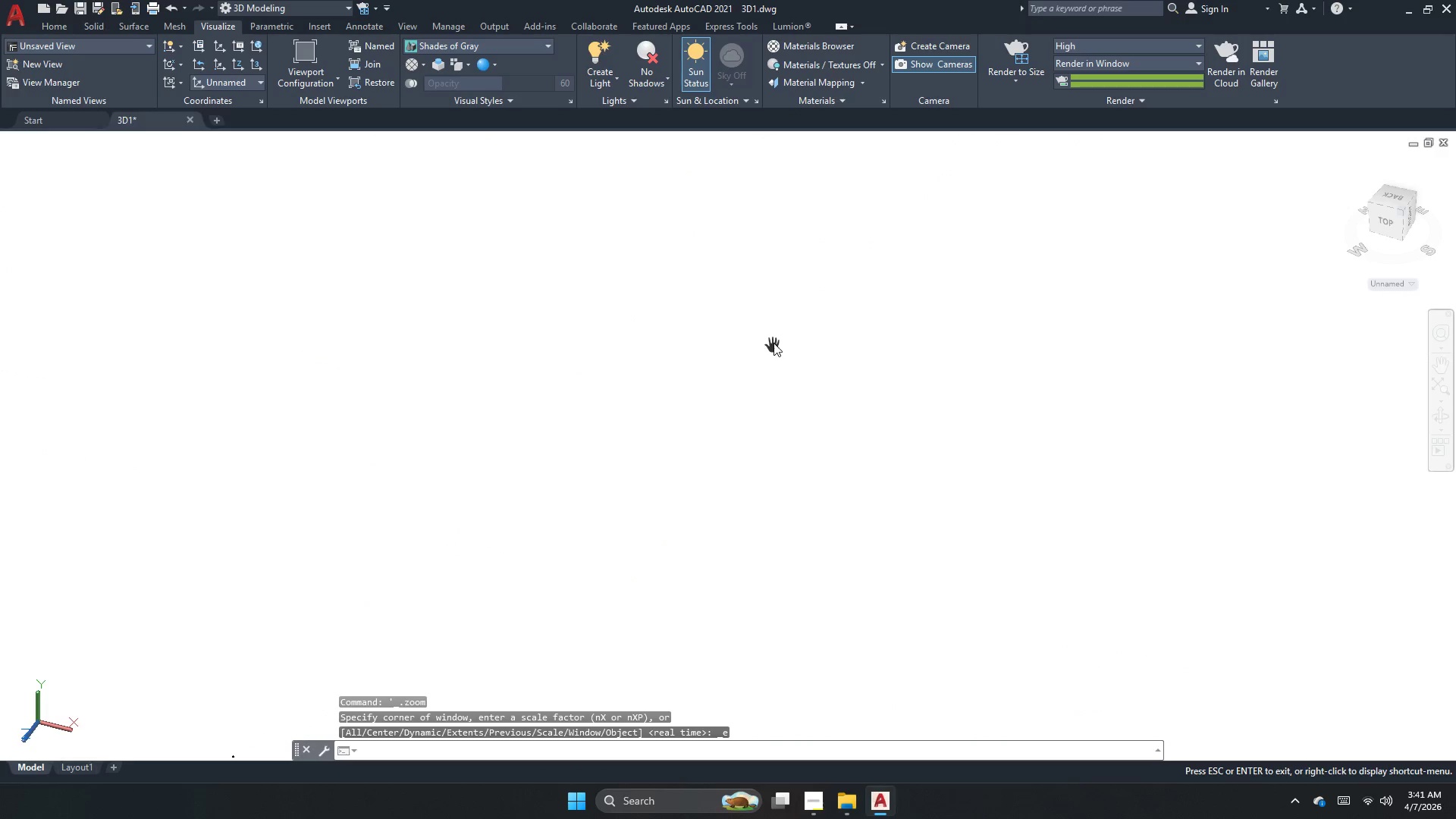 
left_click([644, 466])
 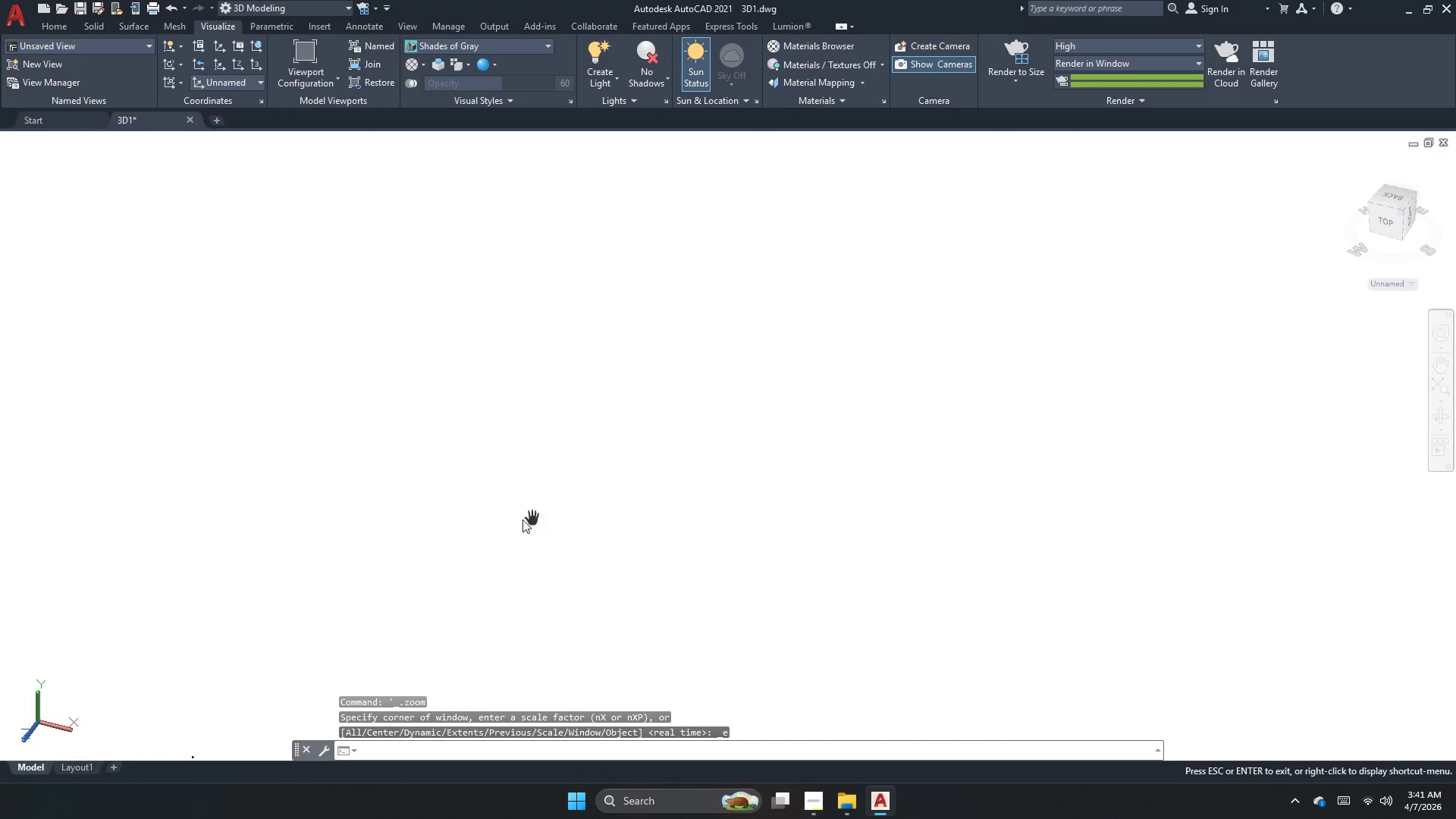 
scroll: coordinate [843, 421], scroll_direction: down, amount: 2.0
 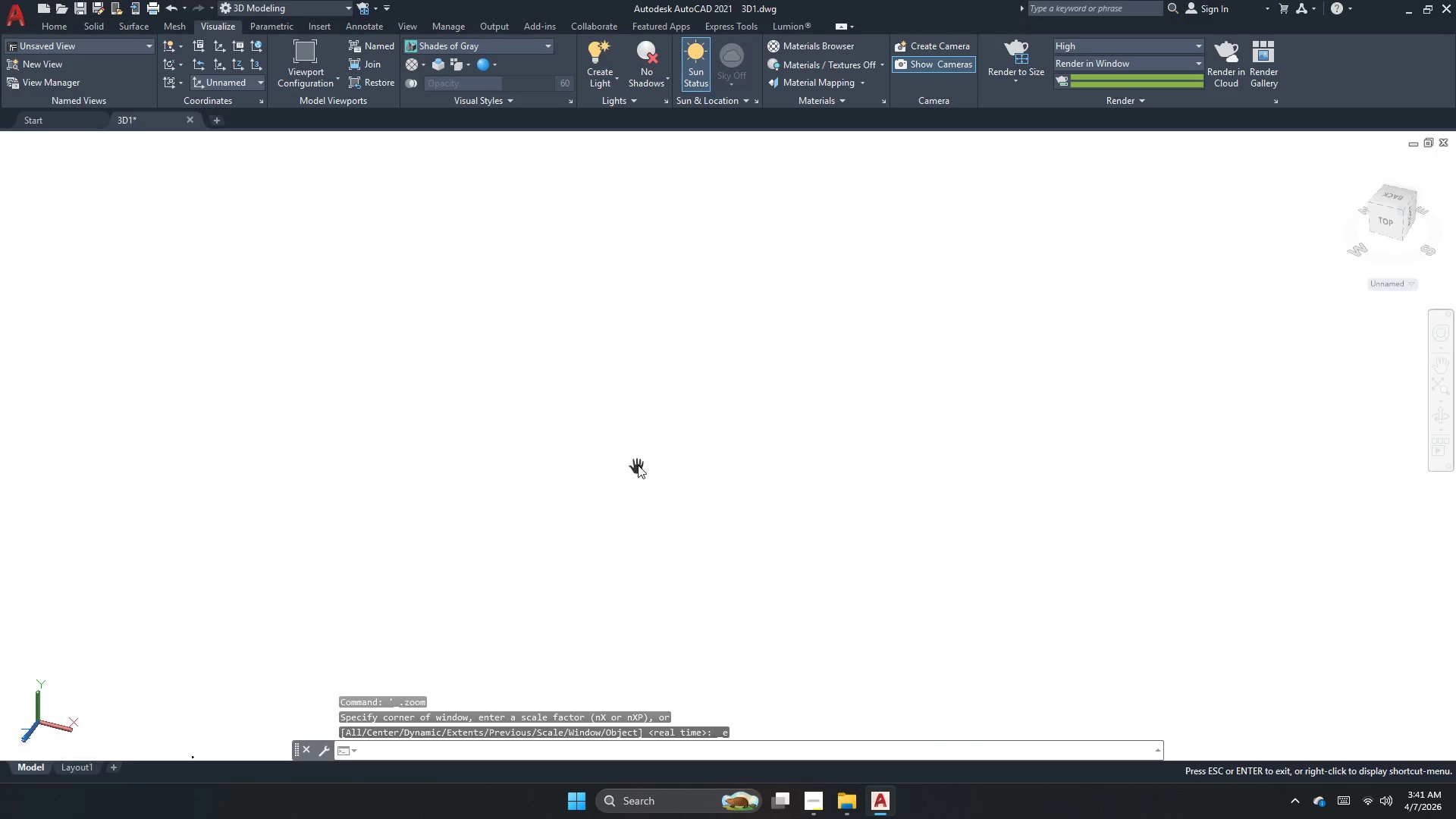 
double_click([518, 520])
 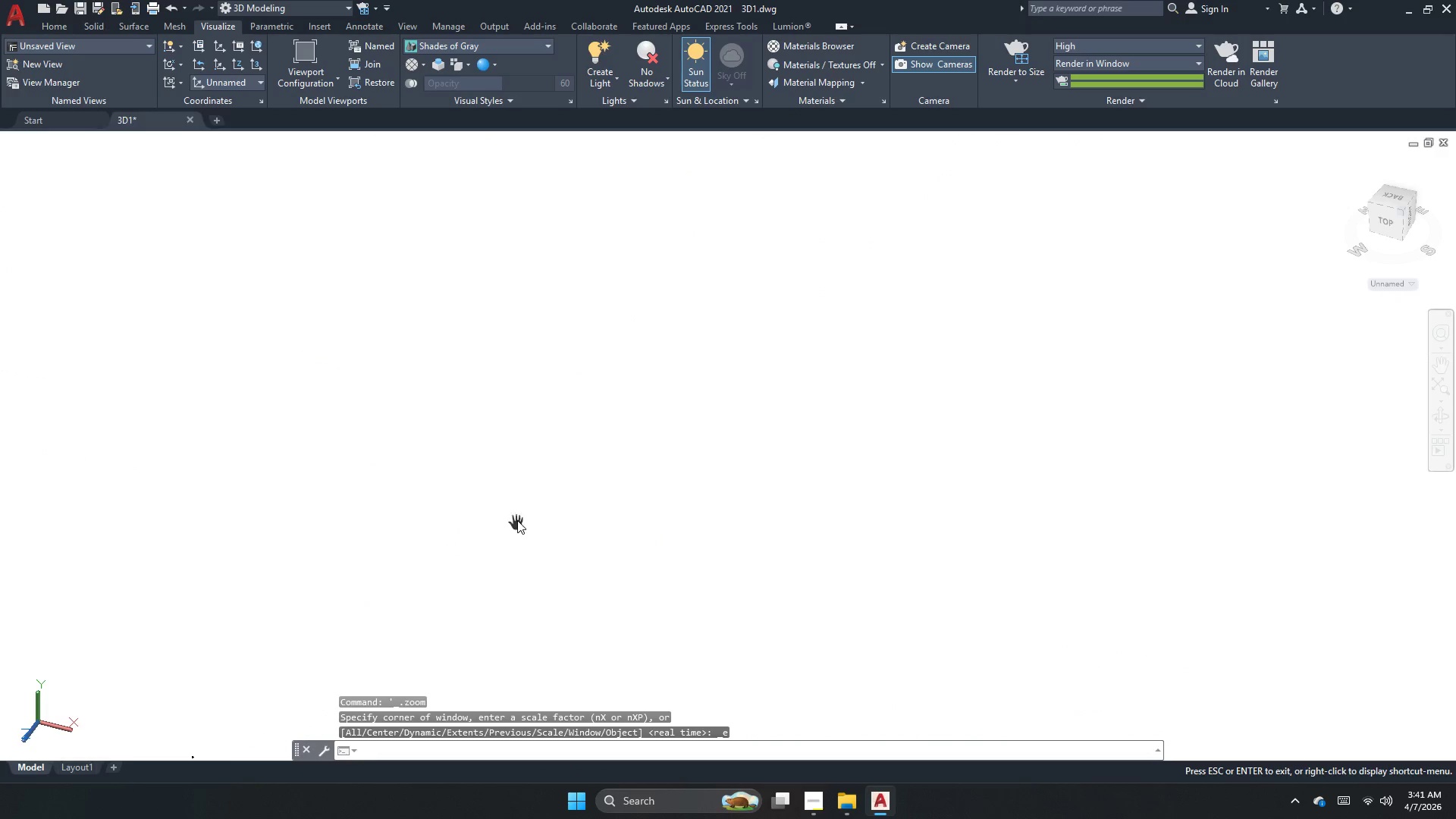 
key(Escape)
 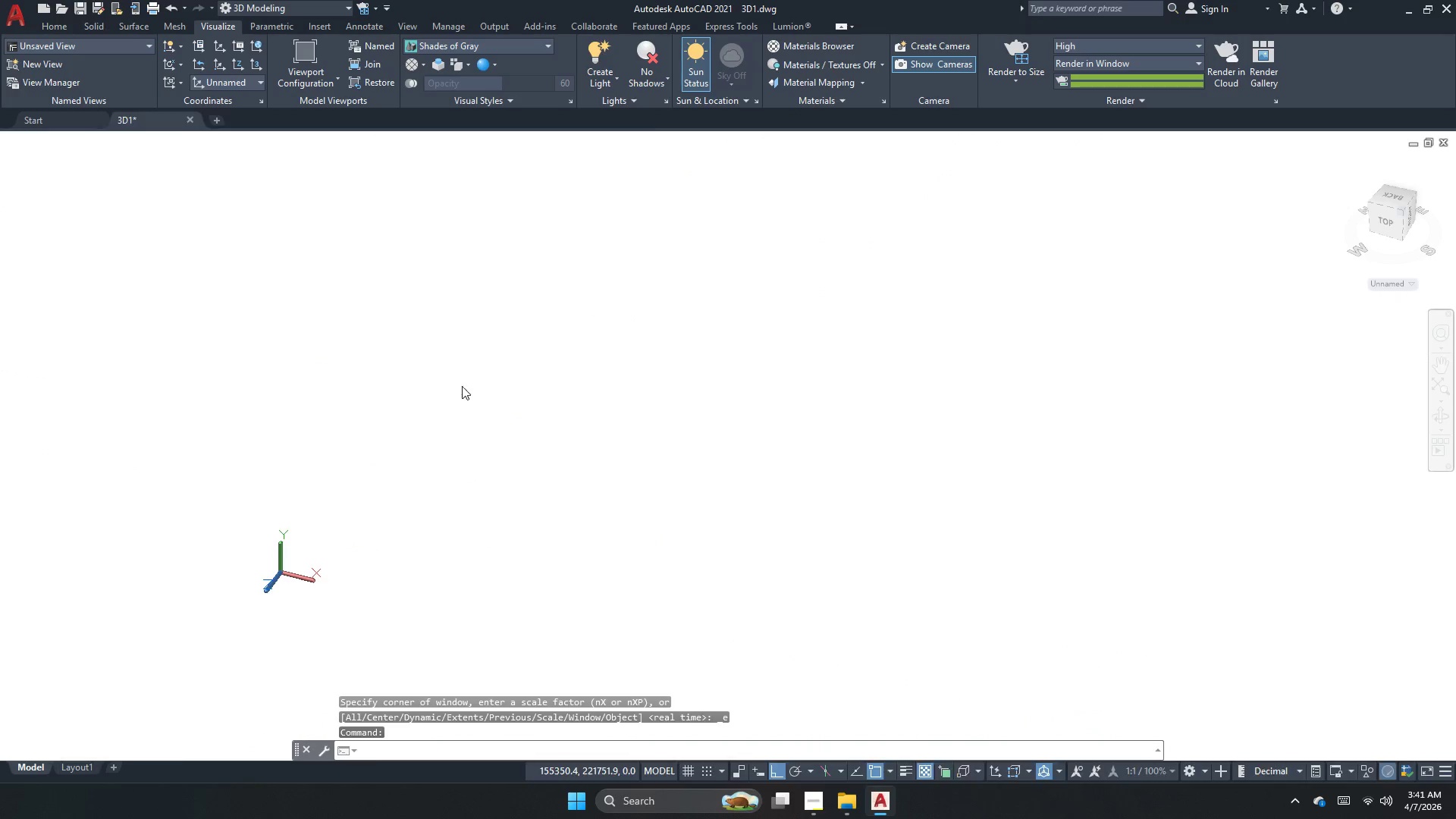 
key(Escape)
 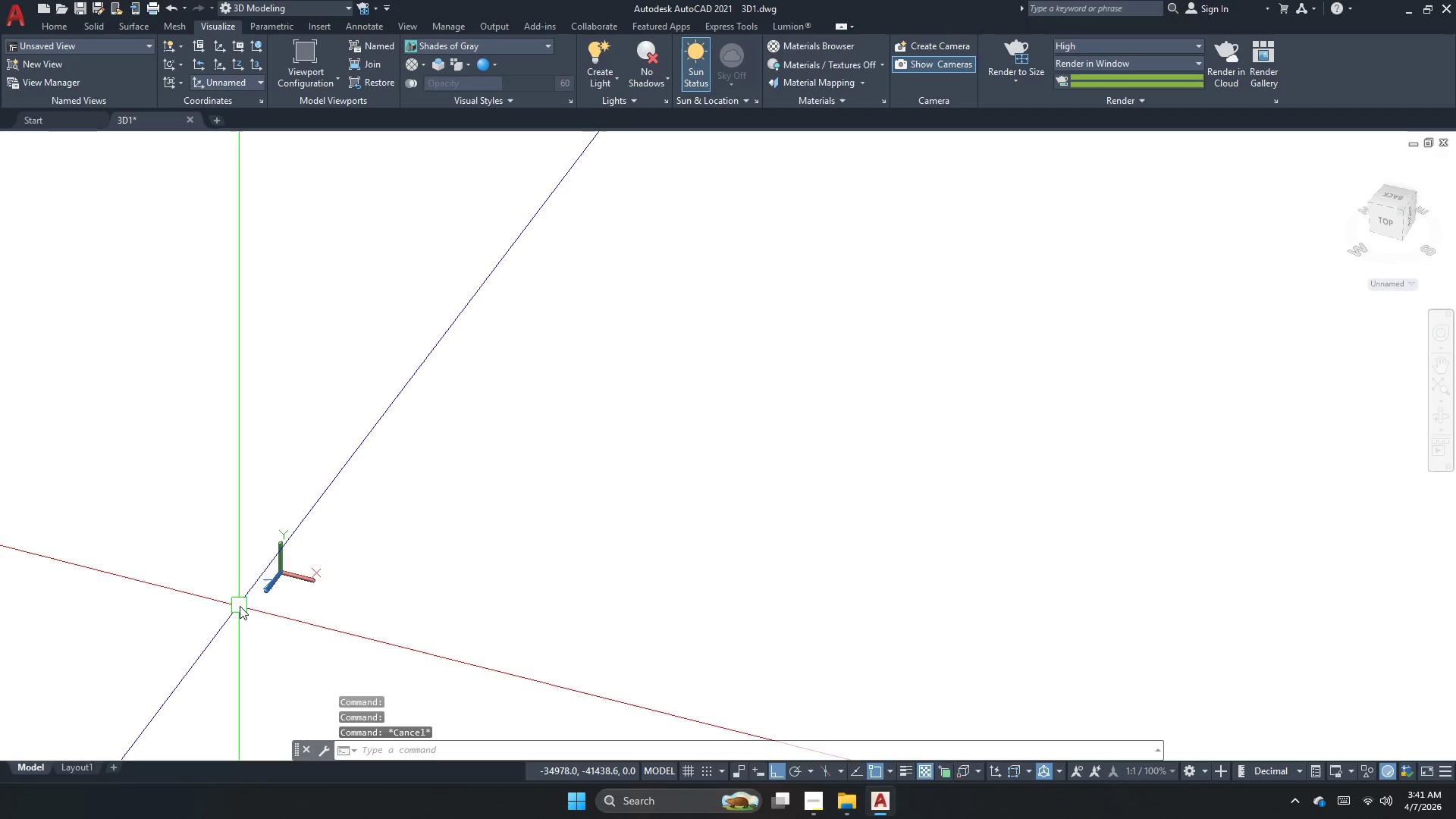 
scroll: coordinate [240, 606], scroll_direction: up, amount: 3.0
 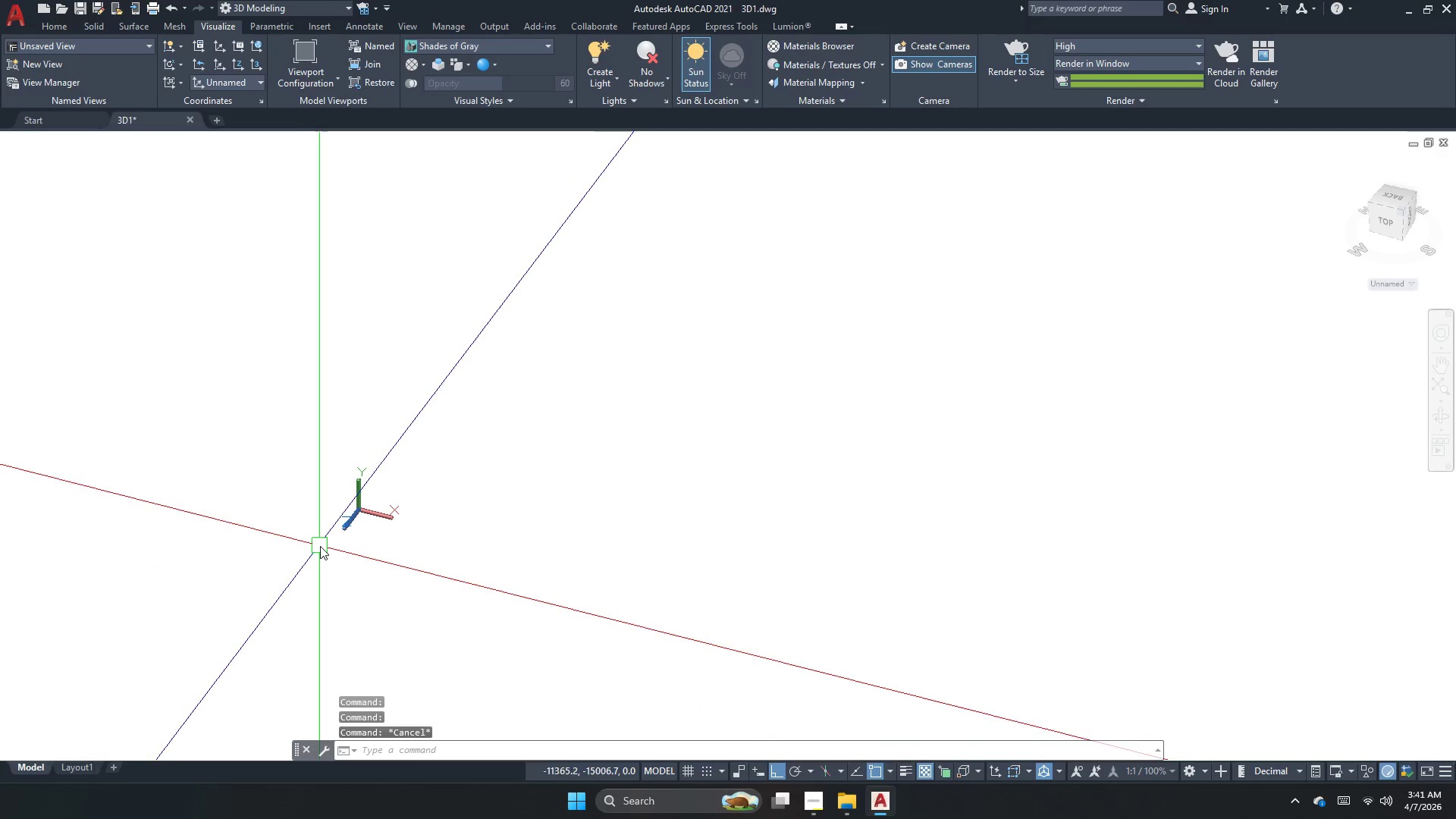 
double_click([384, 513])
 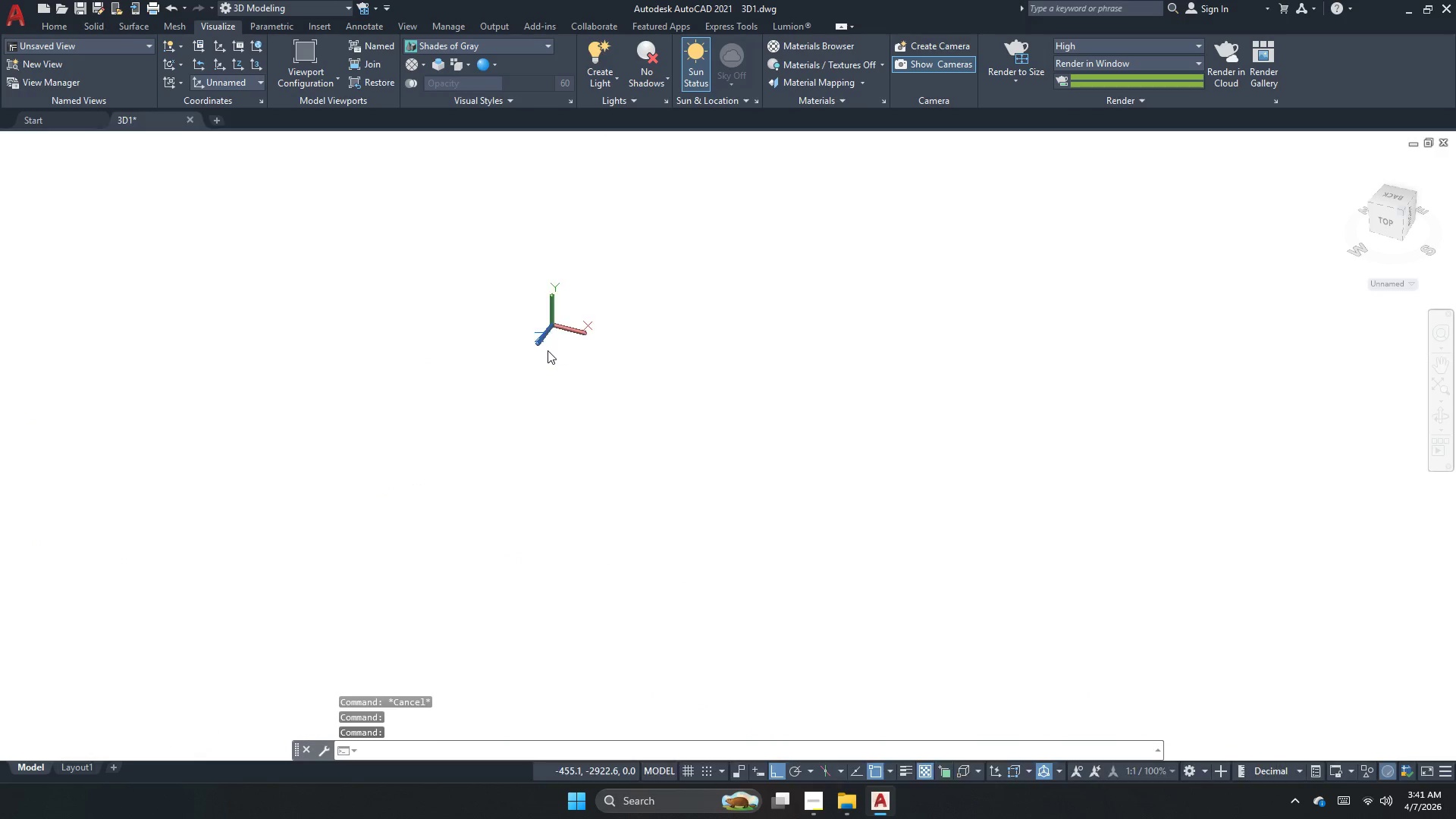 
scroll: coordinate [579, 334], scroll_direction: up, amount: 11.0
 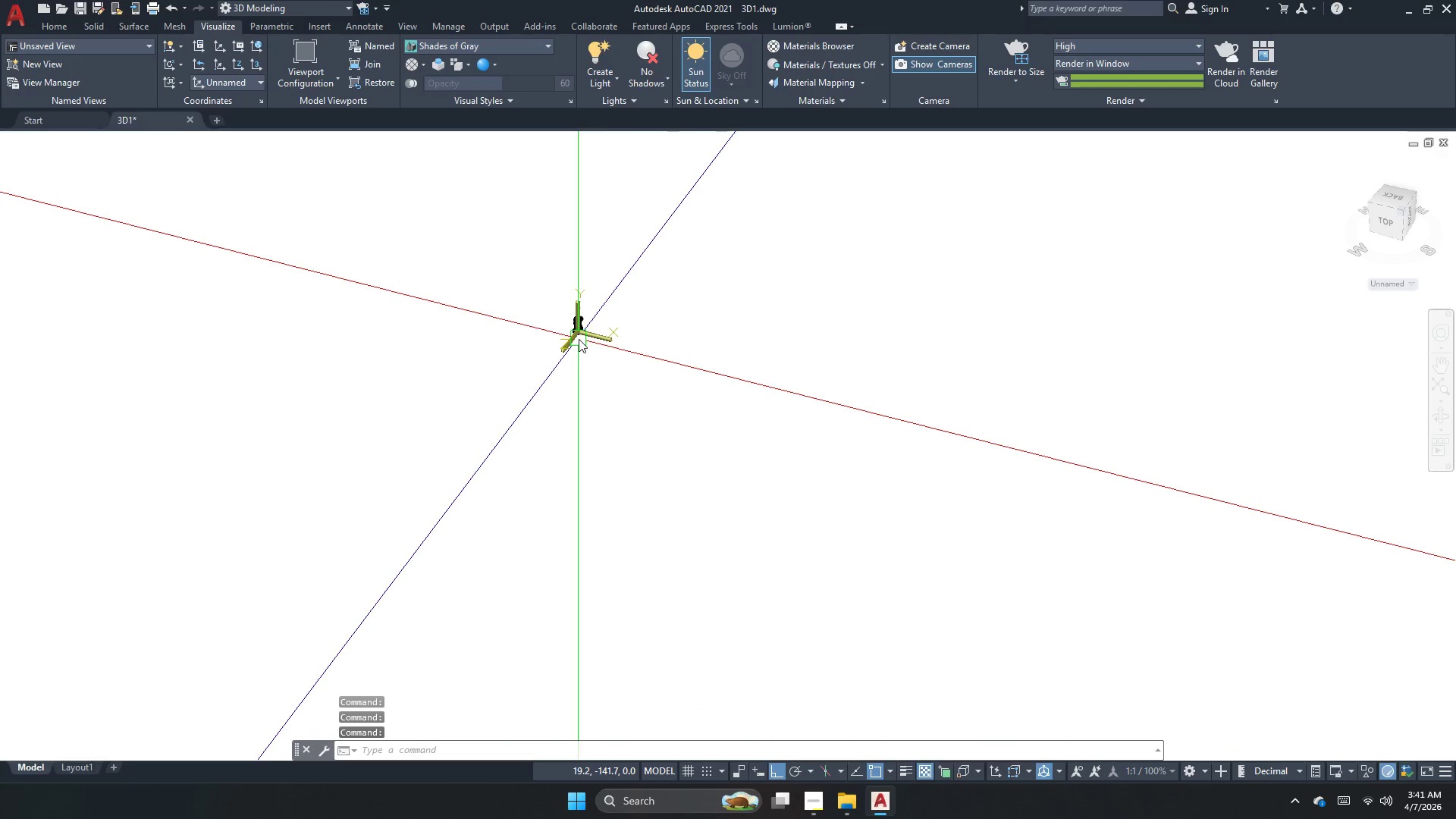 
key(Control+A)
 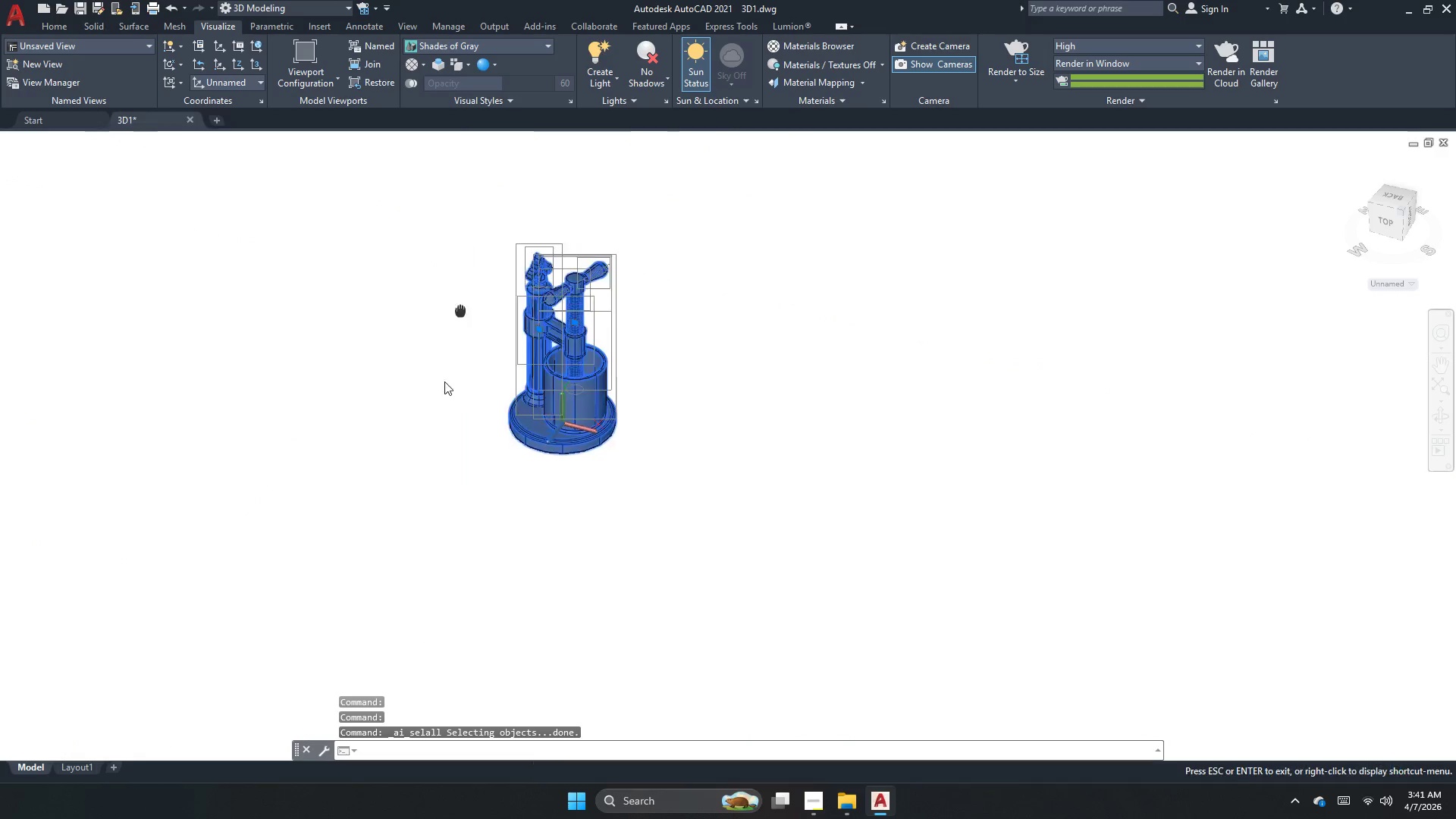 
scroll: coordinate [579, 325], scroll_direction: up, amount: 9.0
 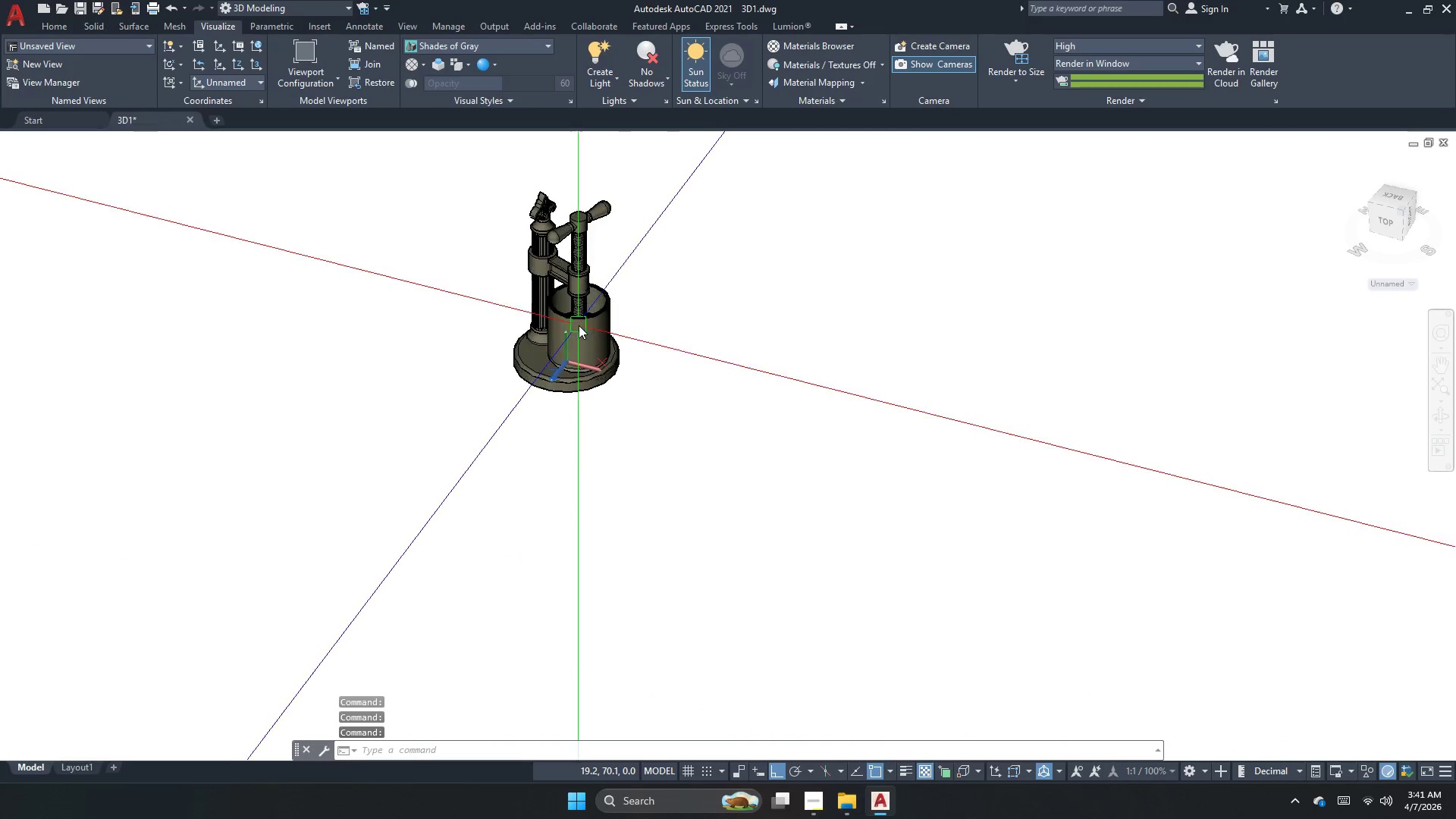 
hold_key(key=ShiftLeft, duration=1.72)
left_click_drag(start_coordinate=[632, 611], to_coordinate=[632, 615])
 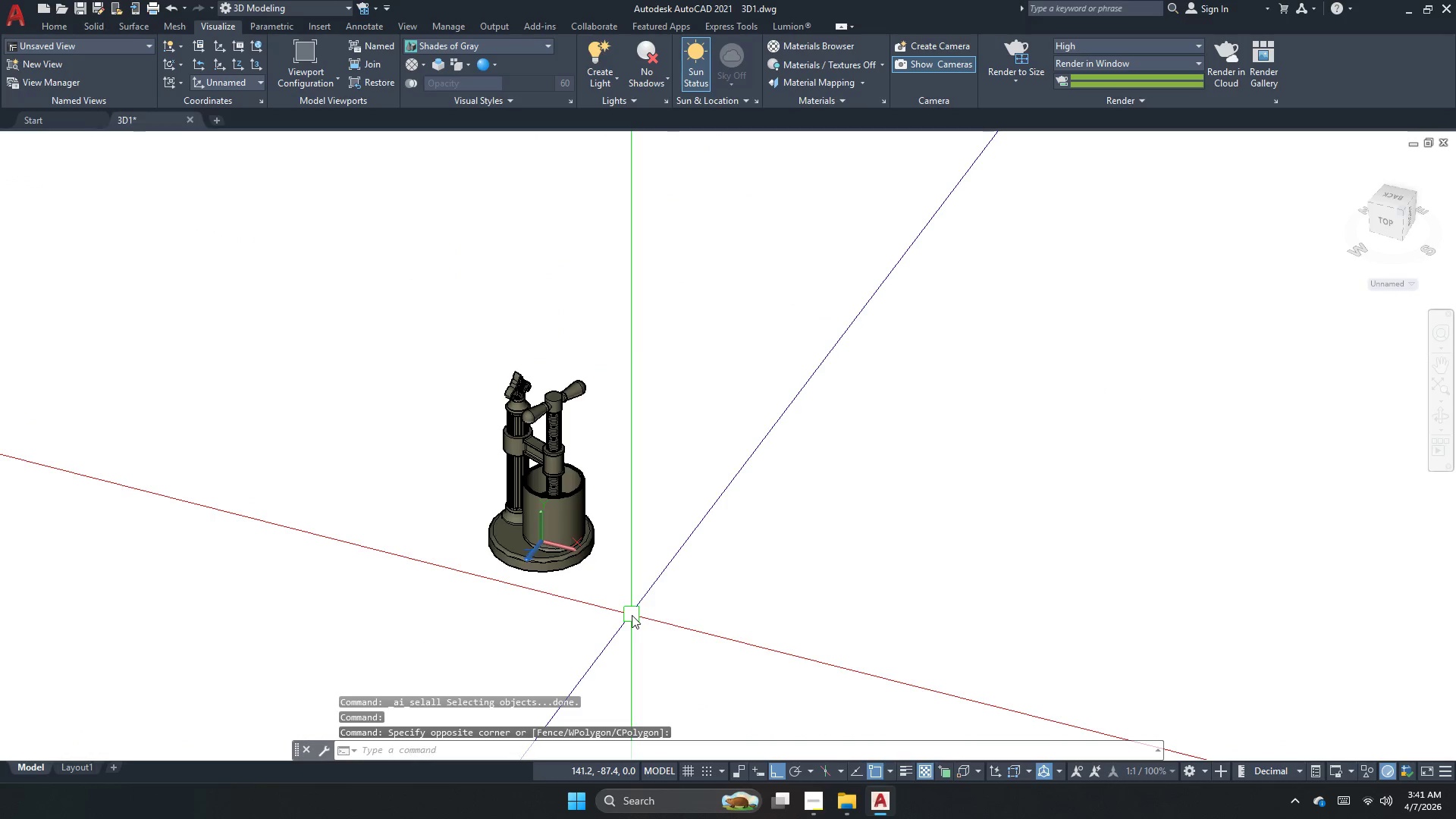 
scroll: coordinate [632, 615], scroll_direction: down, amount: 1.0
 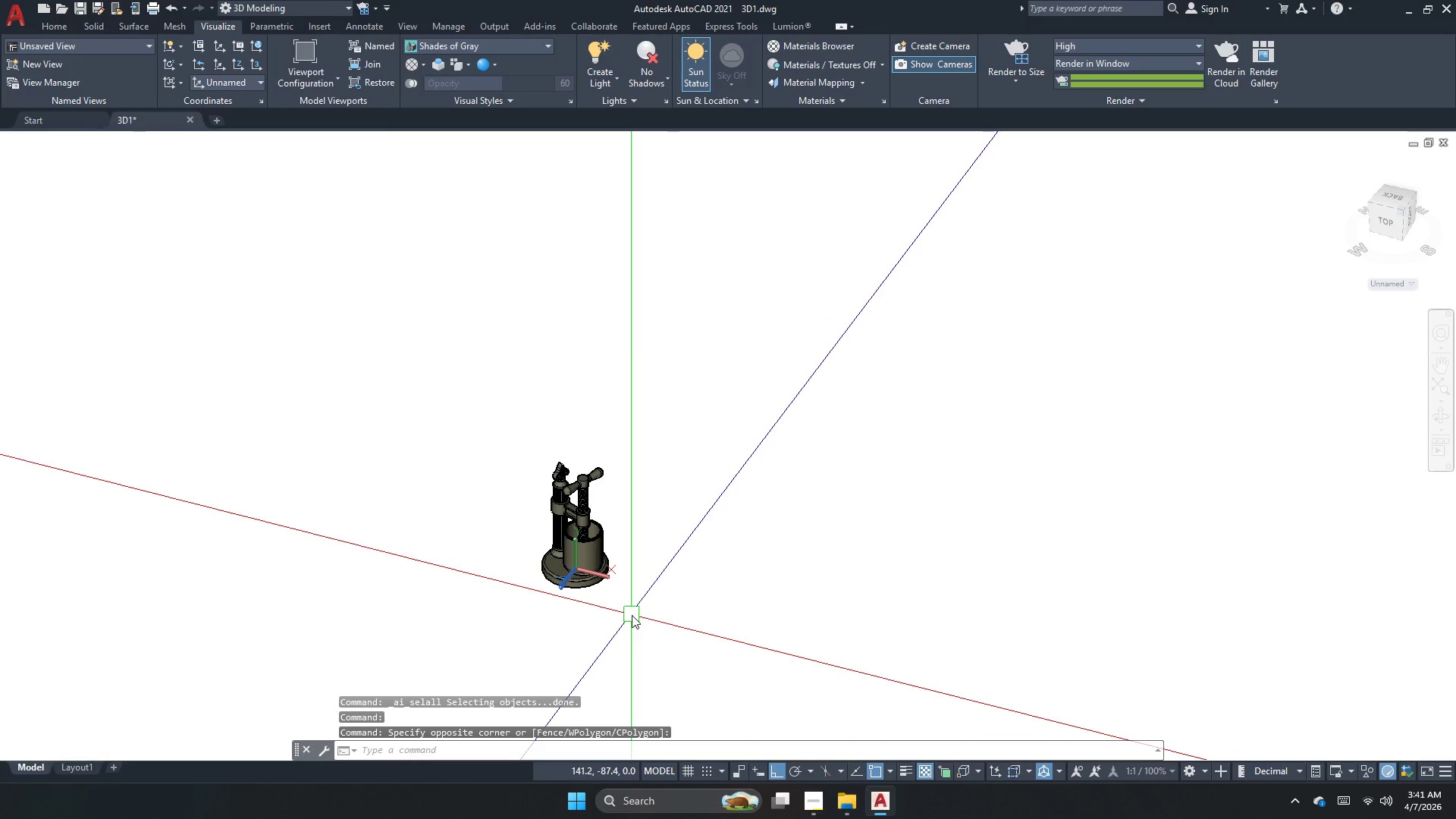 
key(Delete)
 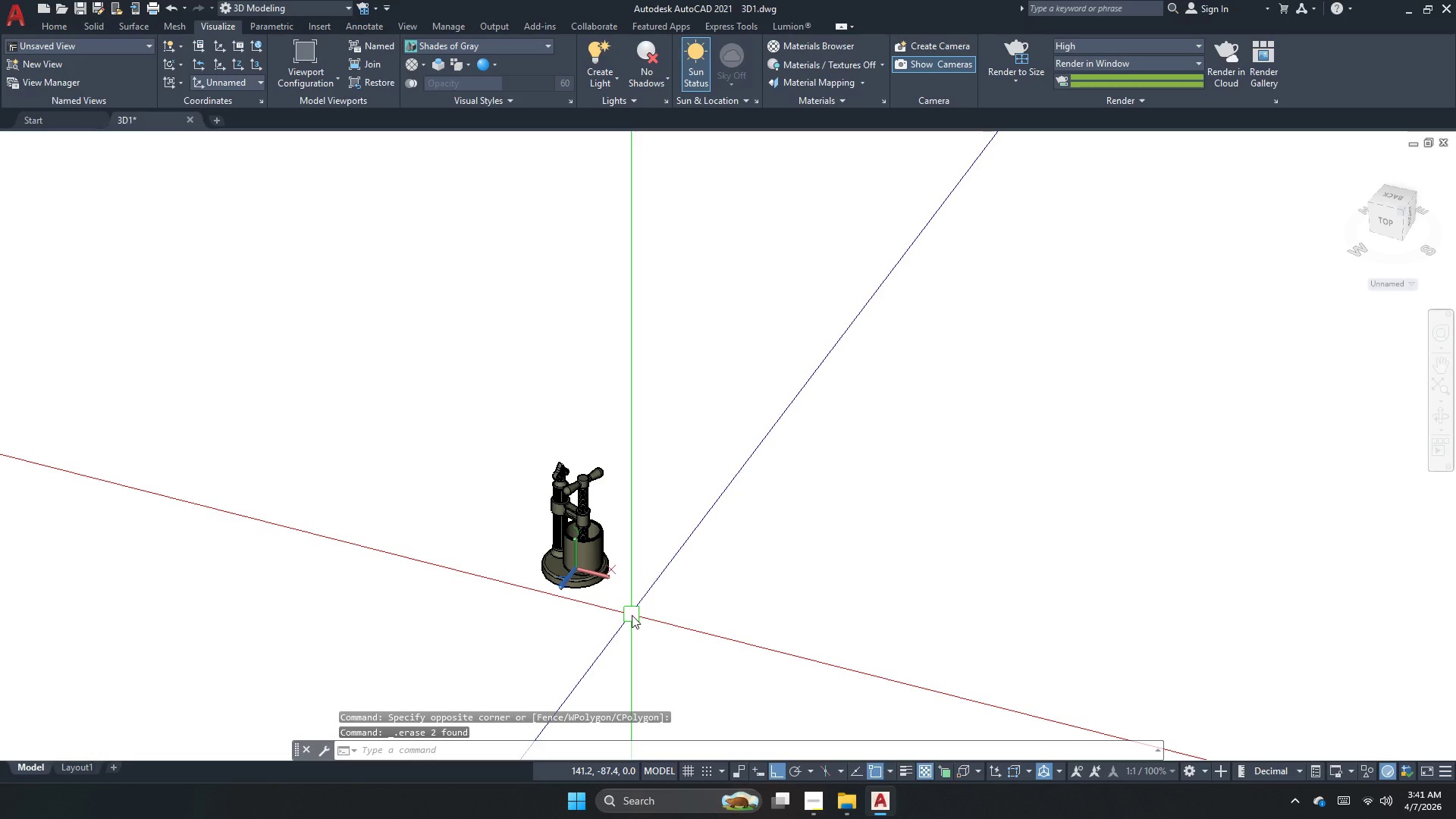 
middle_click([632, 612])
 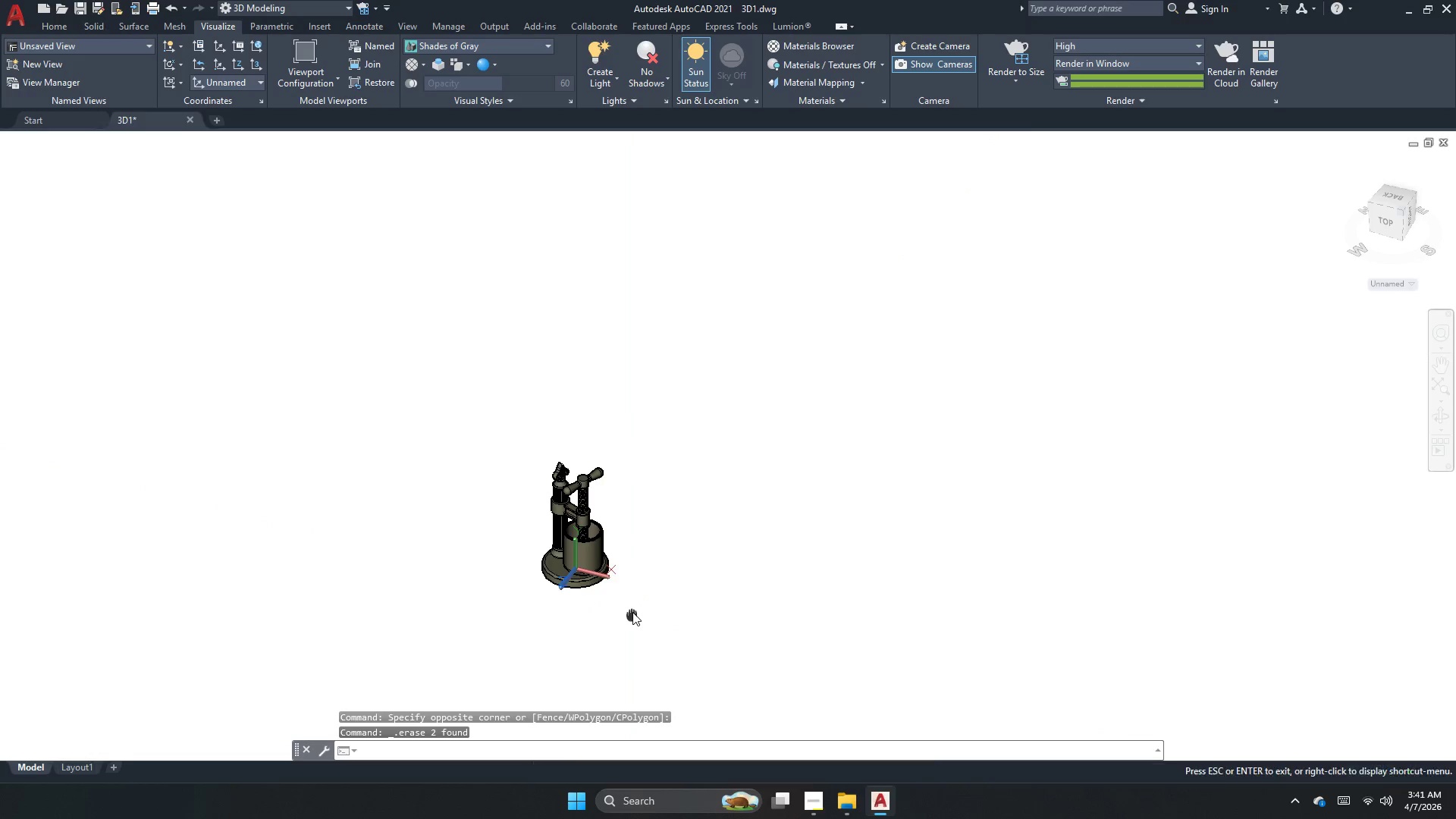 
double_click([632, 612])
 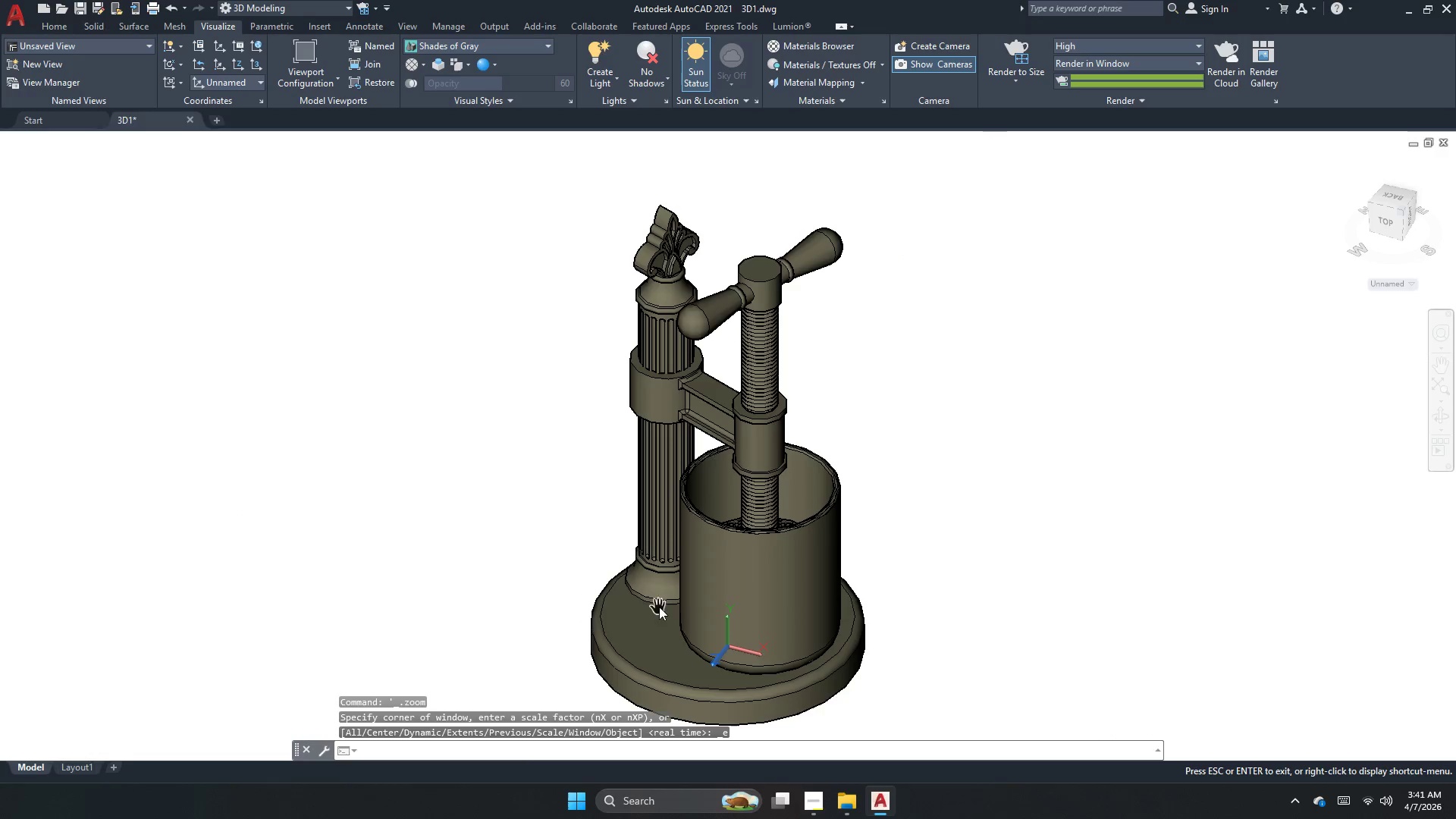 
scroll: coordinate [632, 612], scroll_direction: up, amount: 1.0
 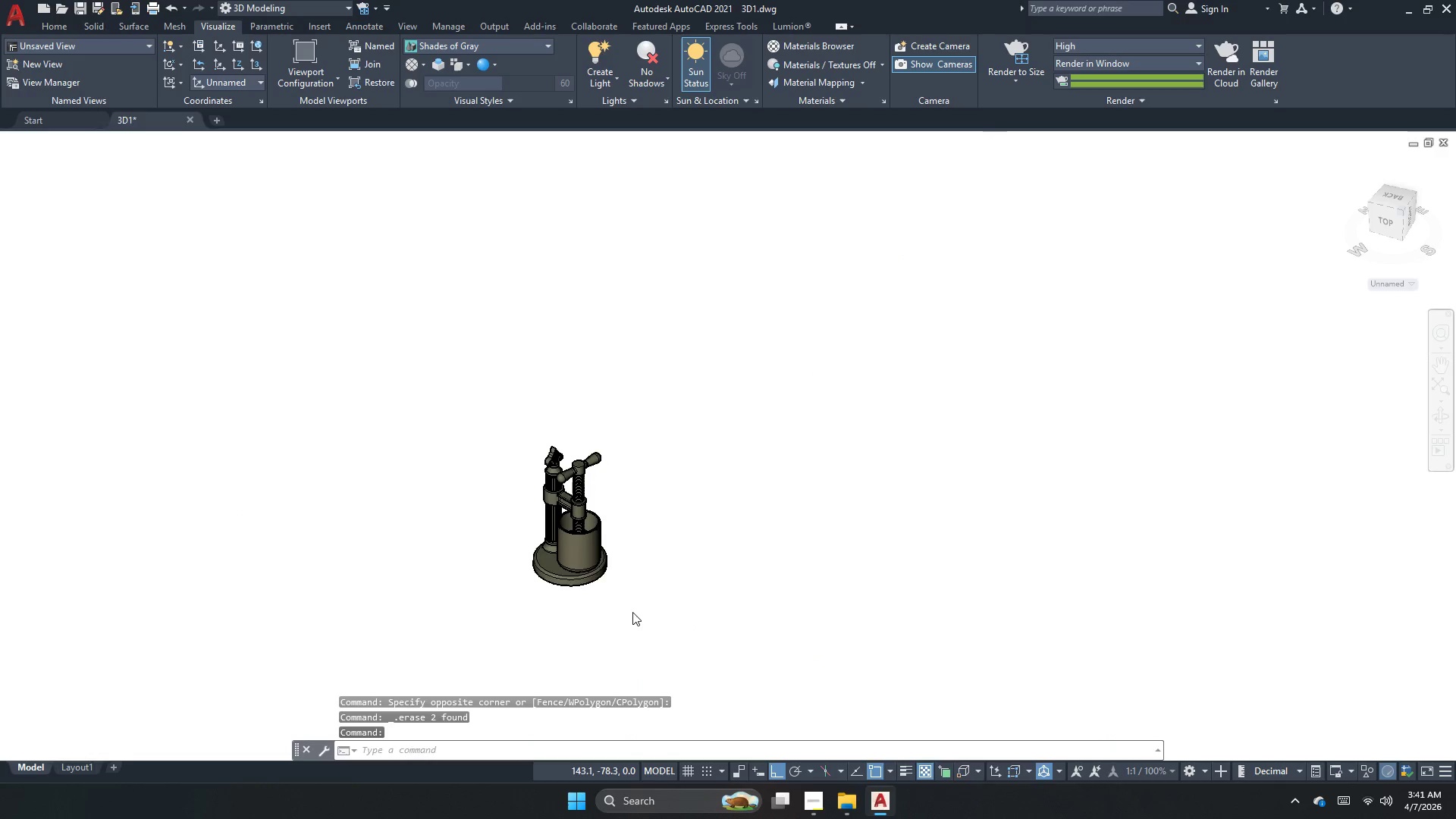 
key(Escape)
 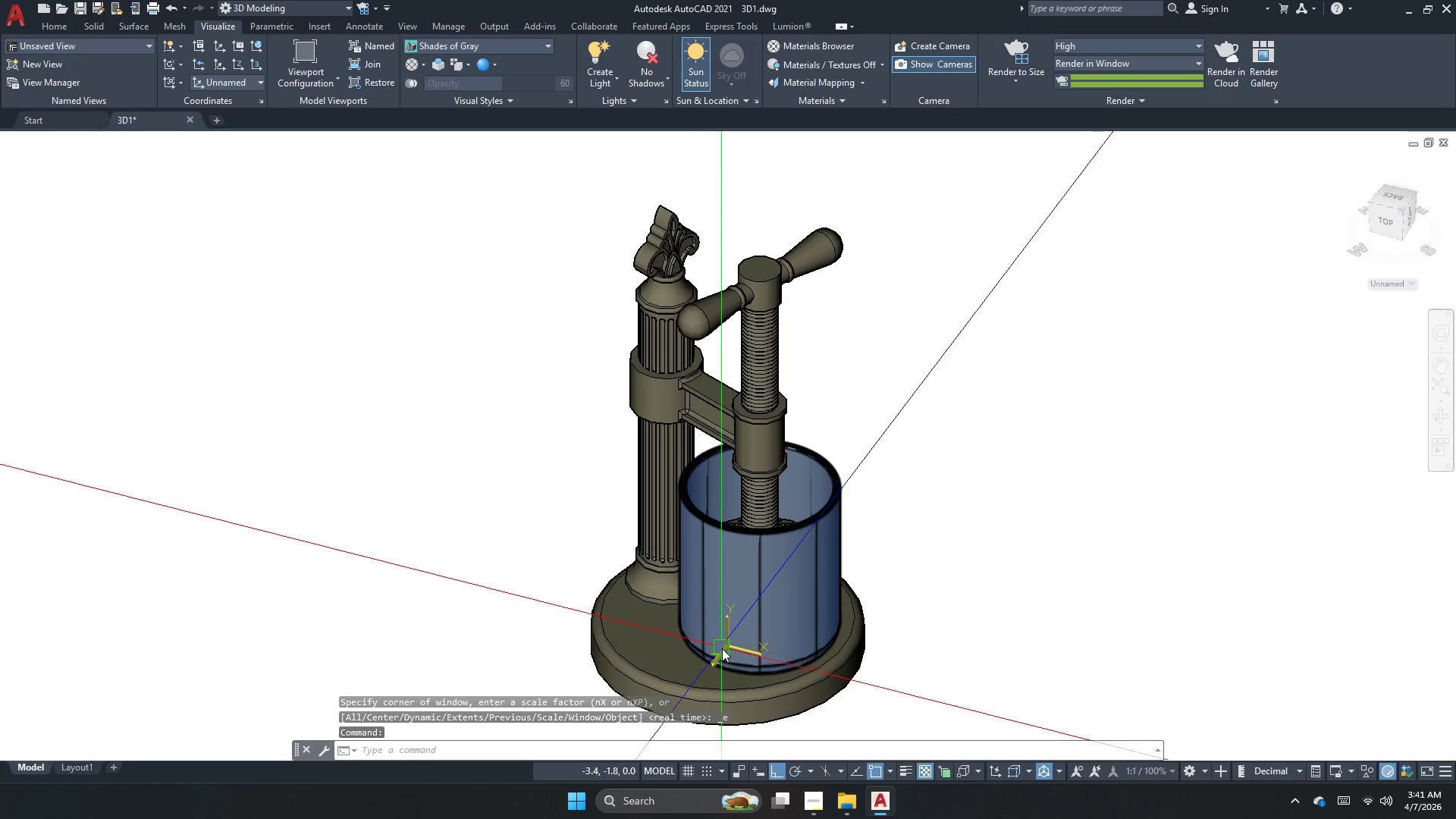 
left_click([722, 648])
 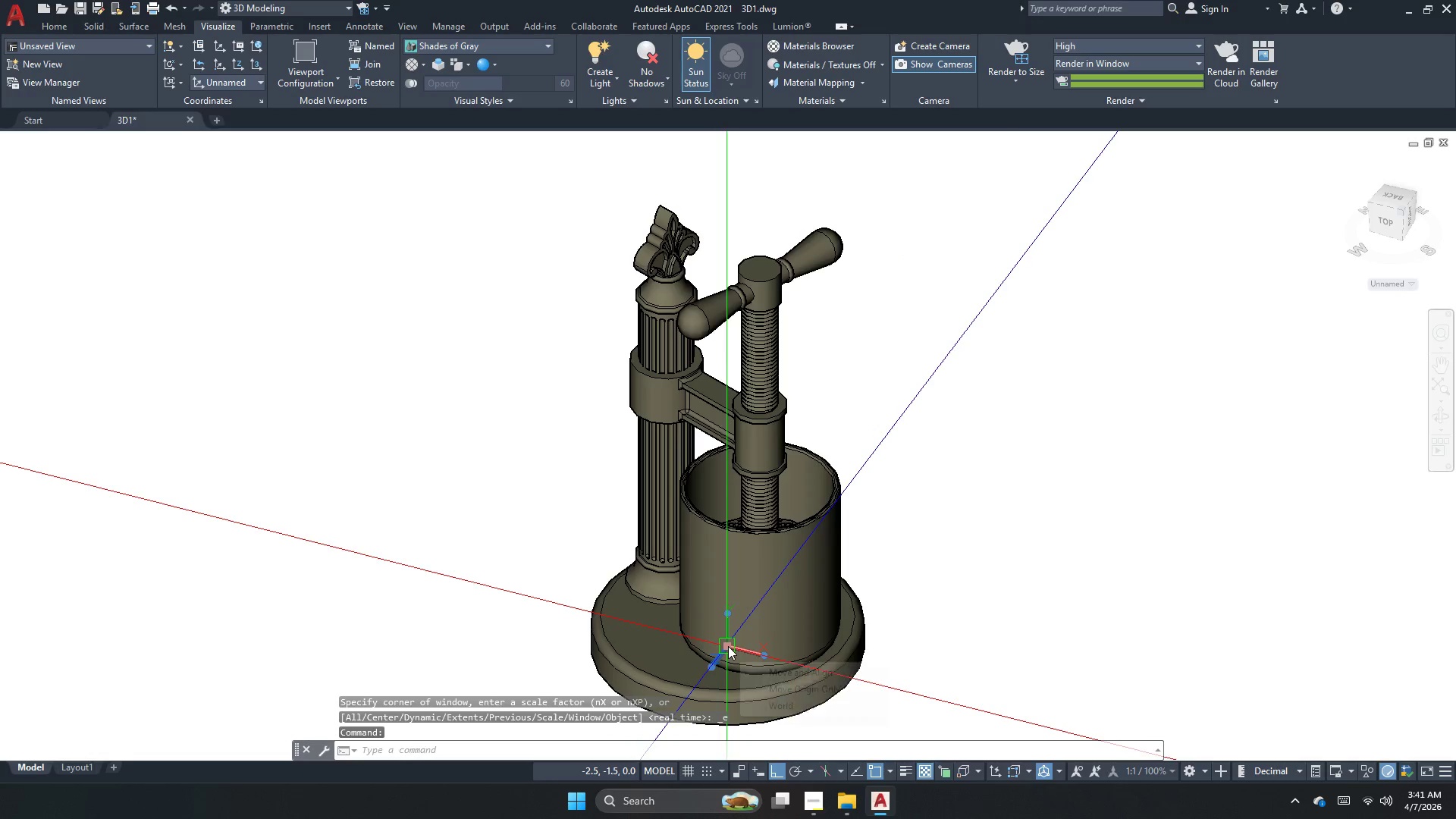 
left_click([728, 646])
 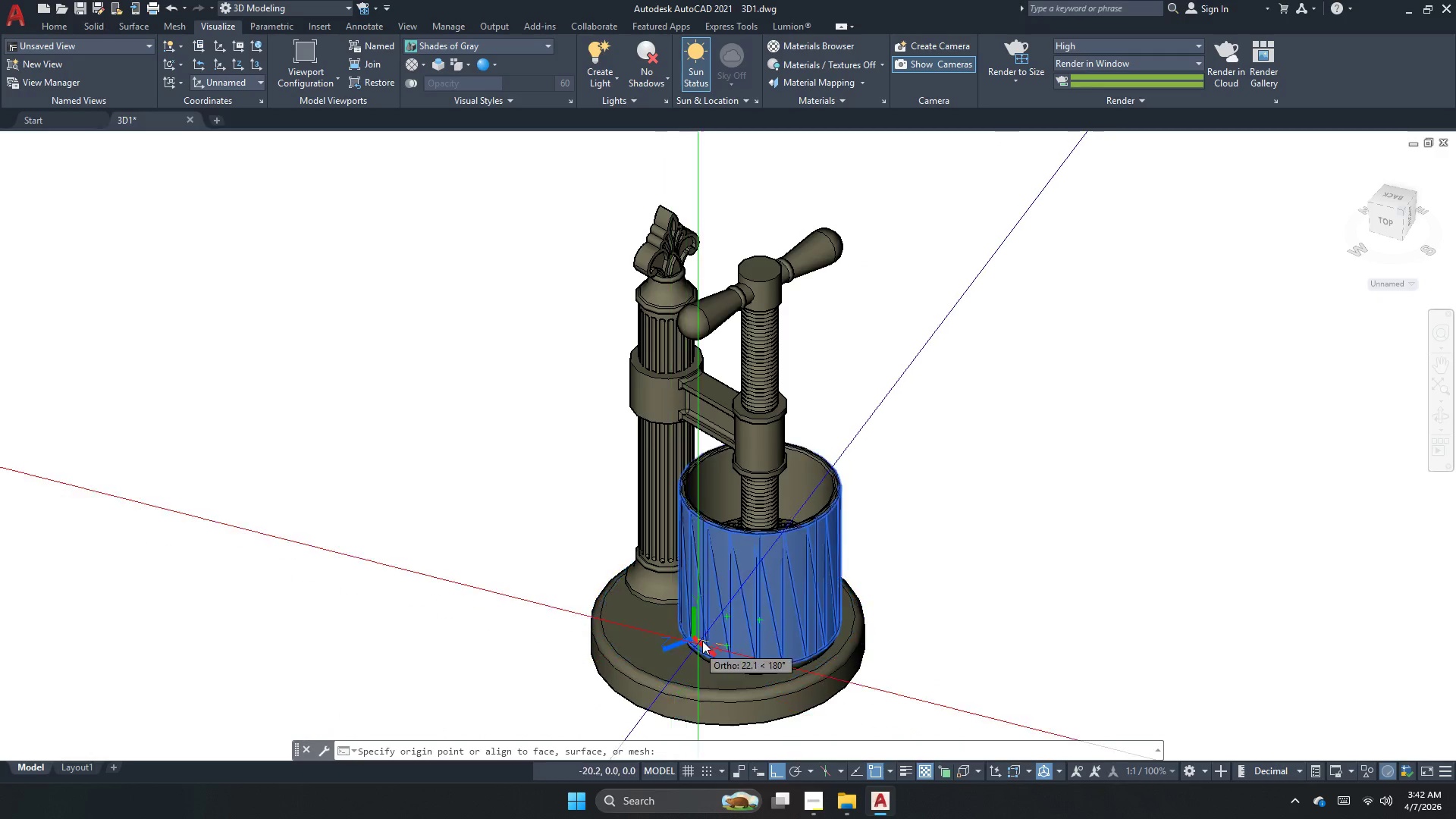 
wait(17.41)
 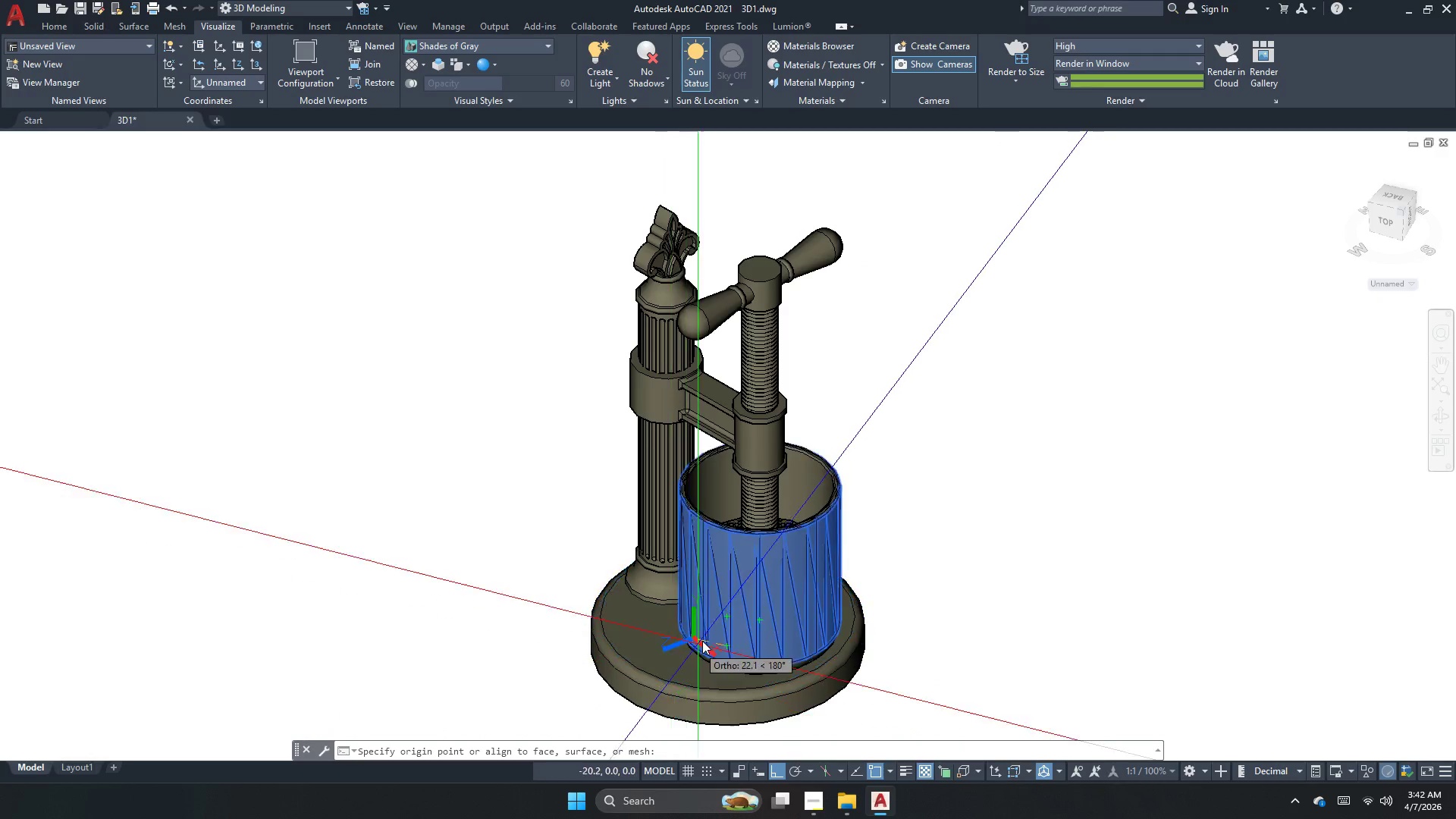 
key(Escape)
 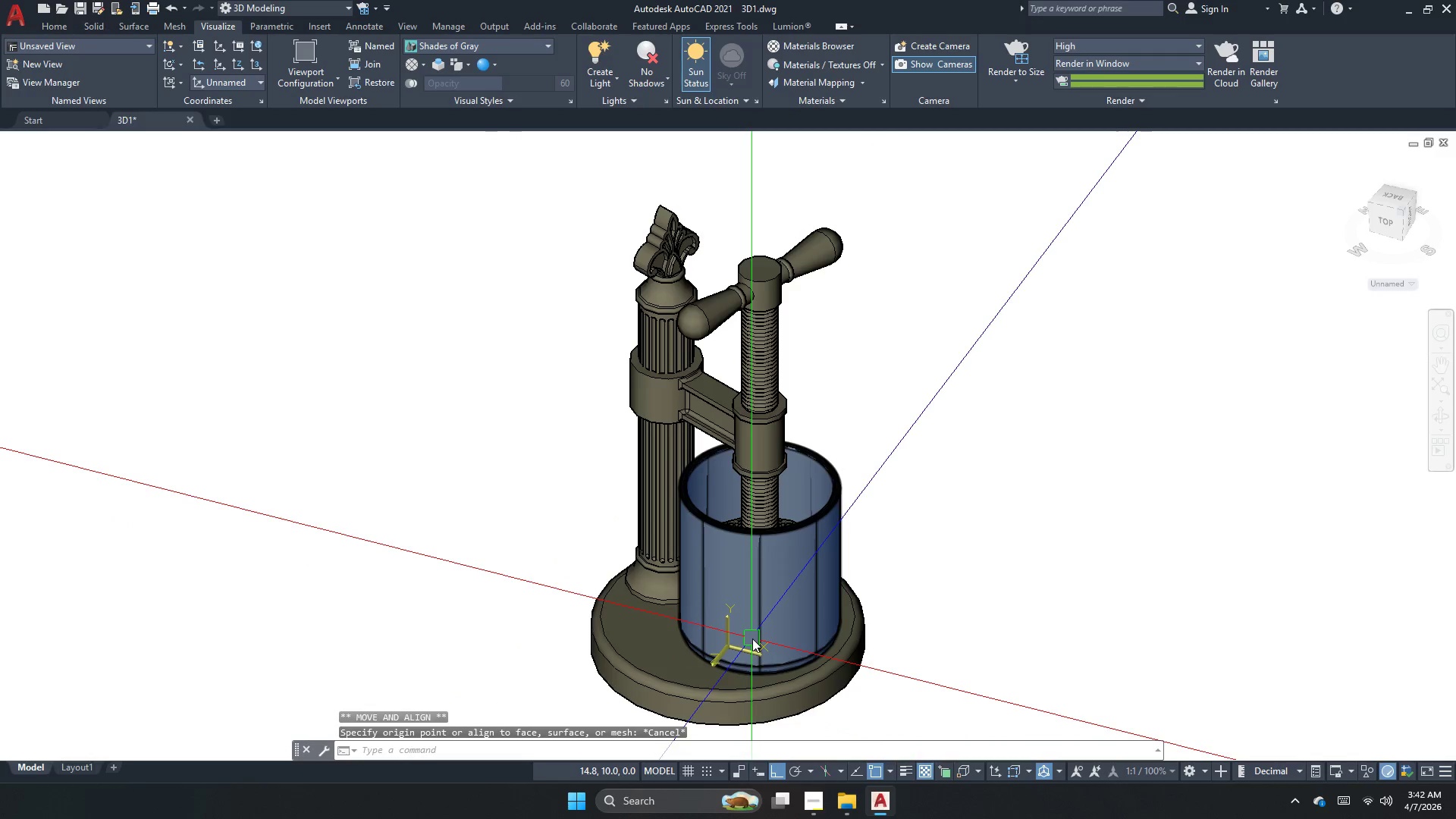 
right_click([745, 653])
 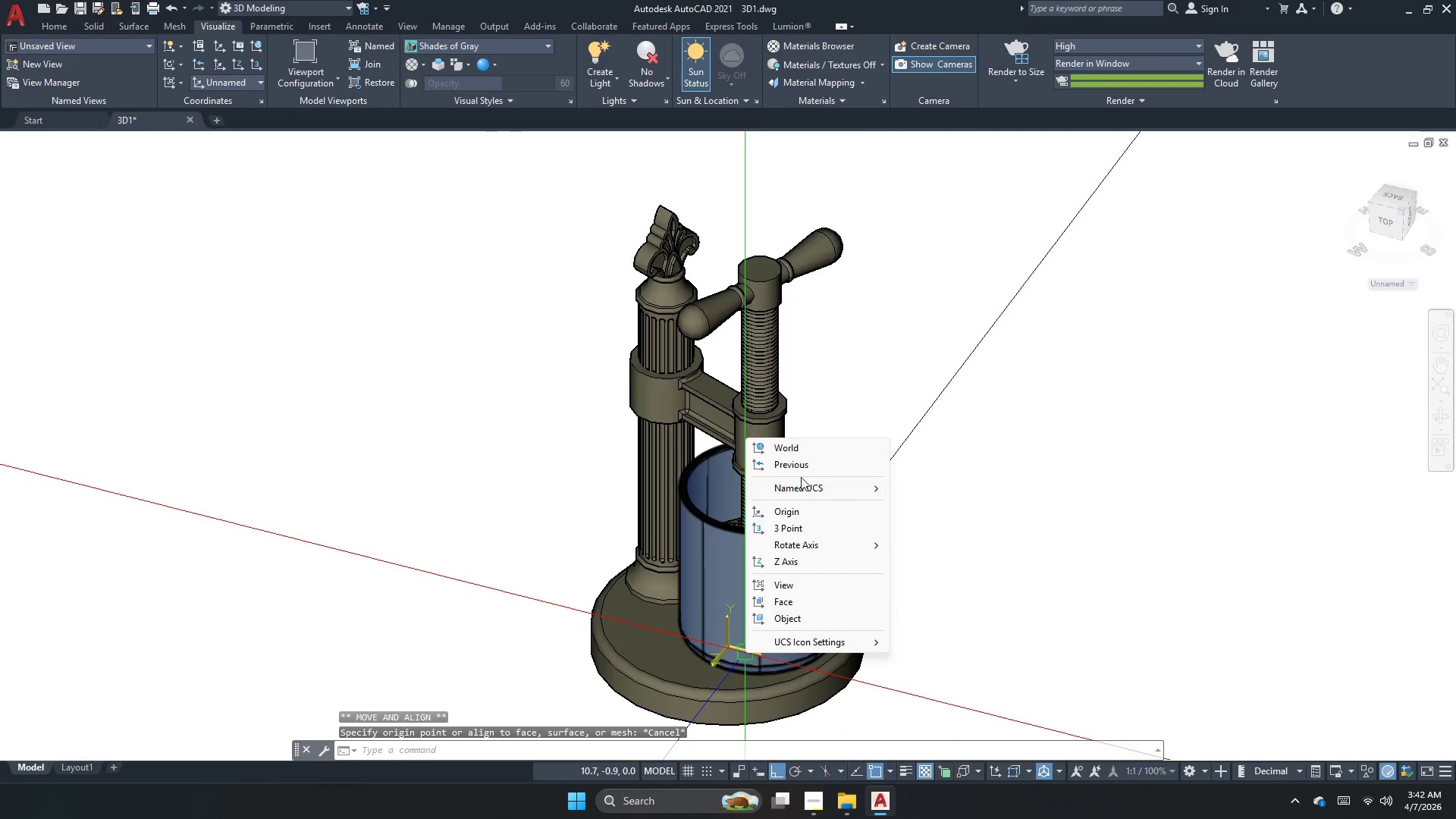 
left_click([811, 445])
 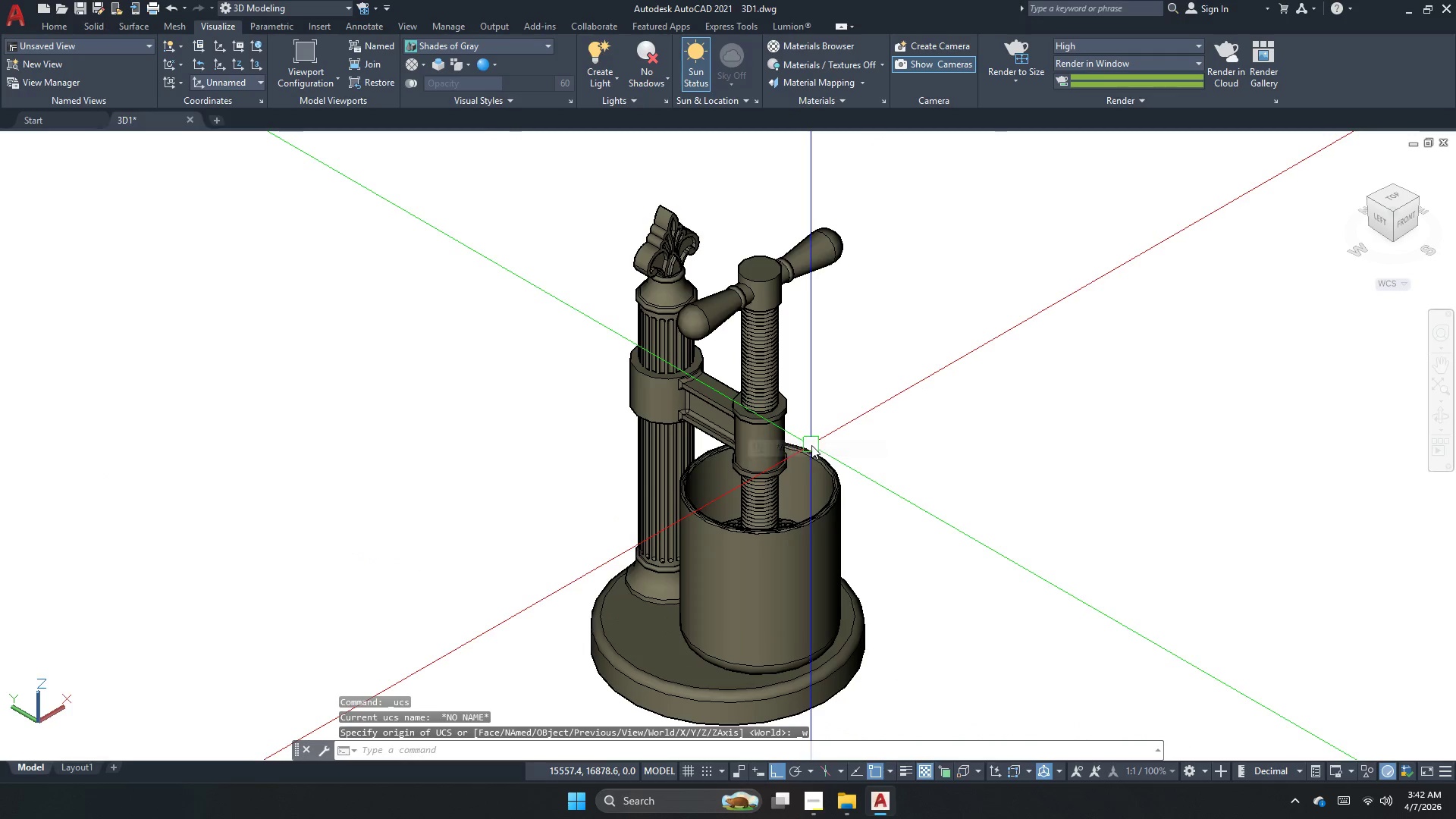 
key(Escape)
 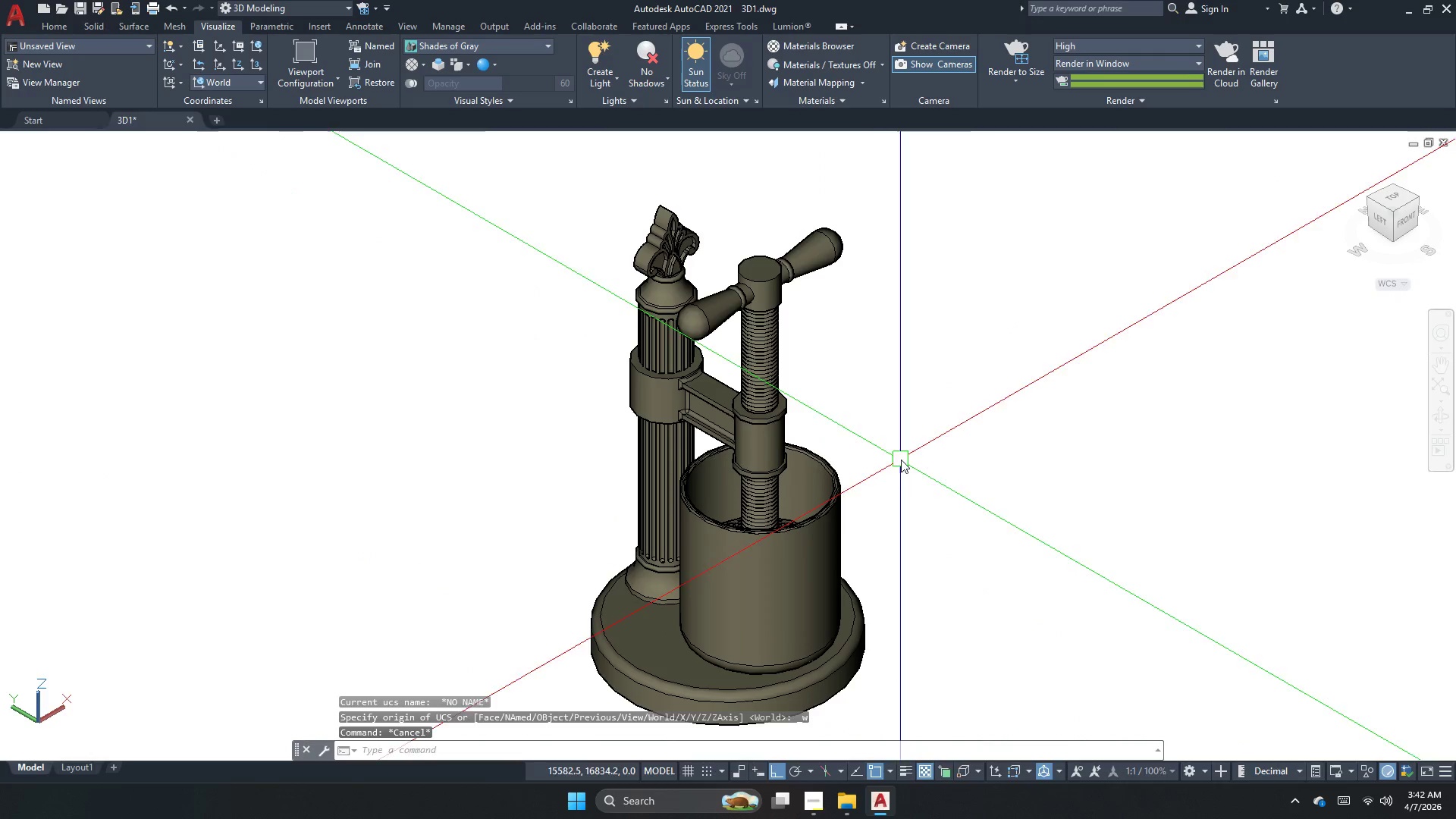 
double_click([904, 463])
 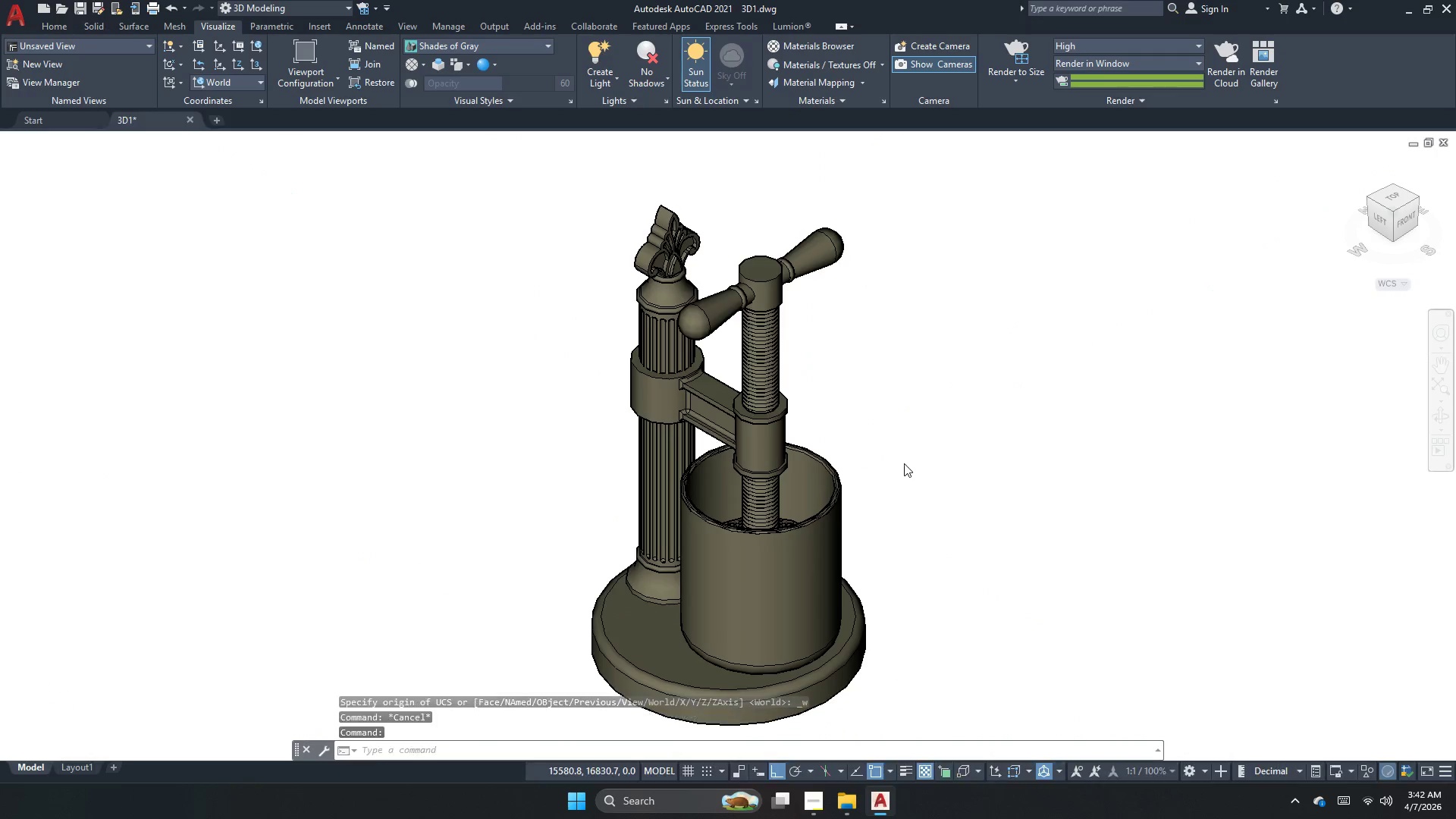 
triple_click([904, 463])
 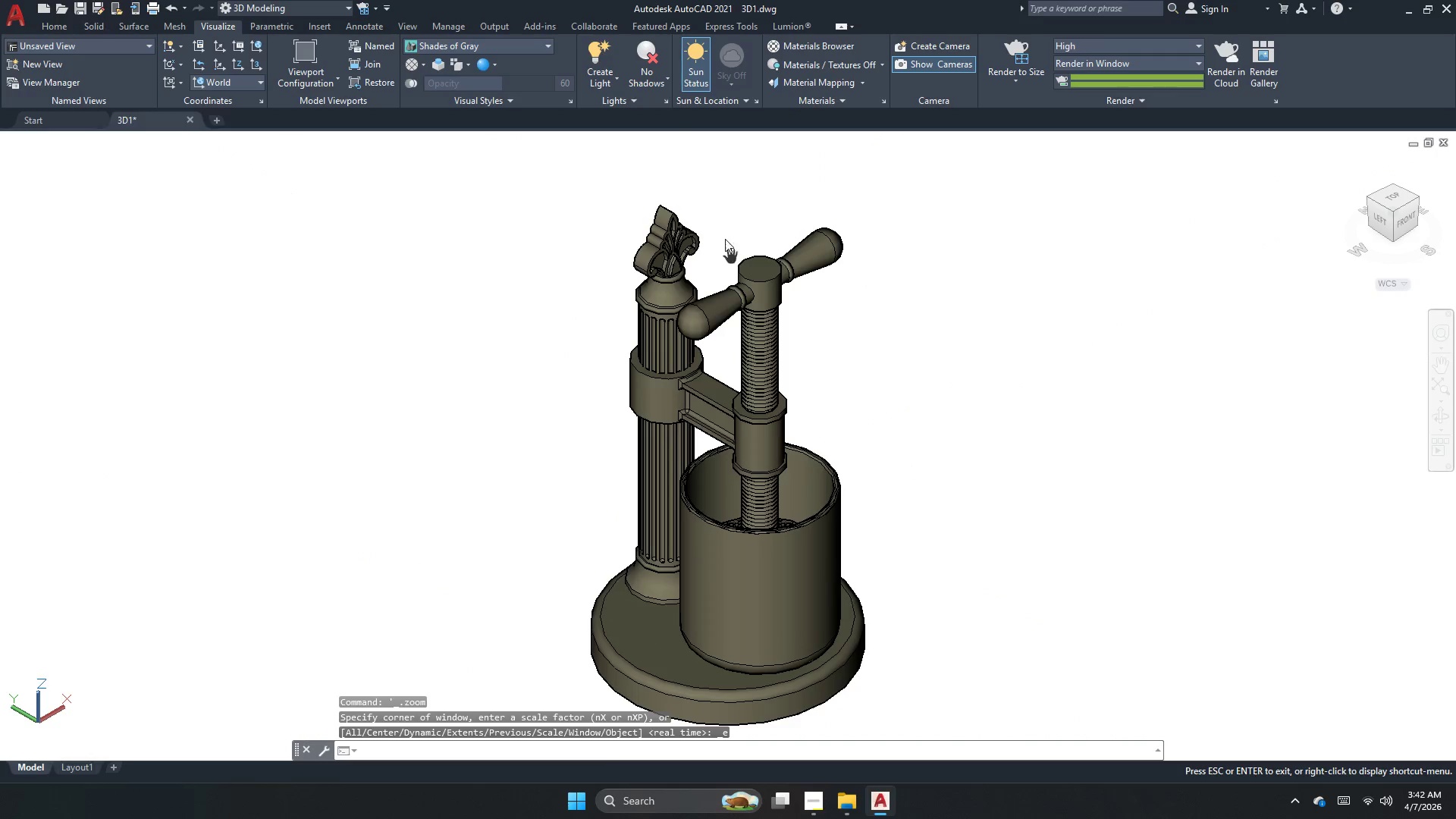 
left_click([720, 57])
 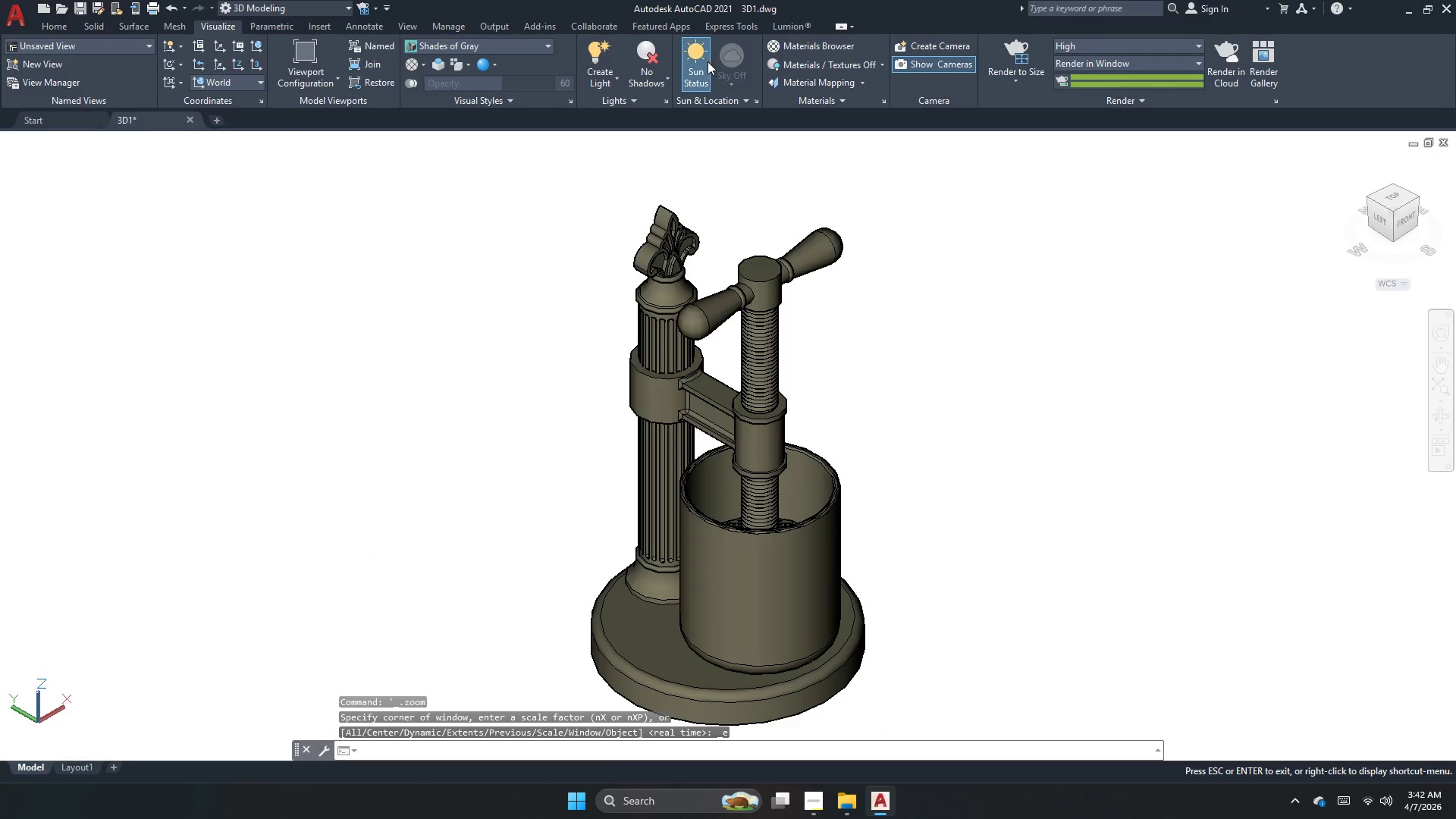 
left_click([708, 61])
 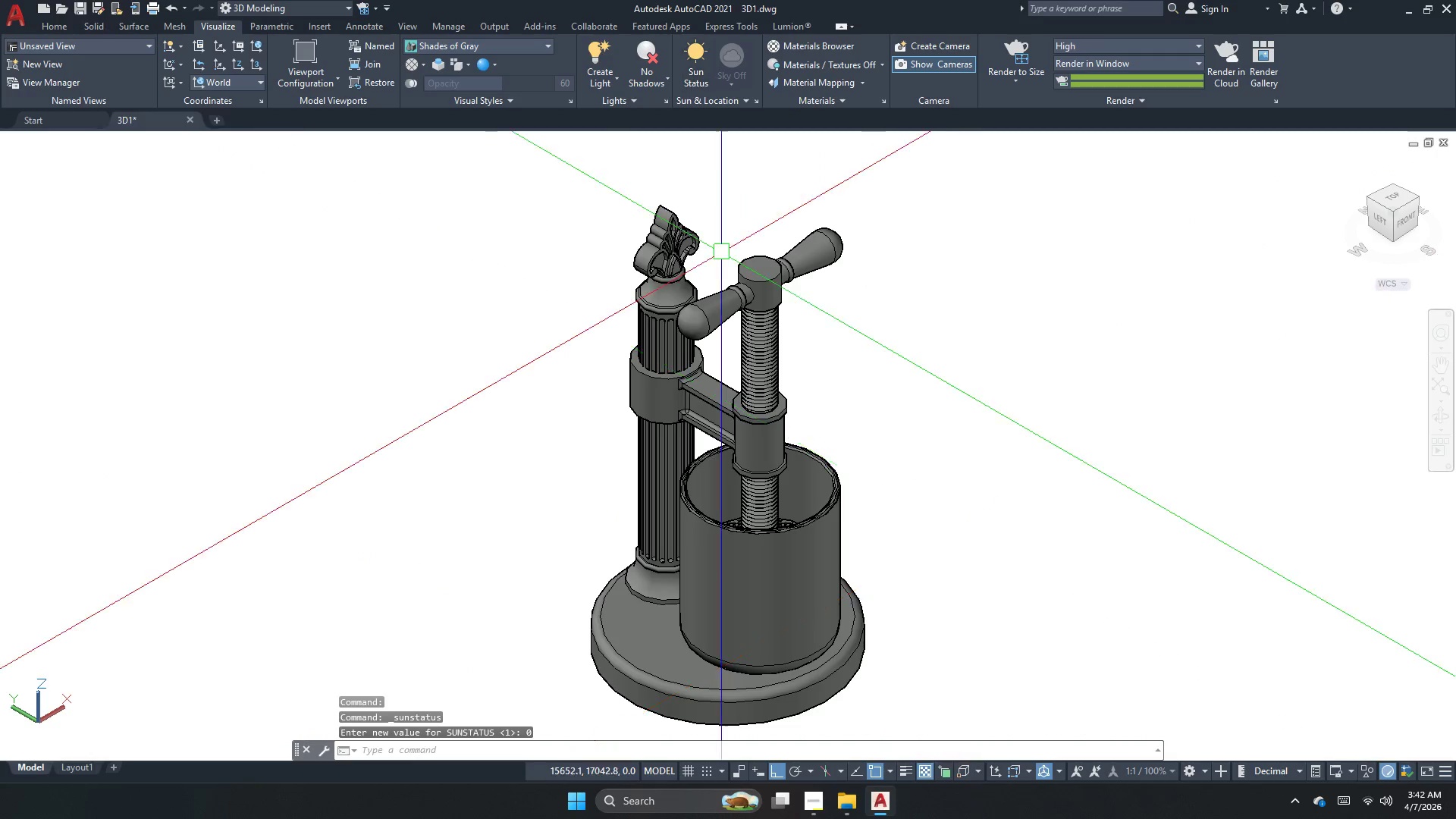 
key(Escape)
 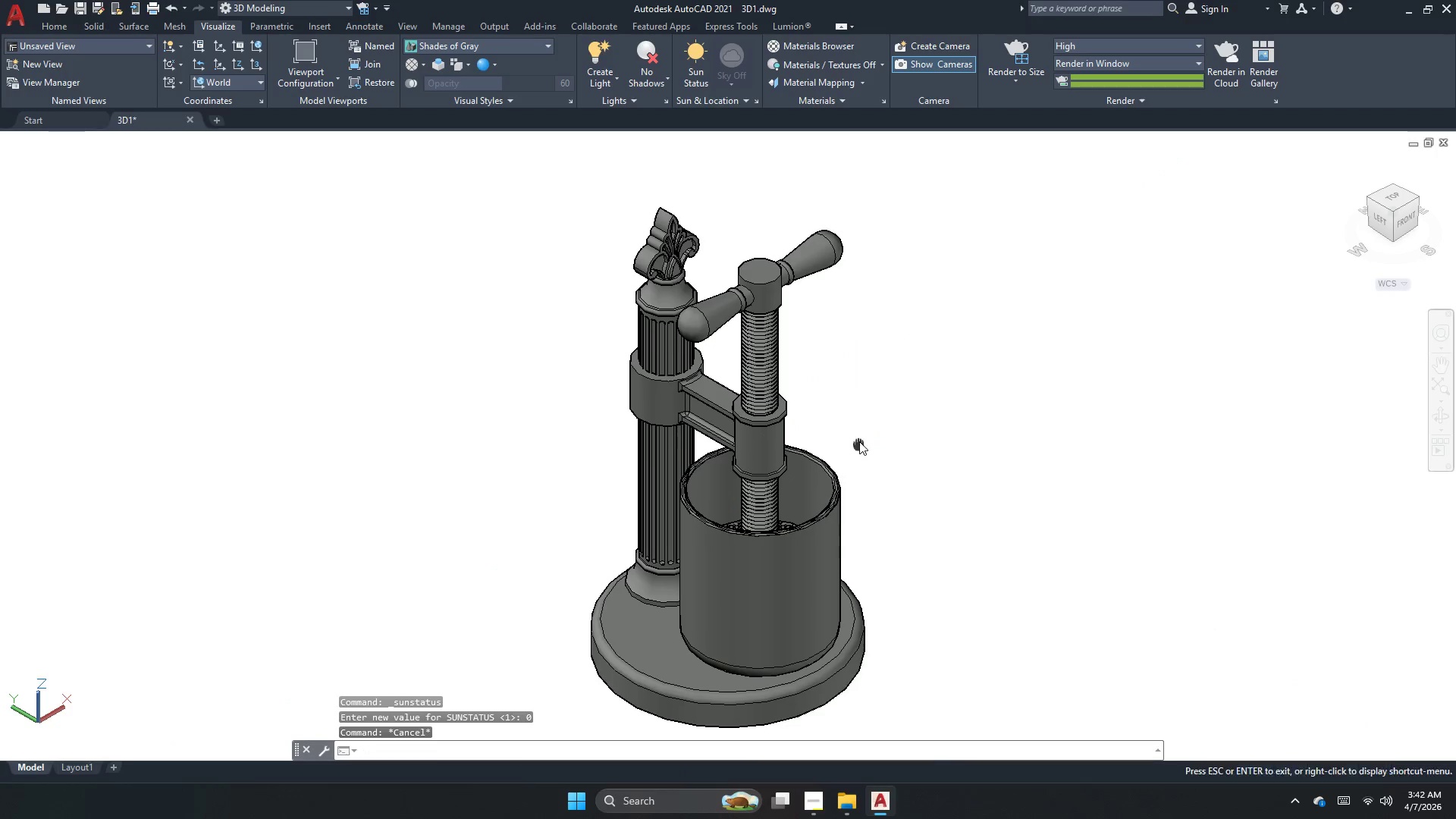 
double_click([859, 441])
 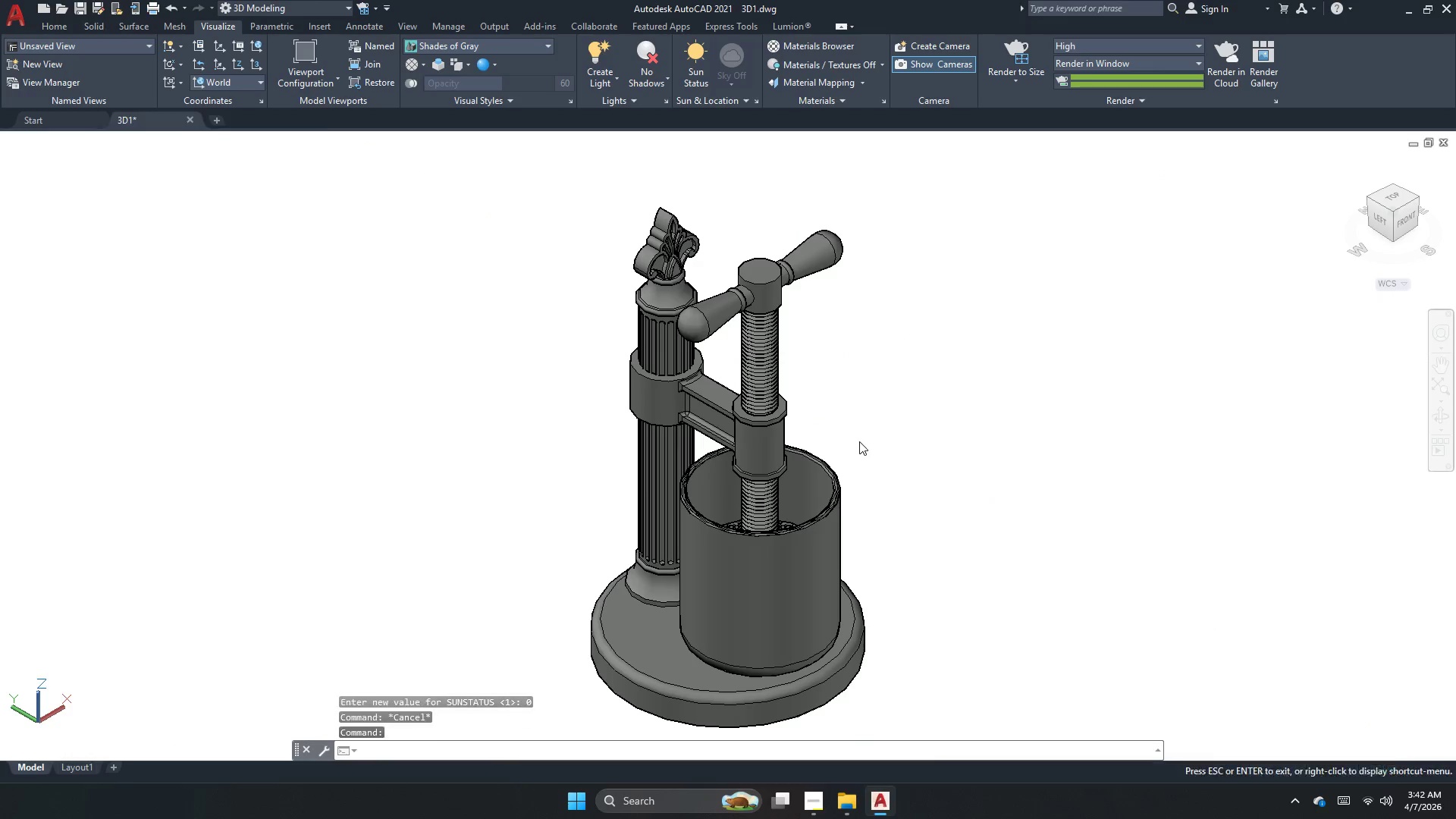 
triple_click([859, 441])
 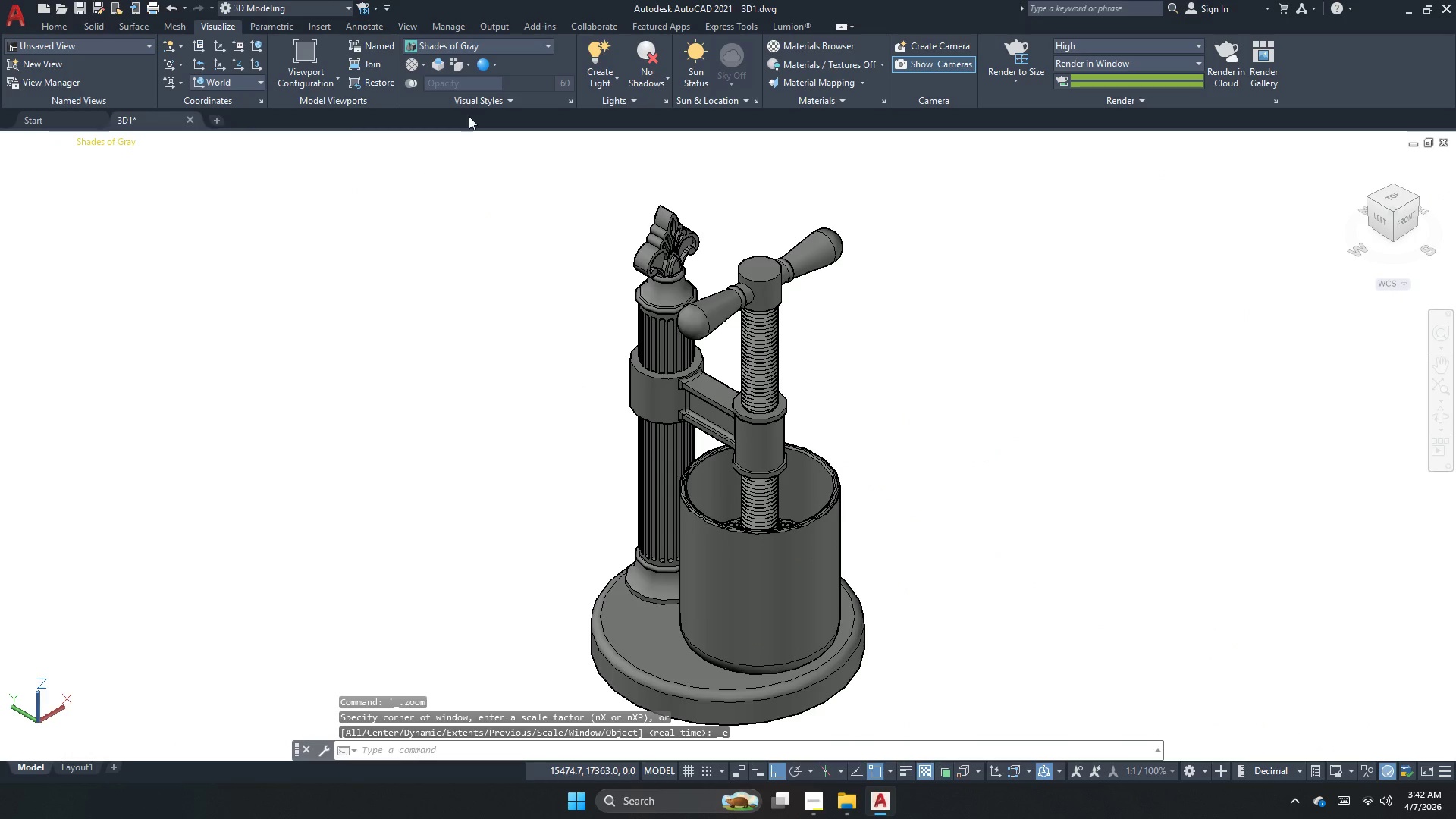 
left_click([1040, 99])
 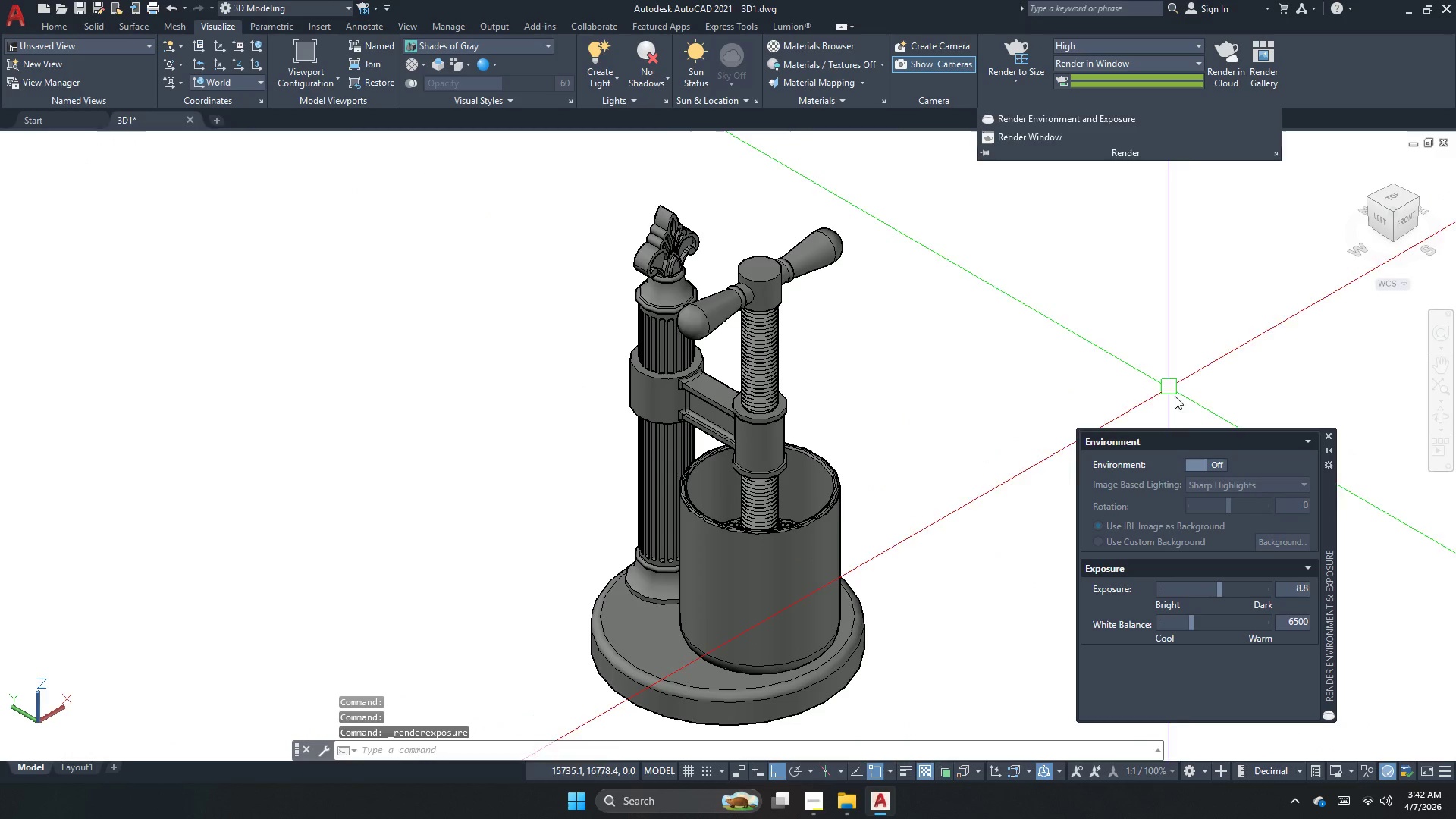 
left_click([1190, 461])
 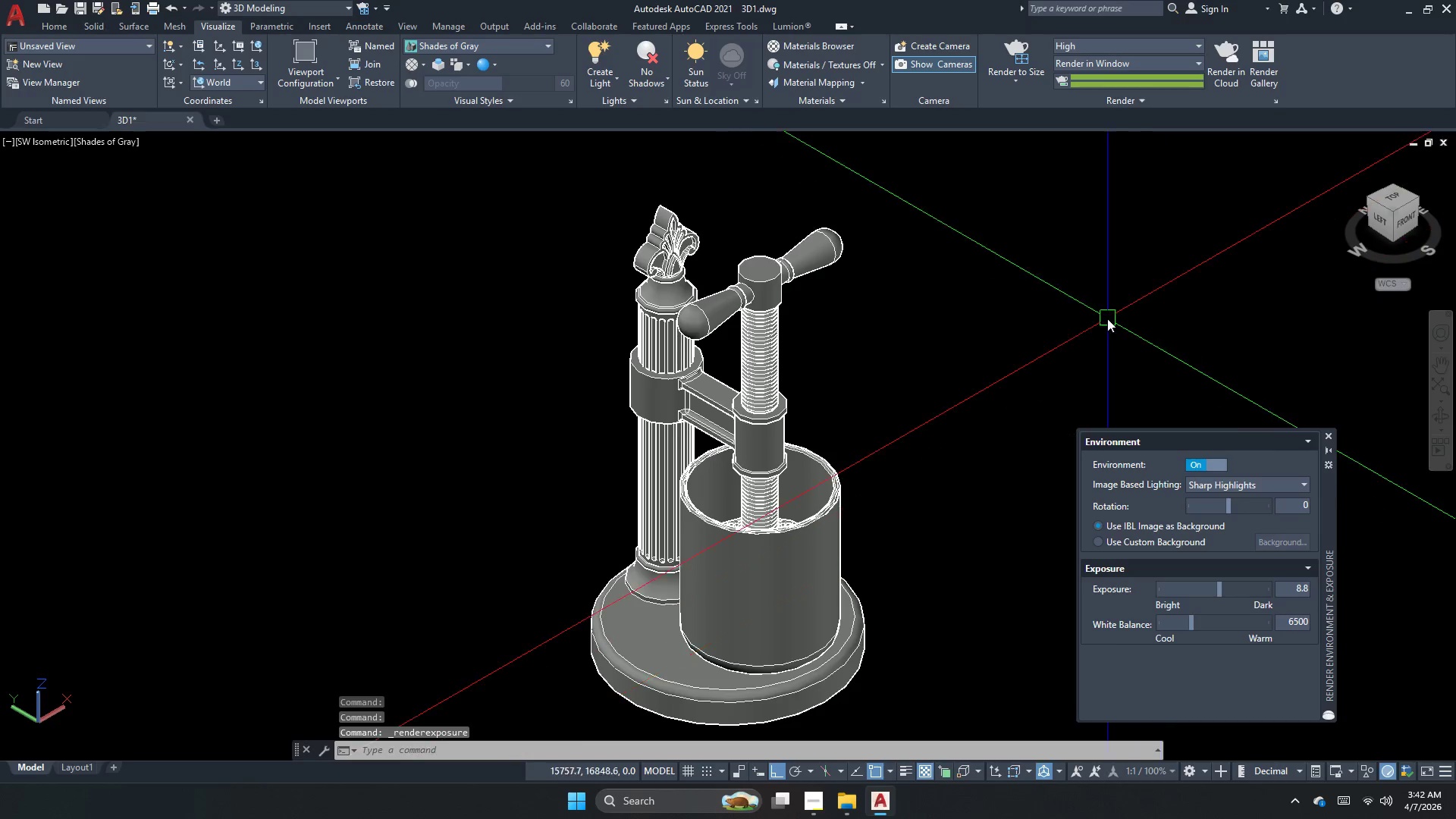 
left_click_drag(start_coordinate=[1104, 316], to_coordinate=[1080, 317])
 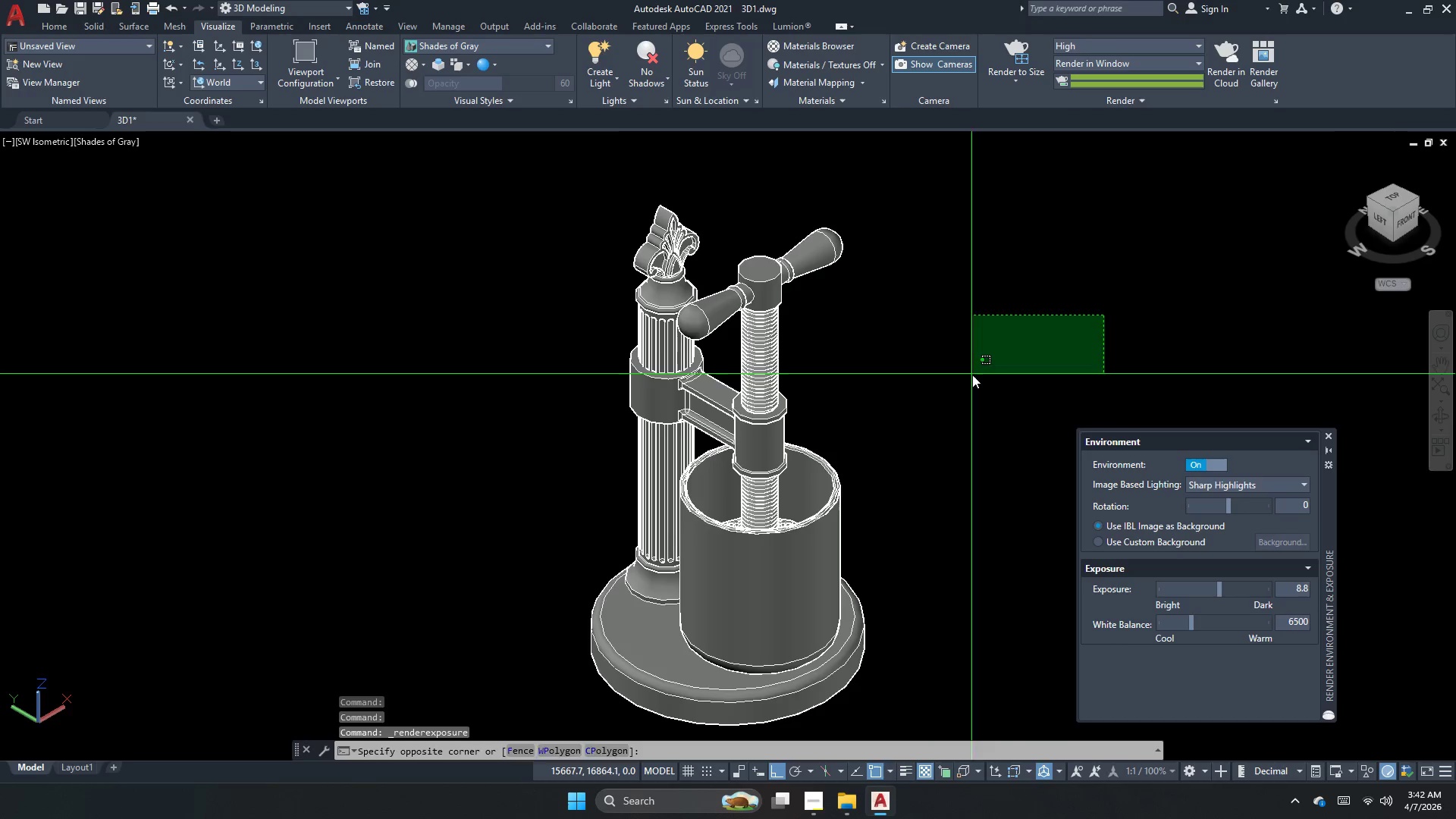 
double_click([972, 375])
 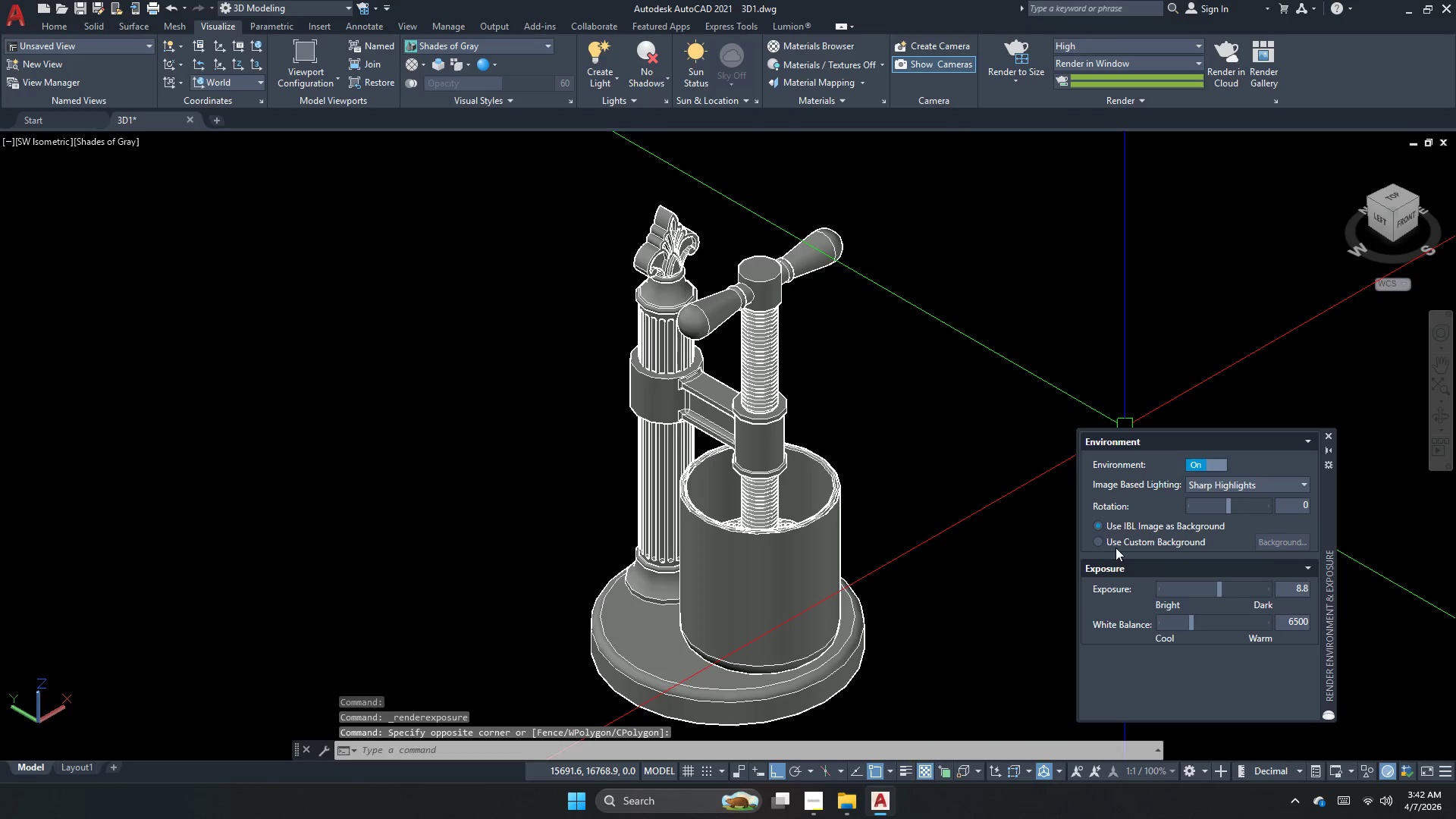 
left_click([1098, 544])
 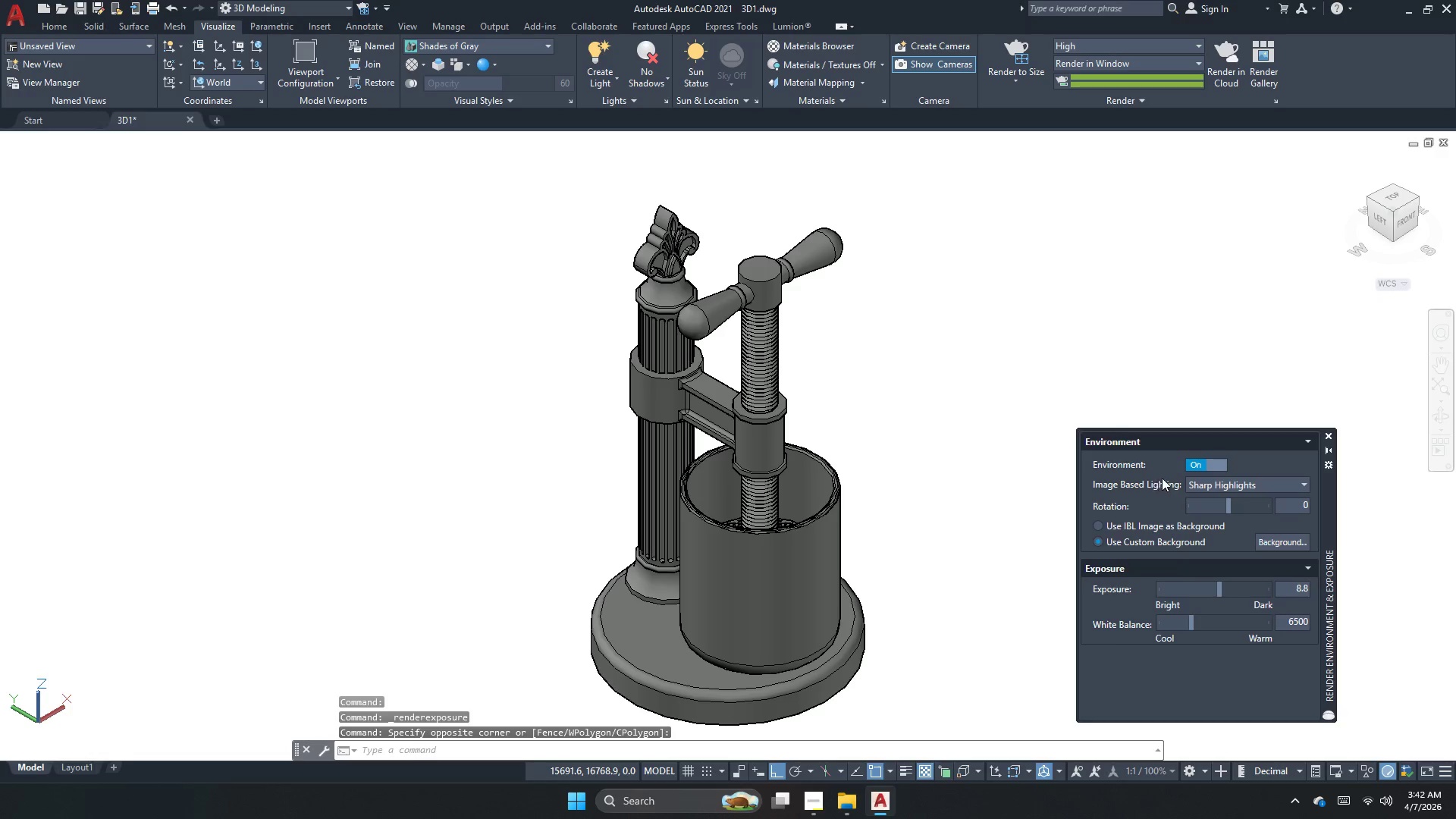 
left_click([1196, 467])
 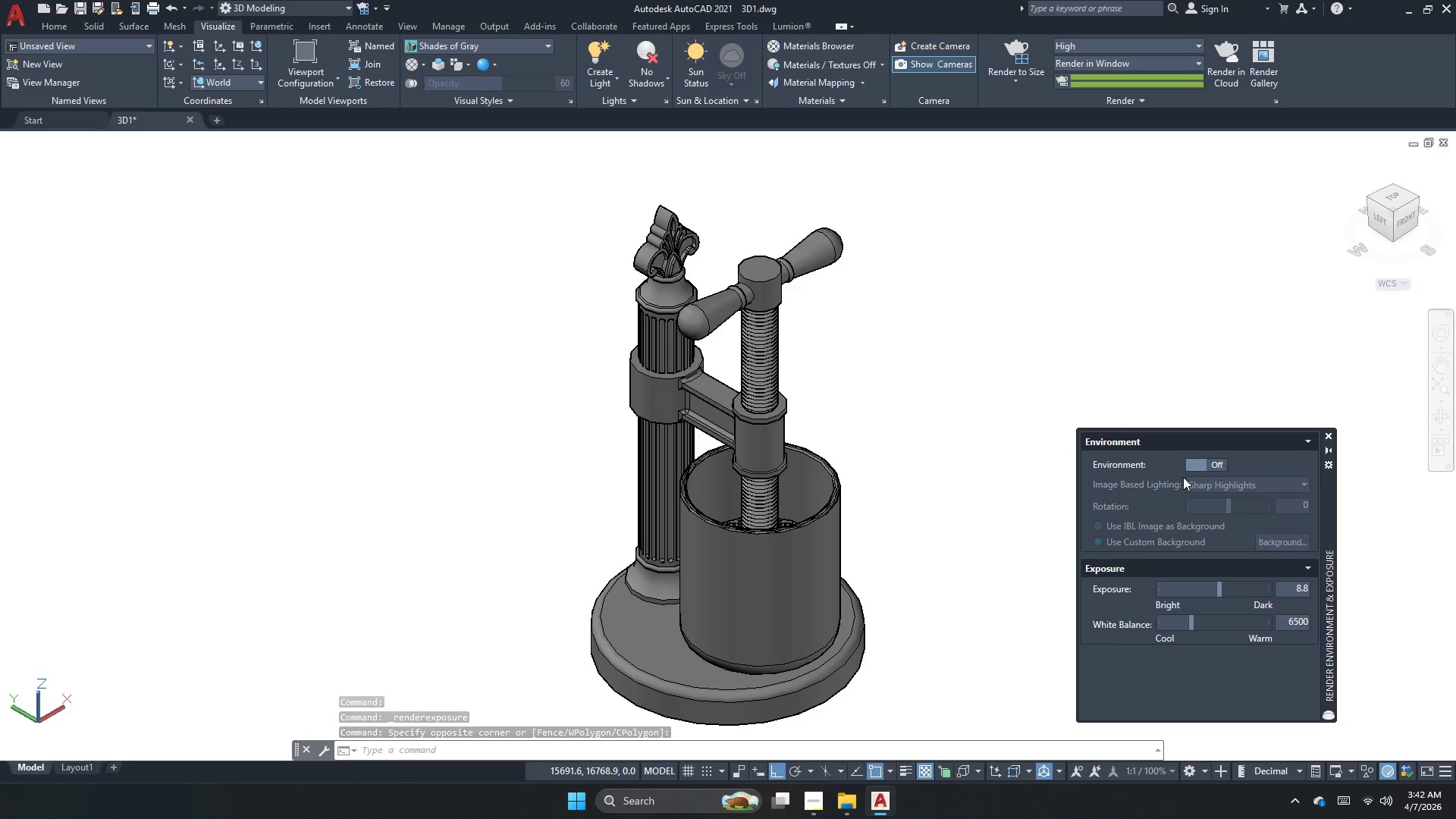 
left_click([1193, 469])
 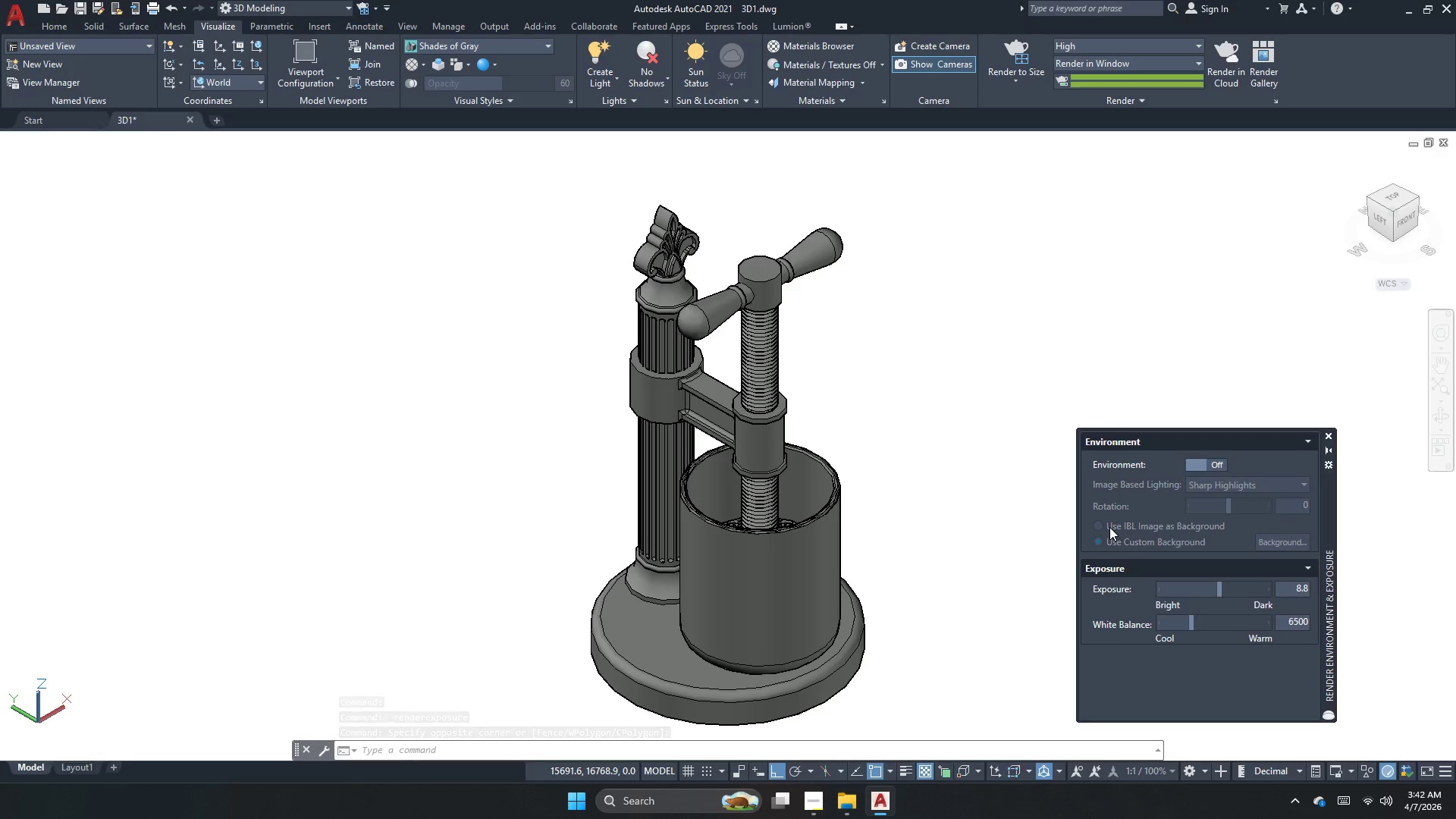 
left_click([1096, 532])
 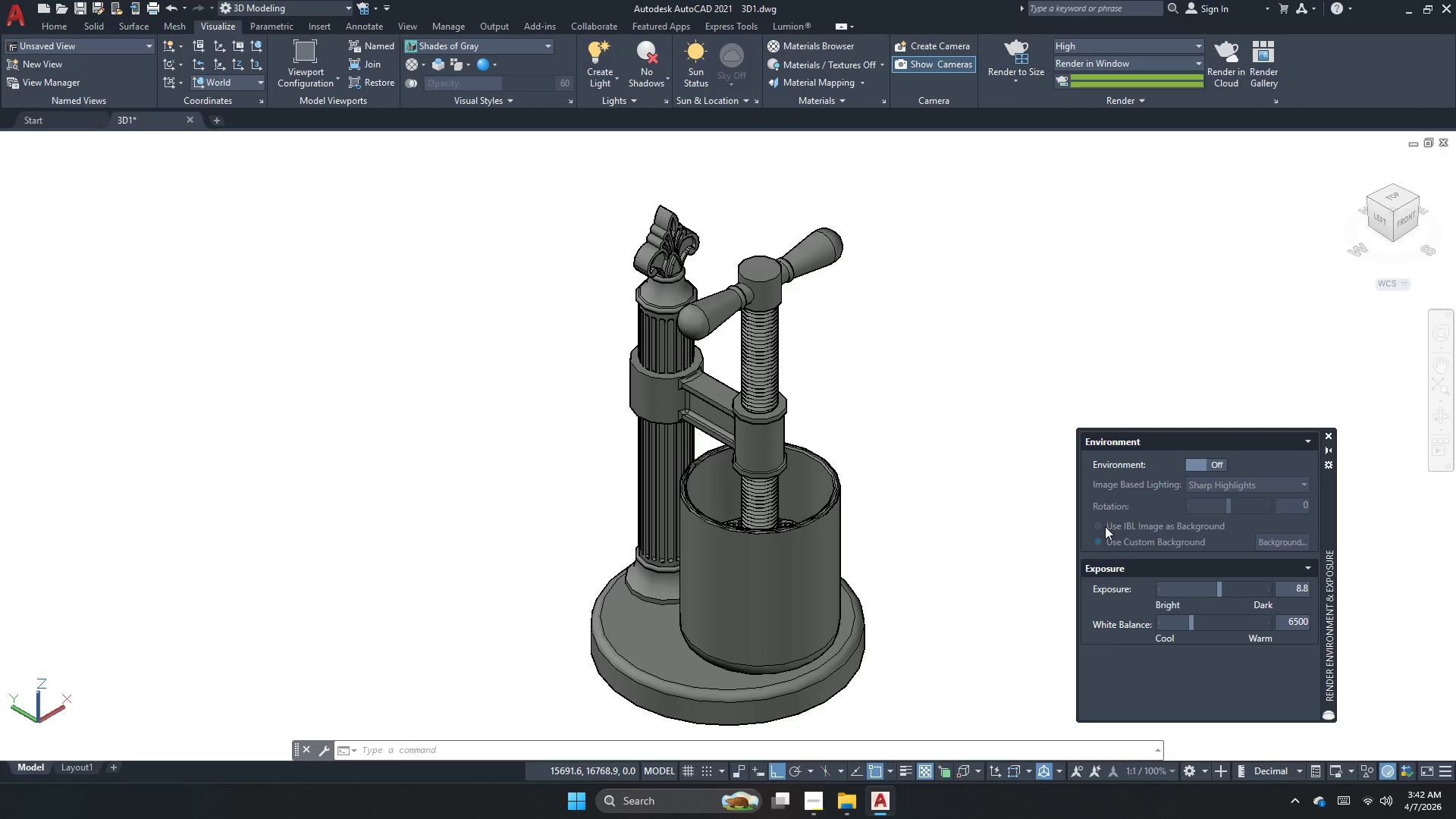 
left_click([1105, 526])
 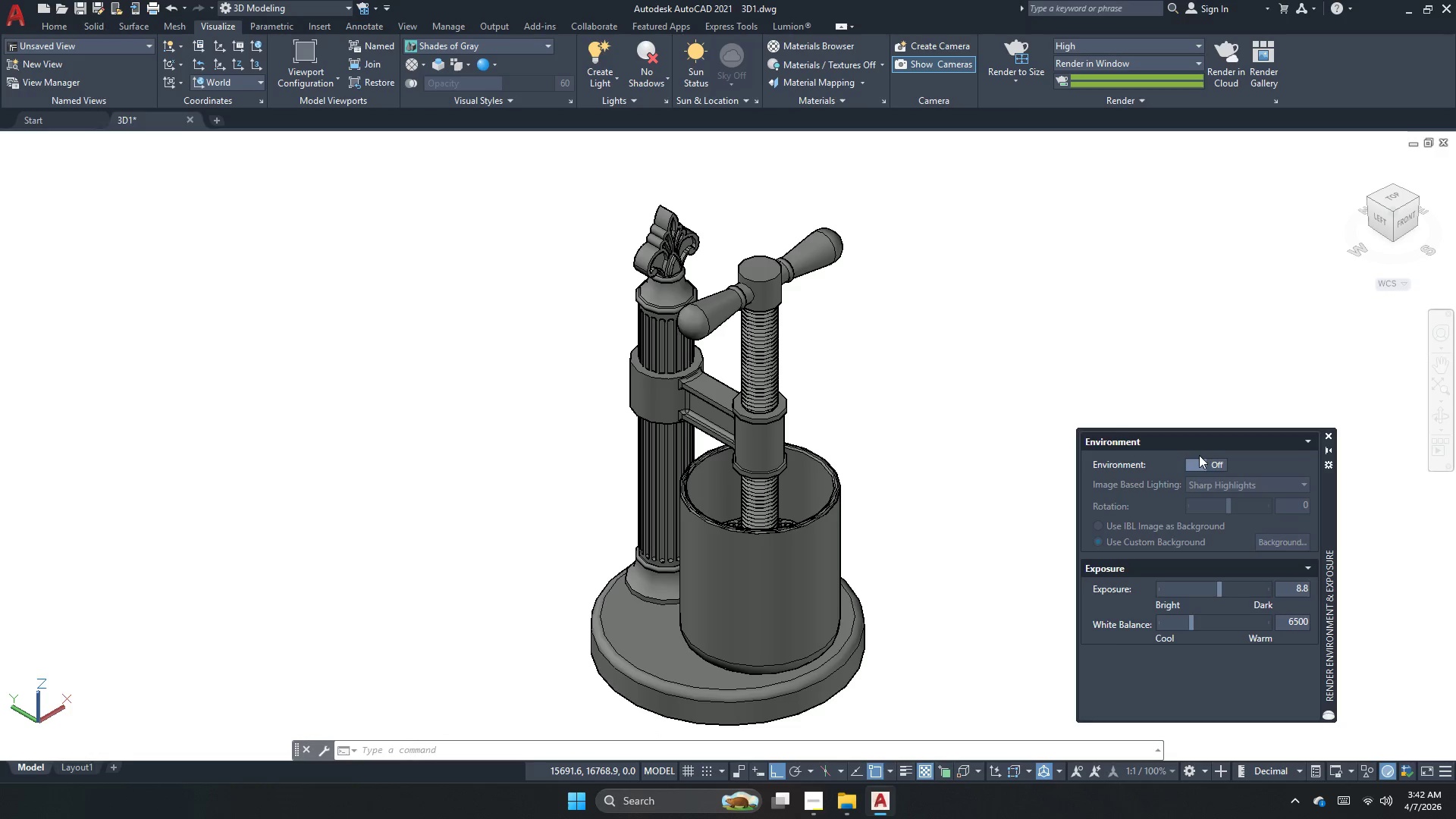 
left_click([1201, 455])
 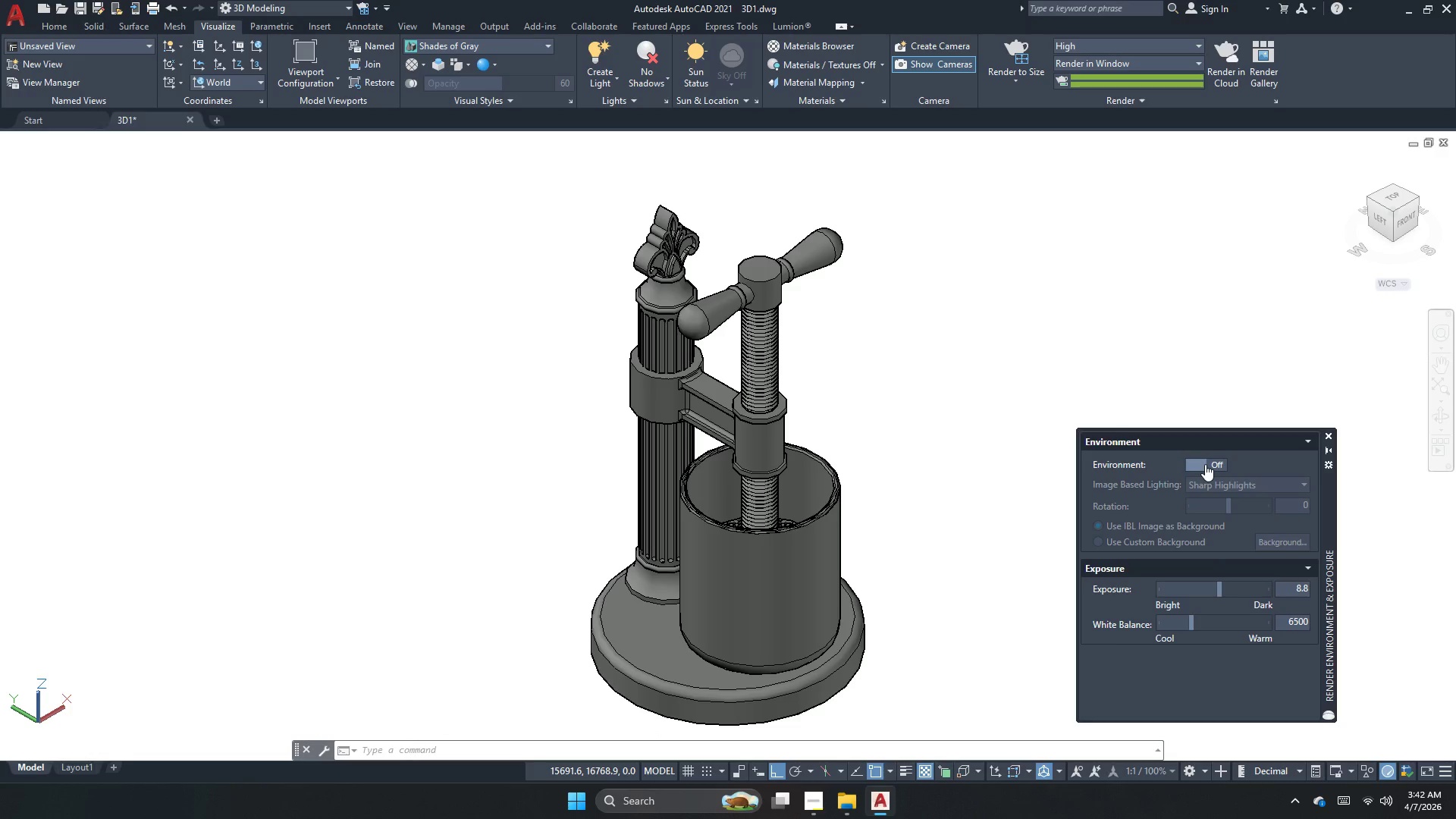 
left_click([1200, 464])
 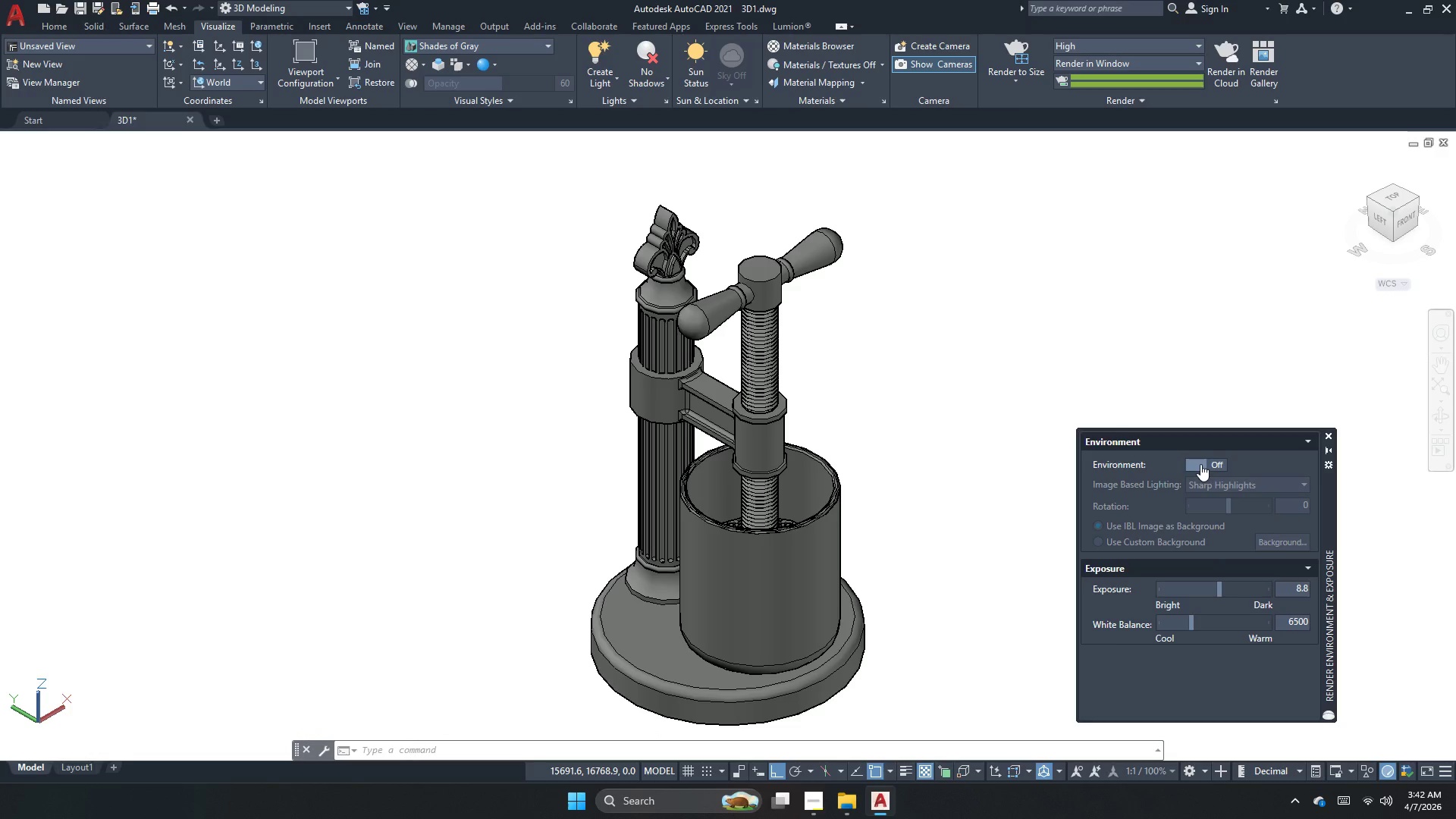 
left_click([1200, 464])
 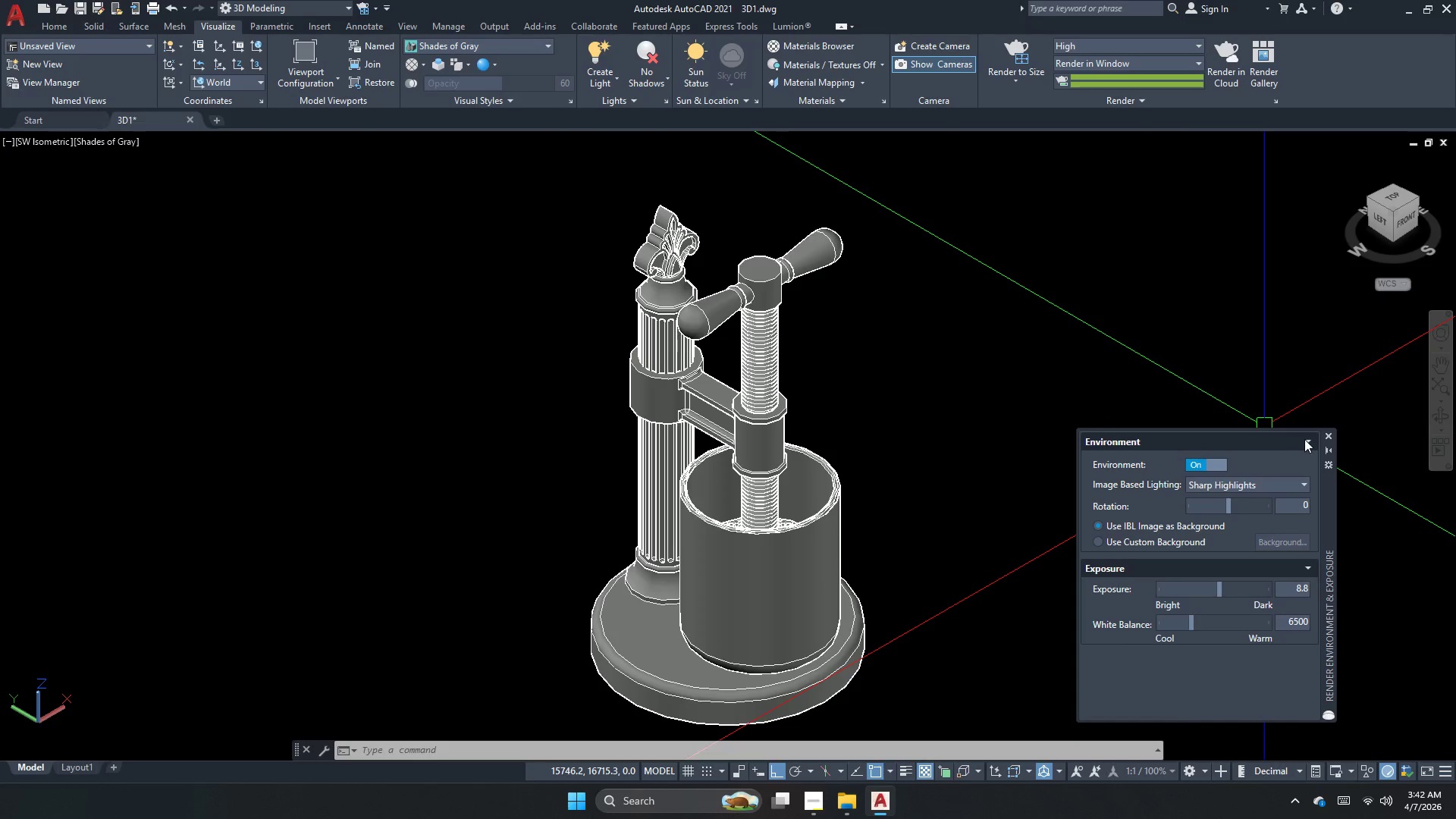 
left_click([1328, 439])
 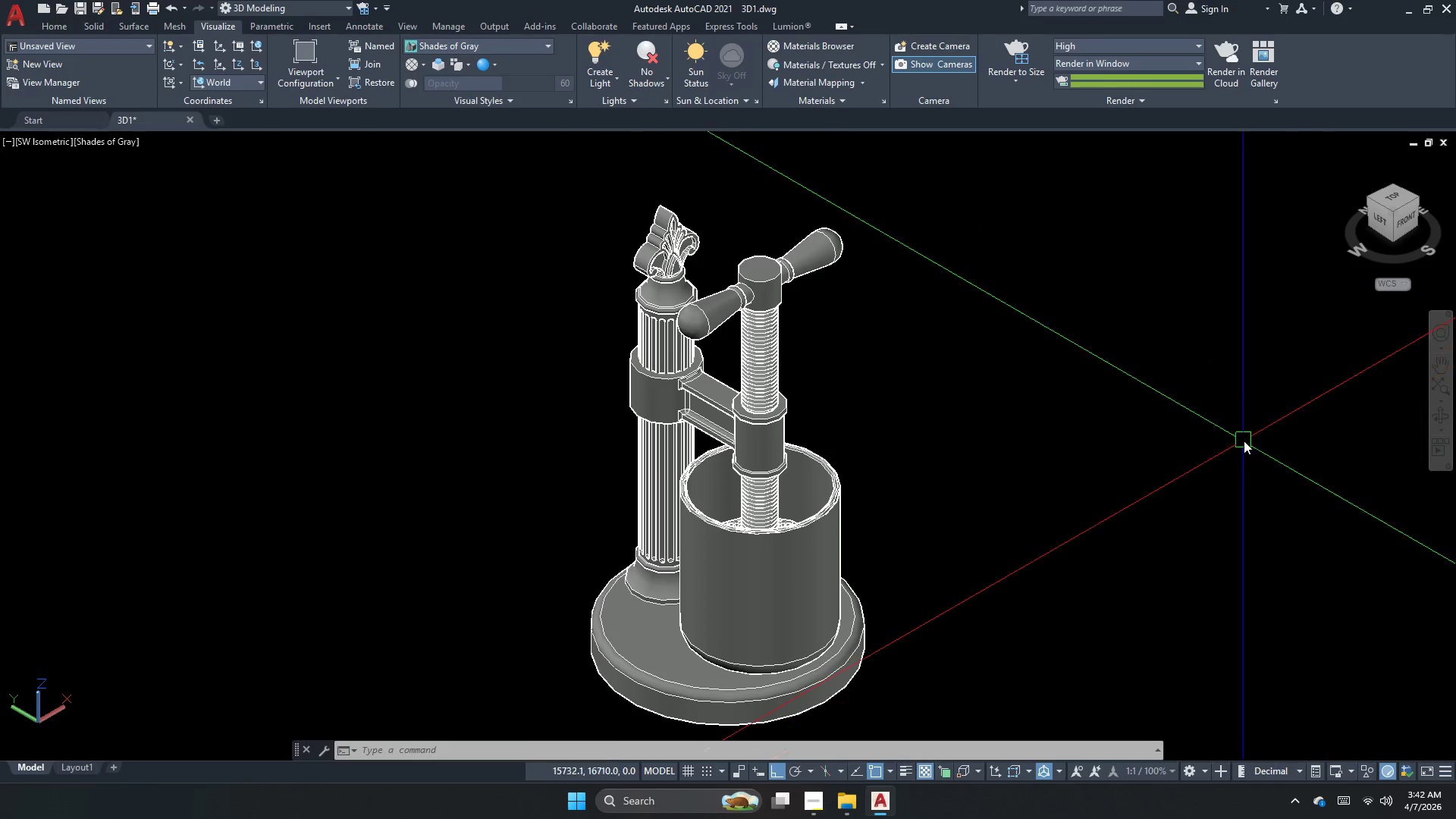 
key(Escape)
 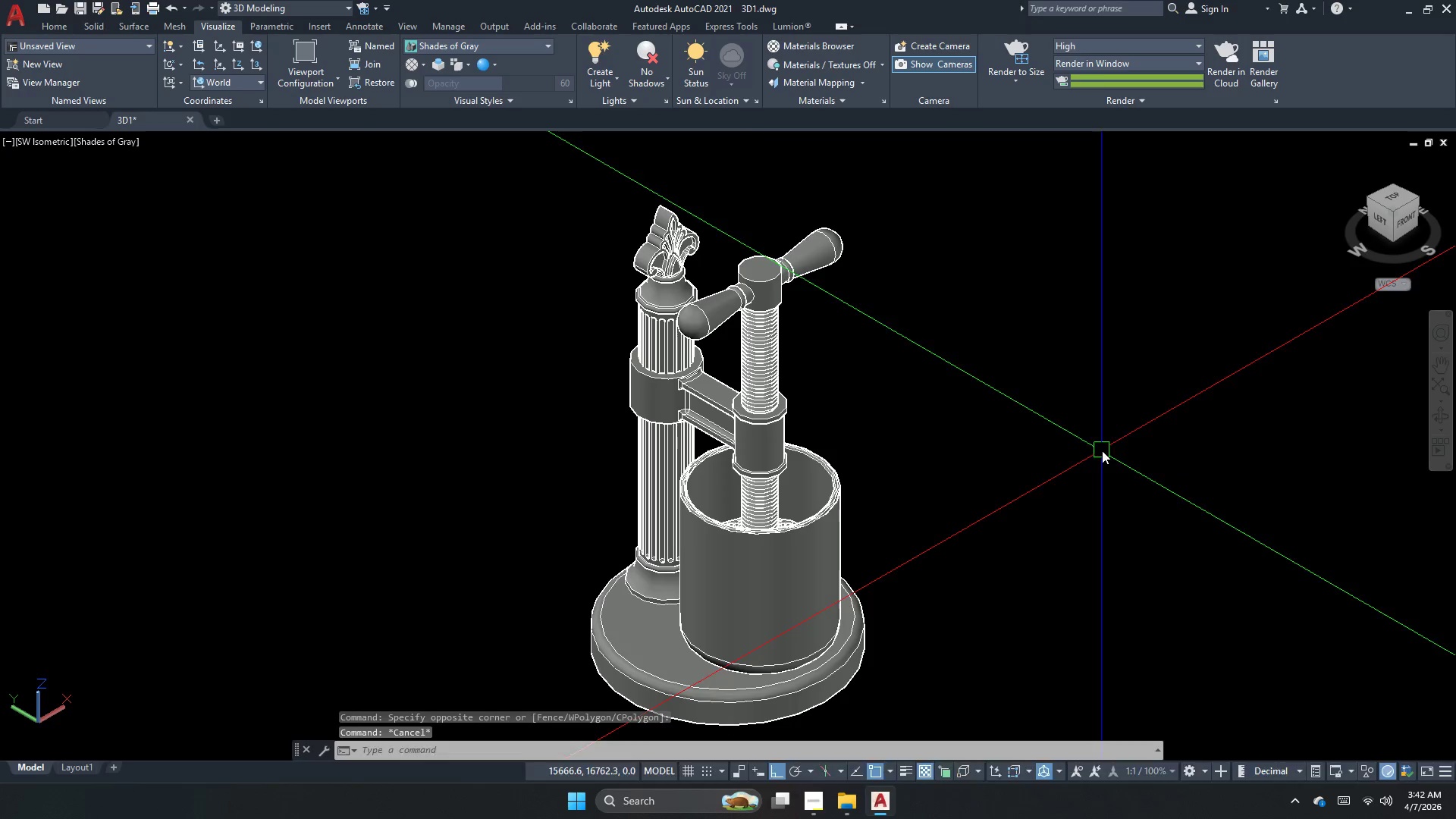 
double_click([1102, 450])
 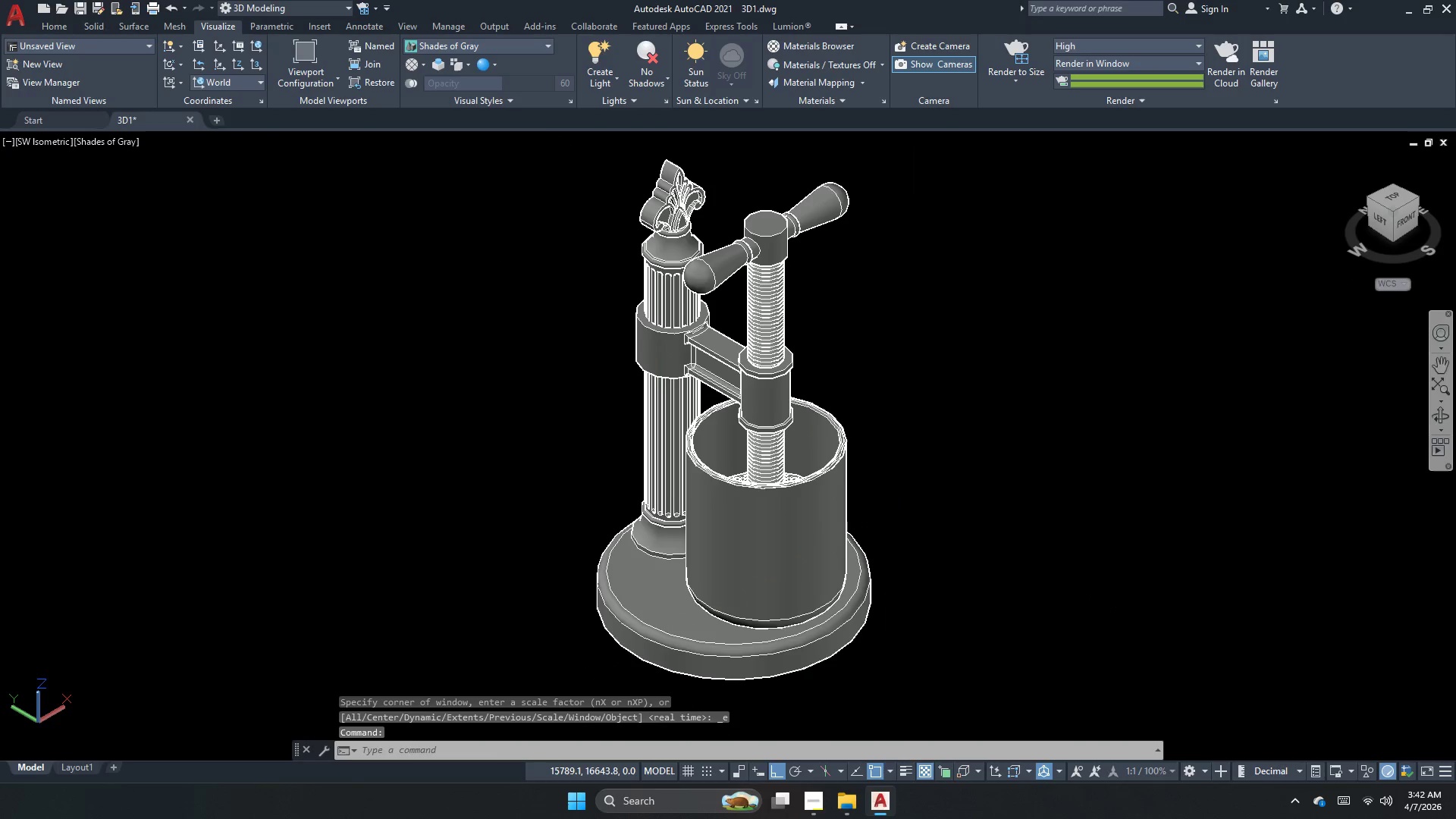 
left_click([1434, 413])
 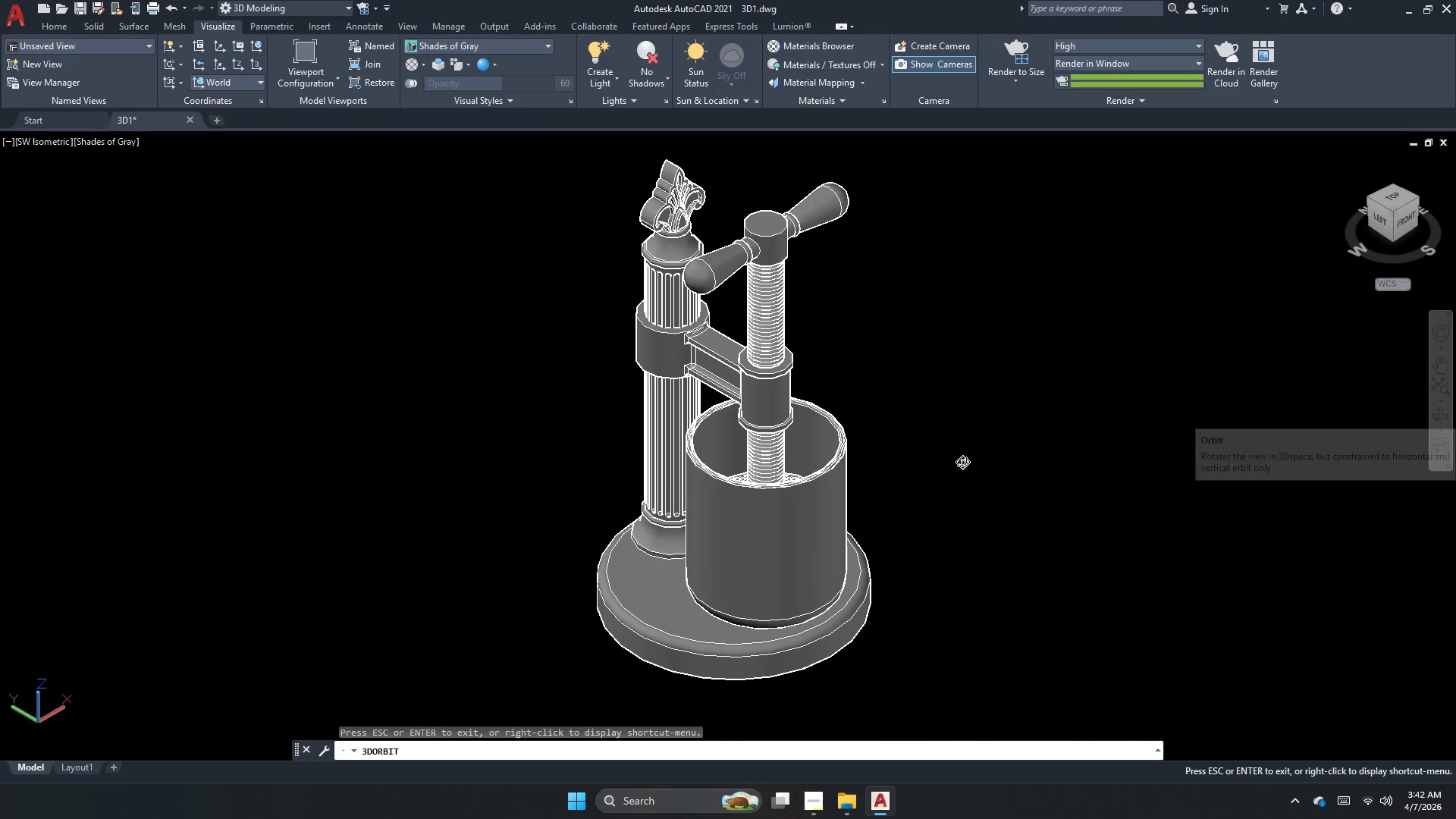 
left_click_drag(start_coordinate=[962, 466], to_coordinate=[955, 479])
 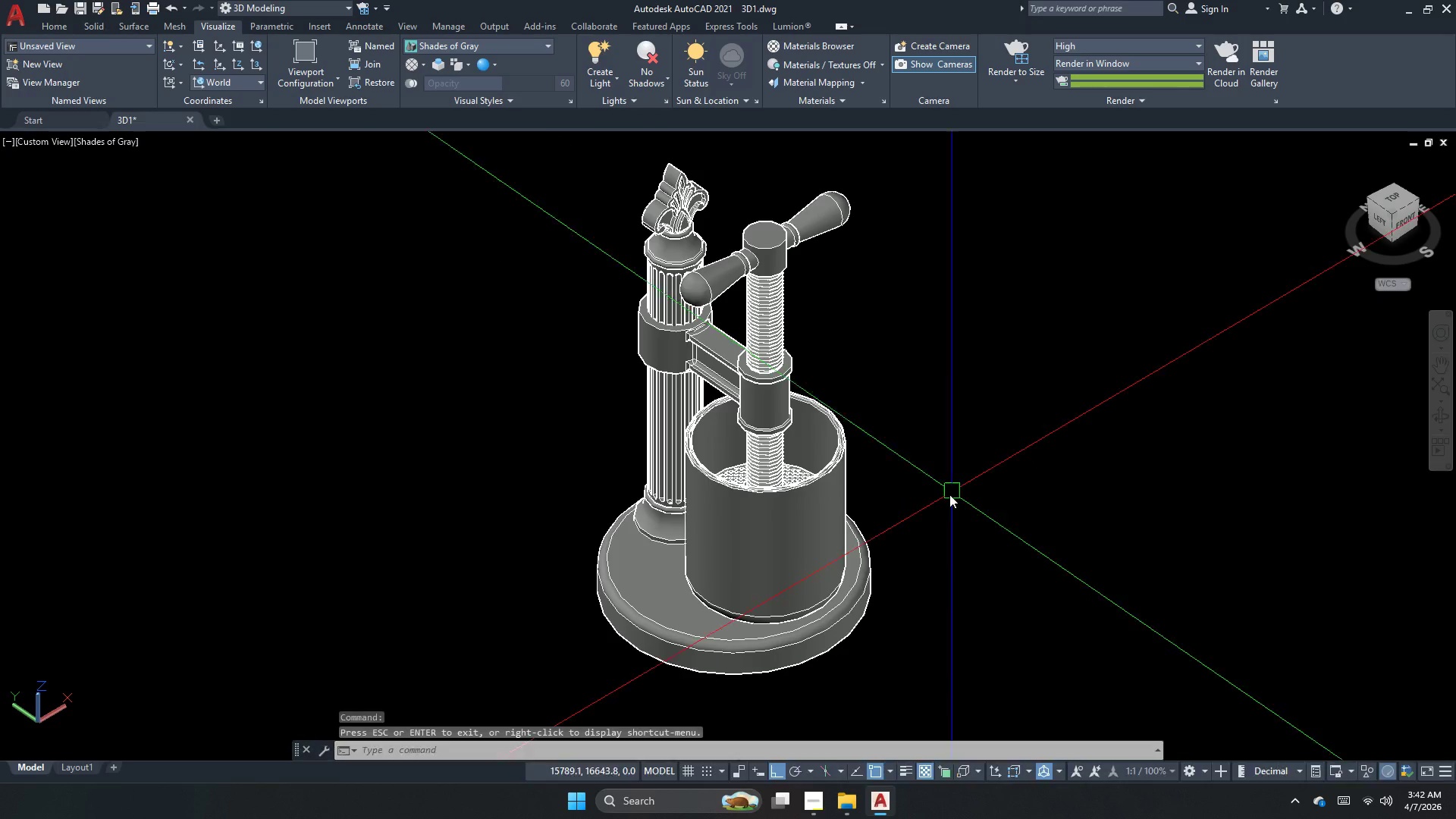 
key(Escape)
key(Escape)
type(pers)
 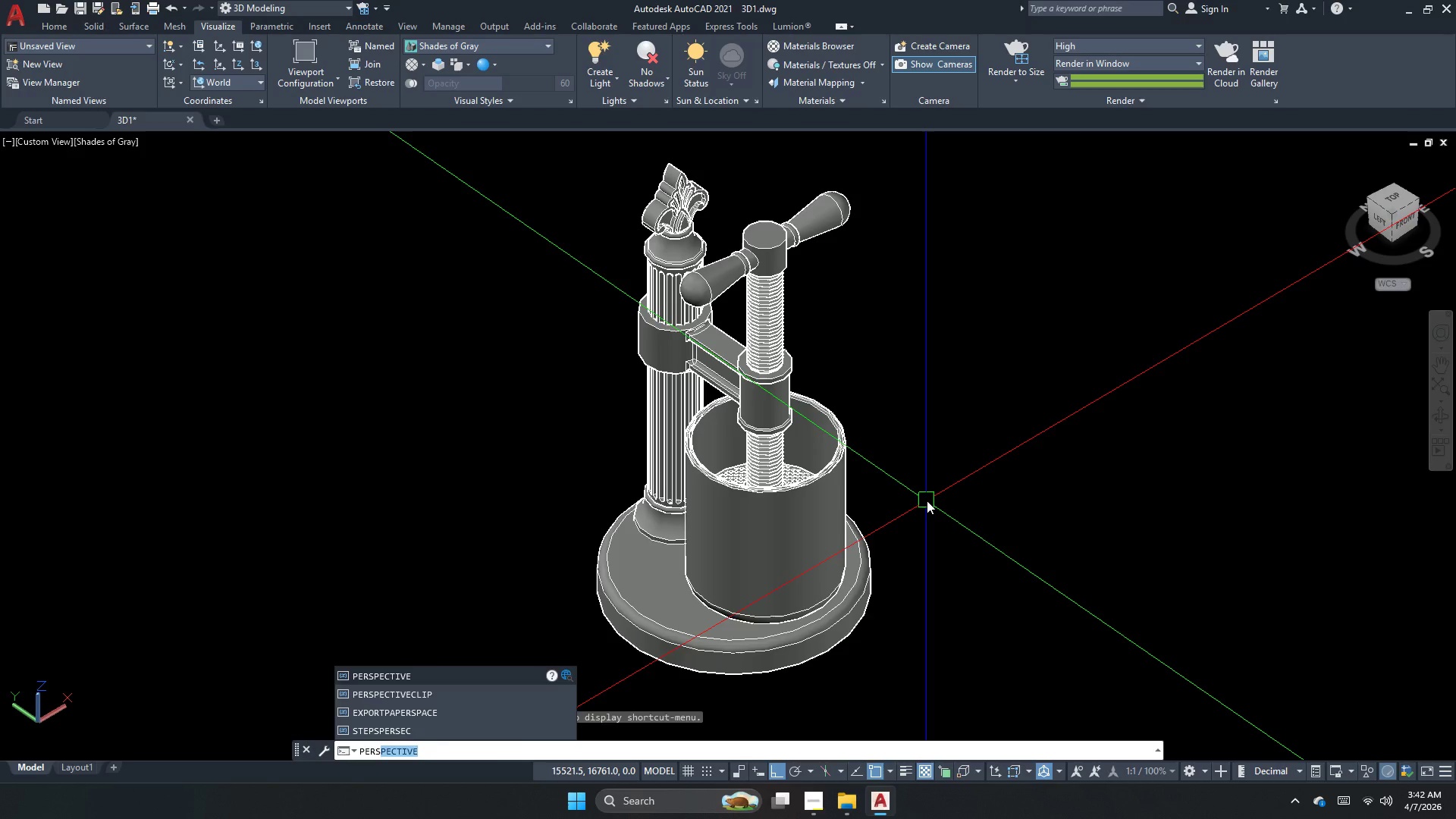 
key(Enter)
 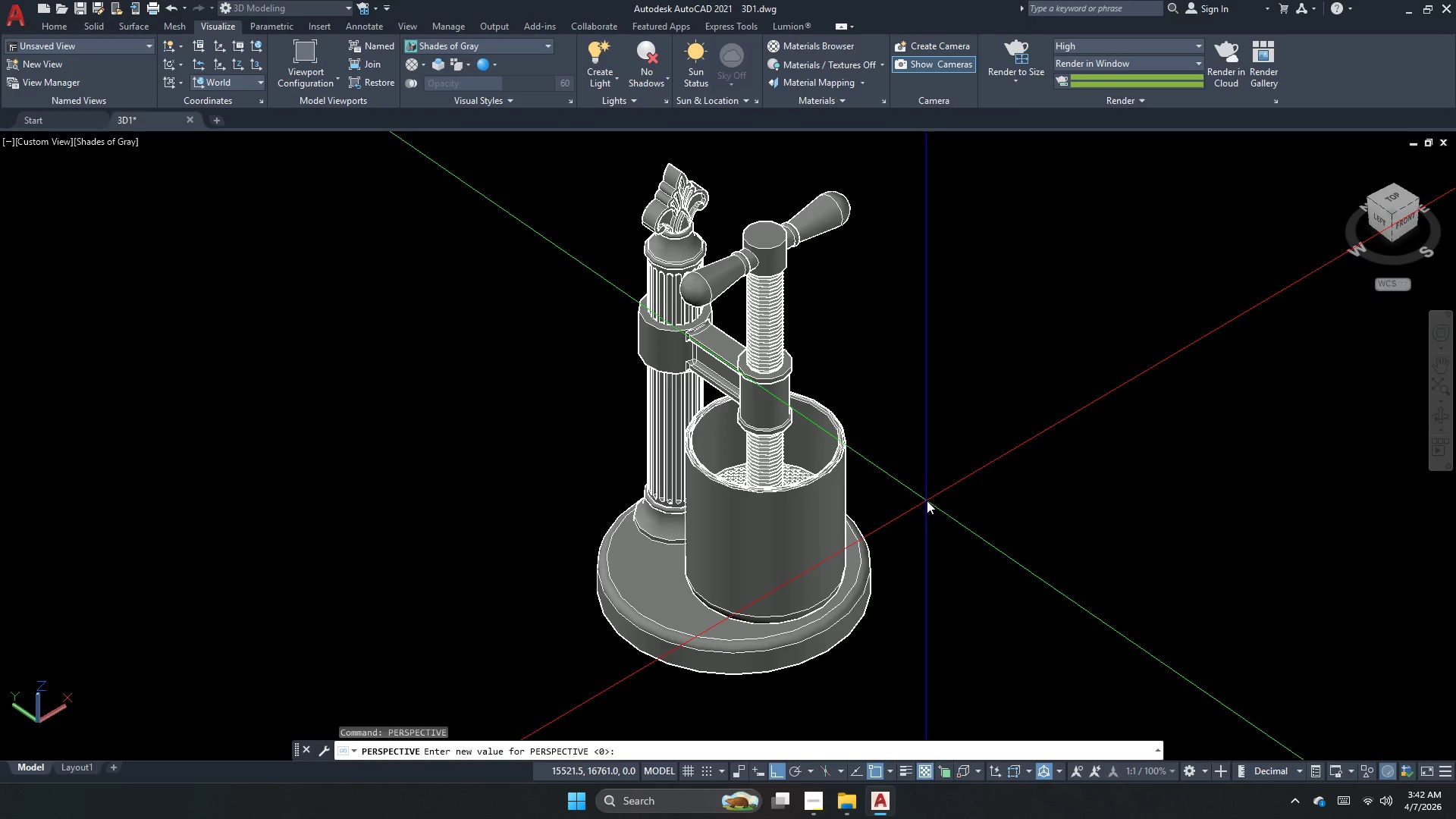 
key(Numpad1)
 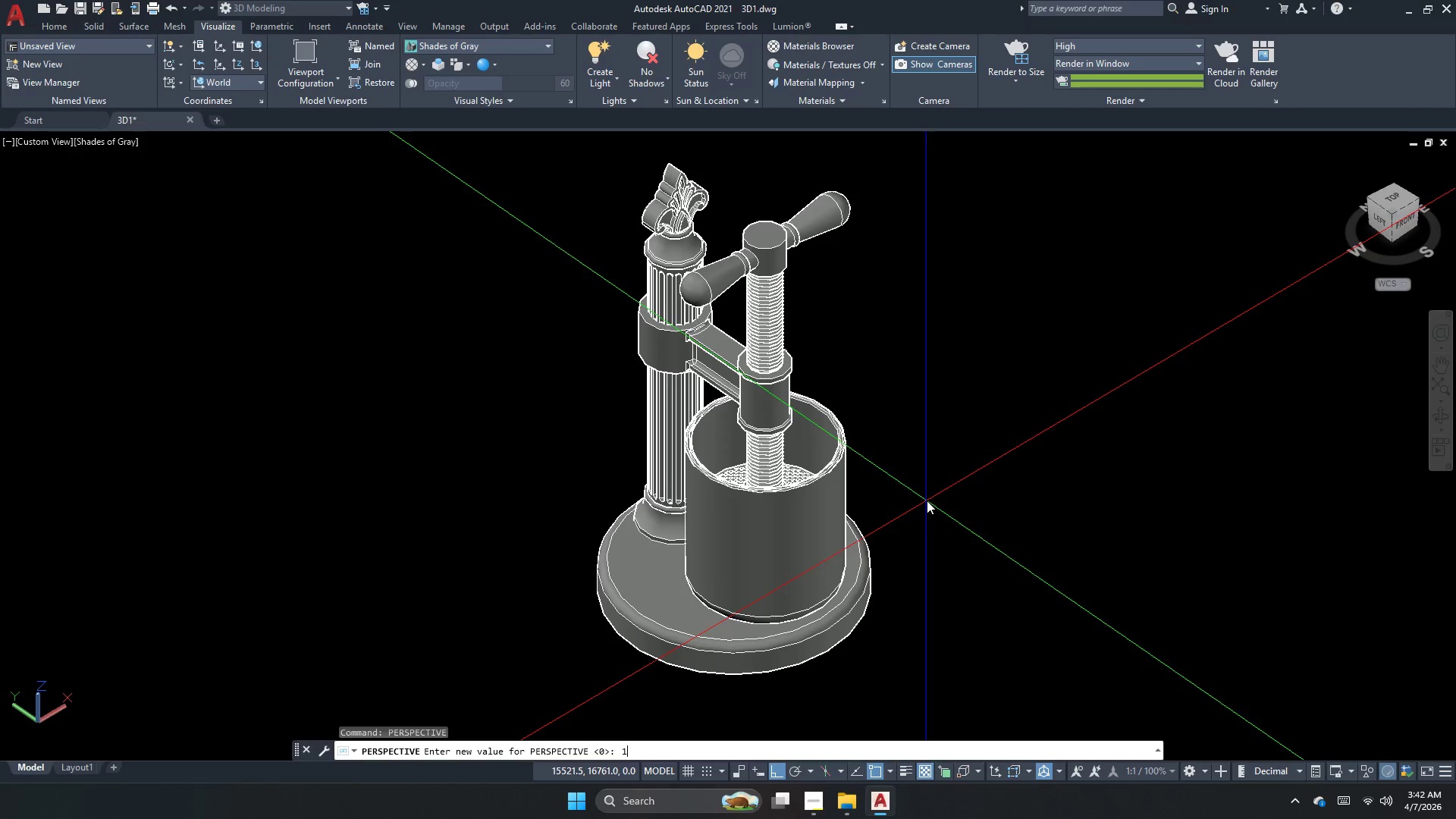 
key(NumpadEnter)
 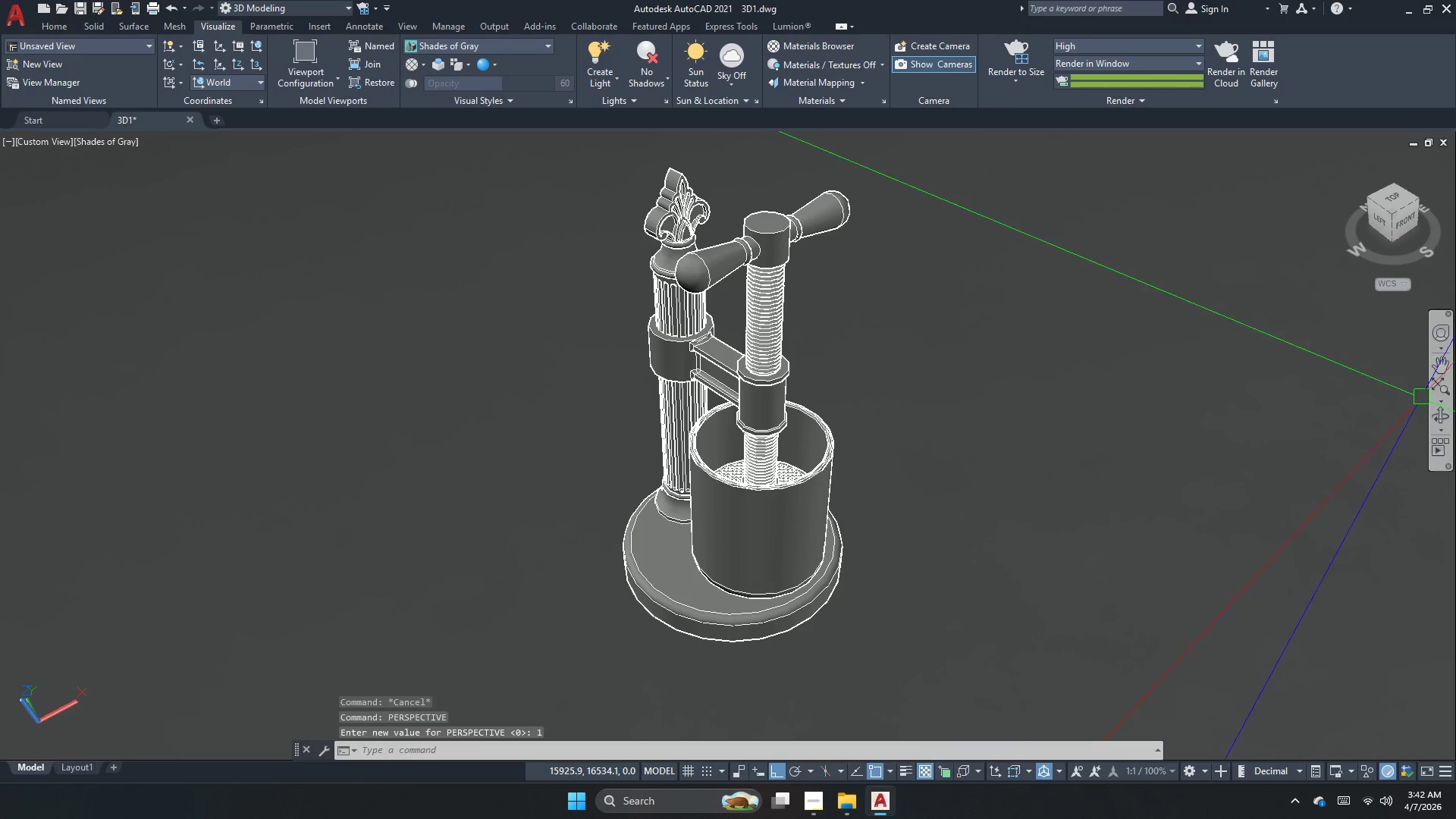 
left_click([1442, 417])
 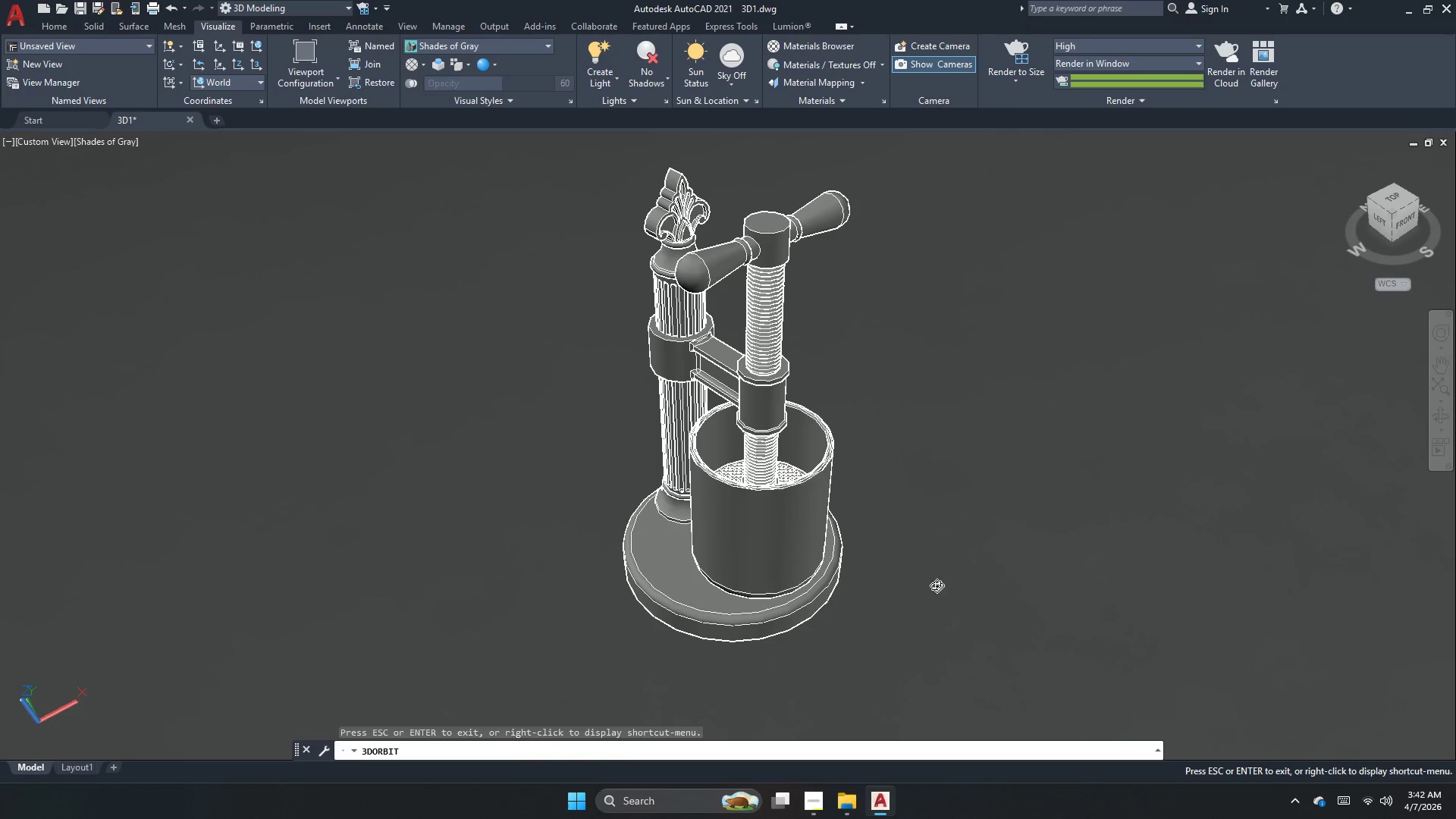 
left_click_drag(start_coordinate=[937, 585], to_coordinate=[1155, 375])
 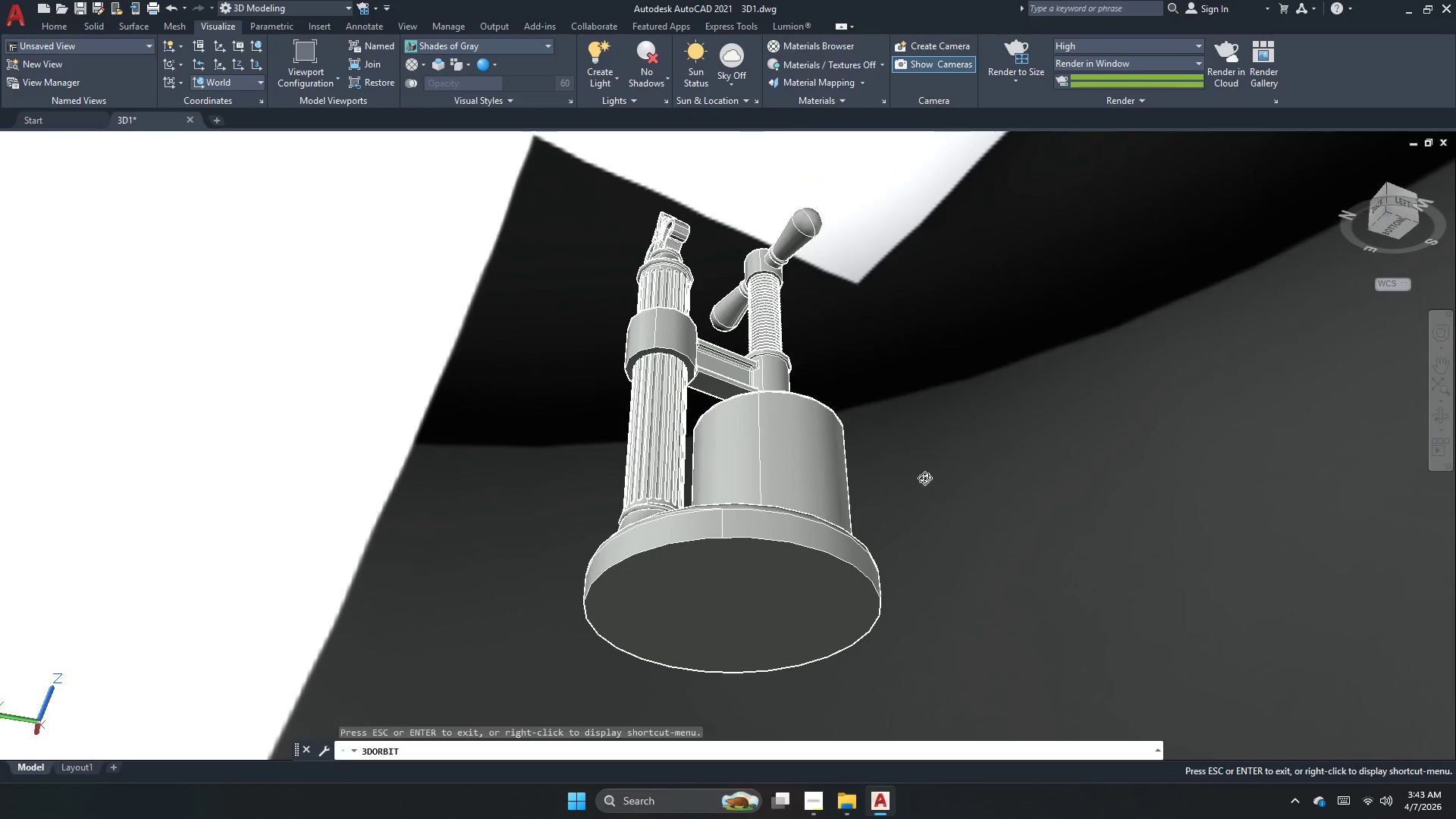 
left_click_drag(start_coordinate=[912, 476], to_coordinate=[1112, 391])
 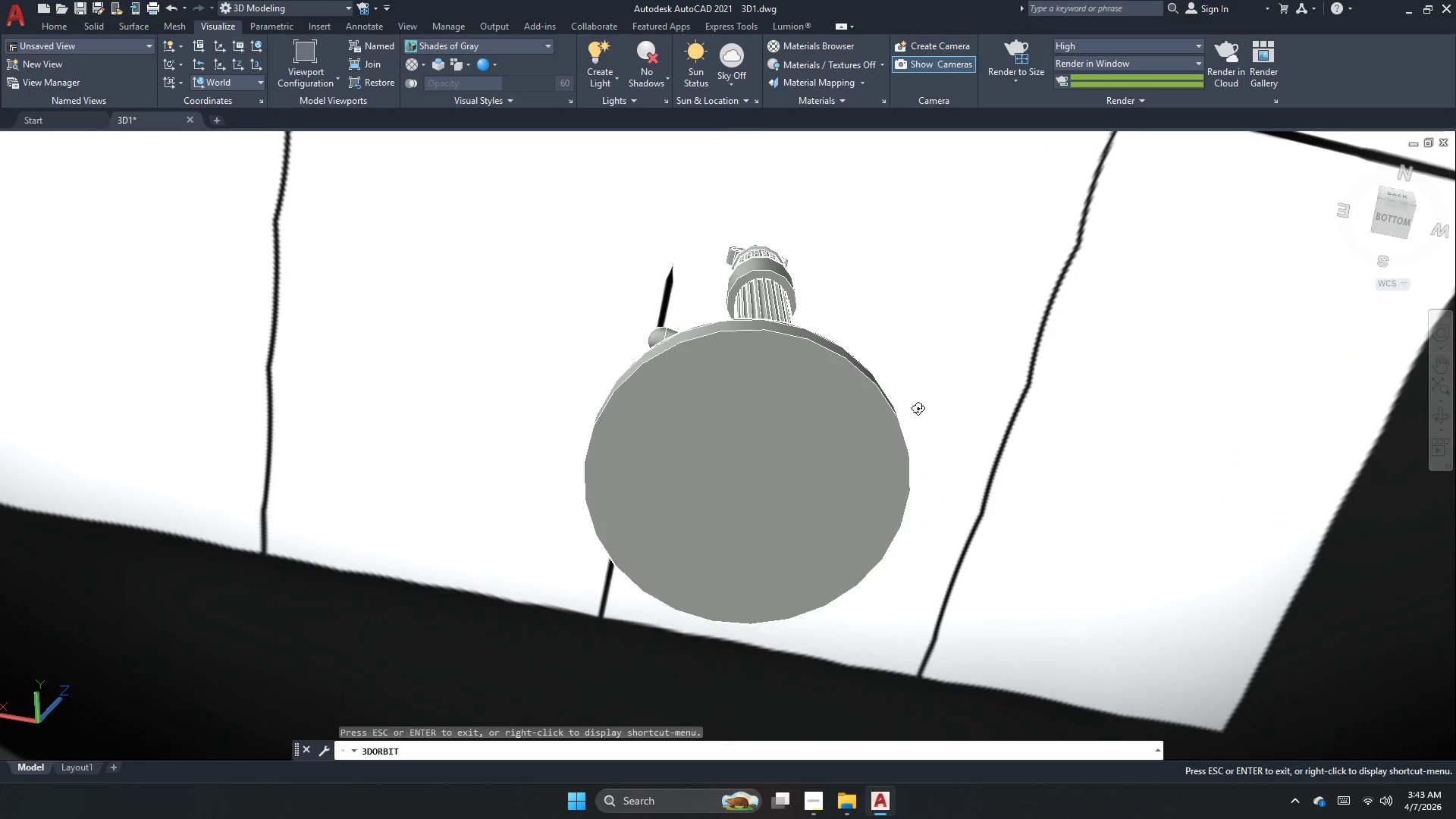 
left_click_drag(start_coordinate=[884, 410], to_coordinate=[450, 597])
 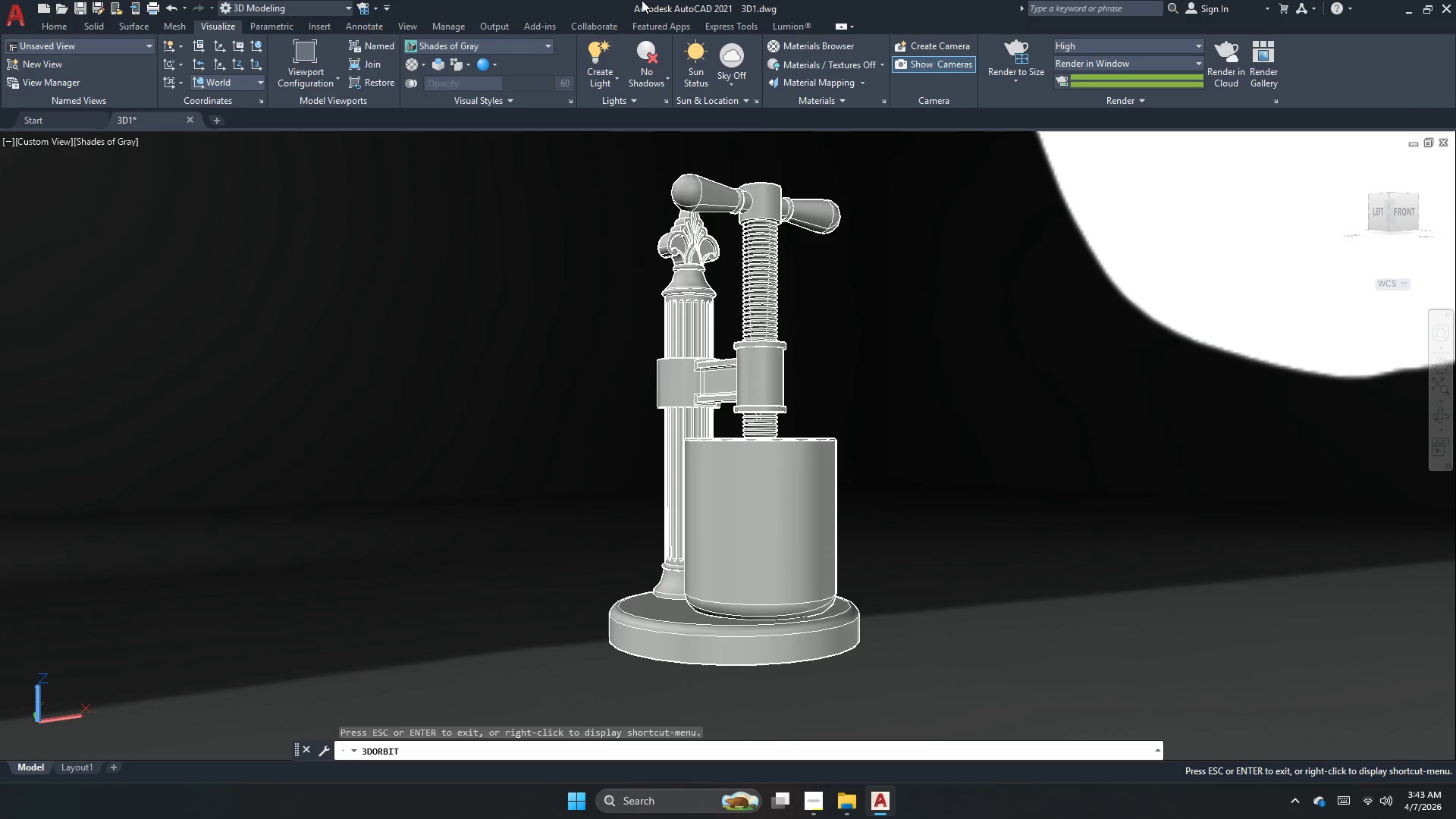 
key(Escape)
 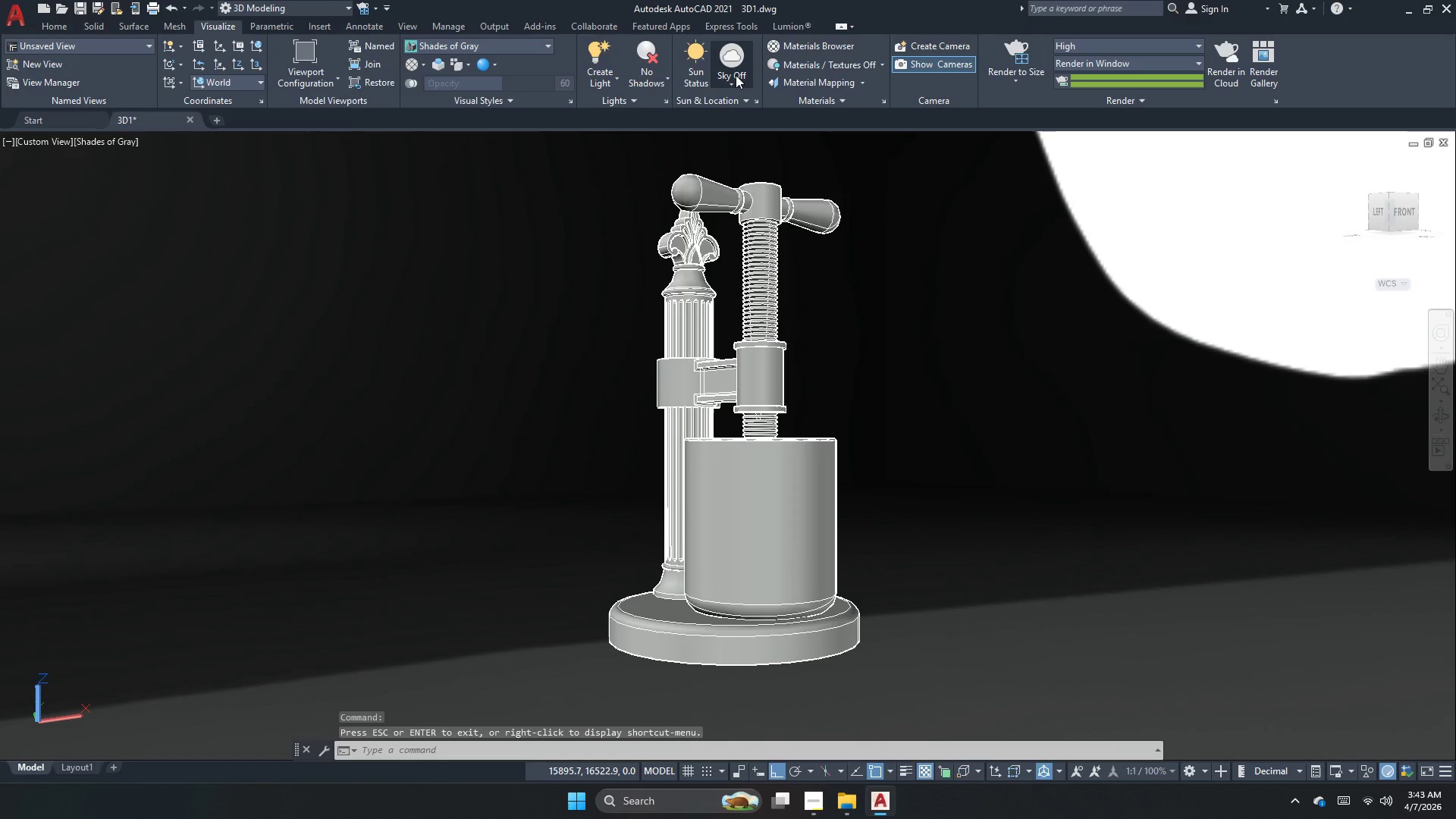 
left_click([736, 75])
 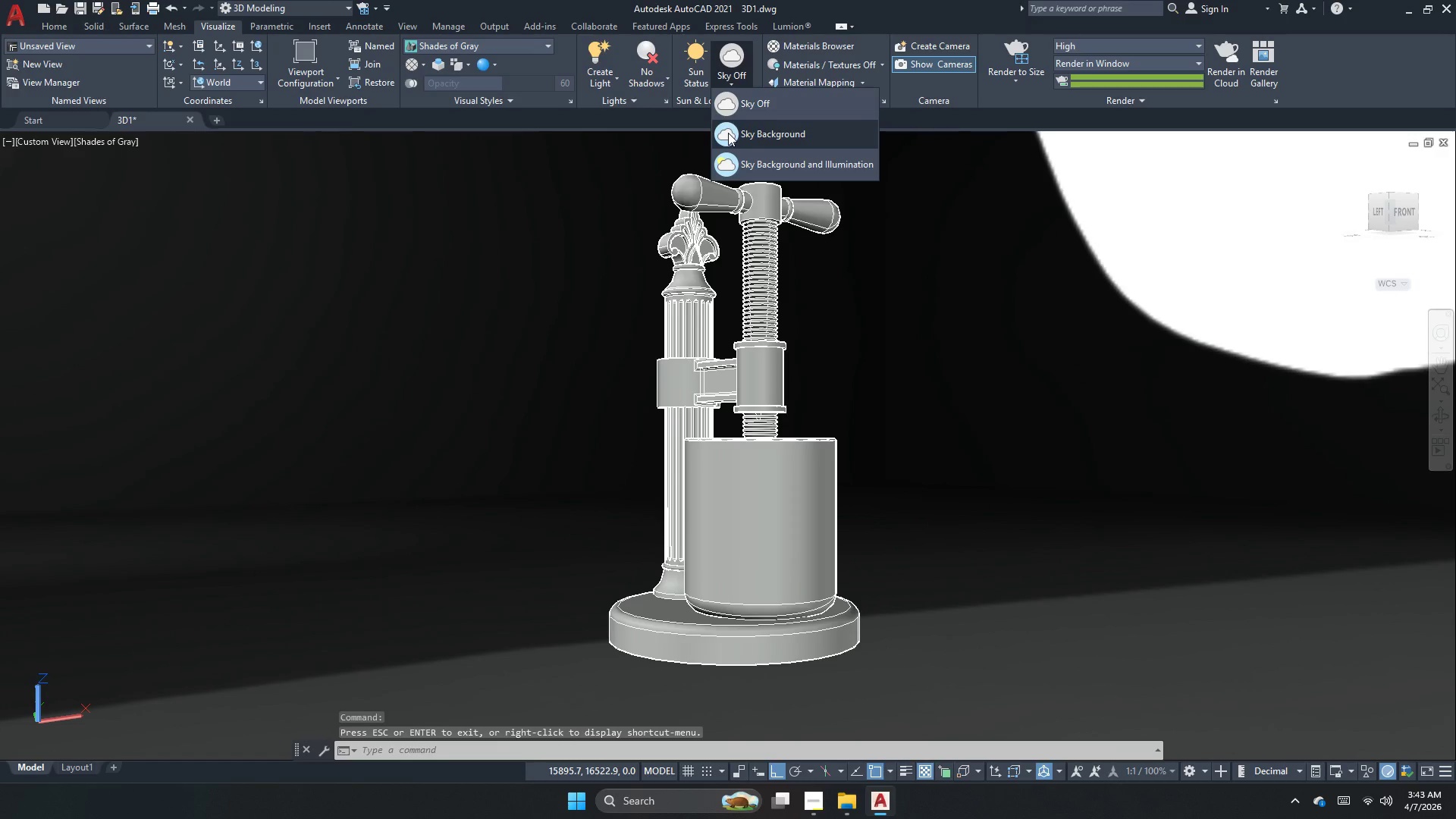 
left_click([744, 106])
 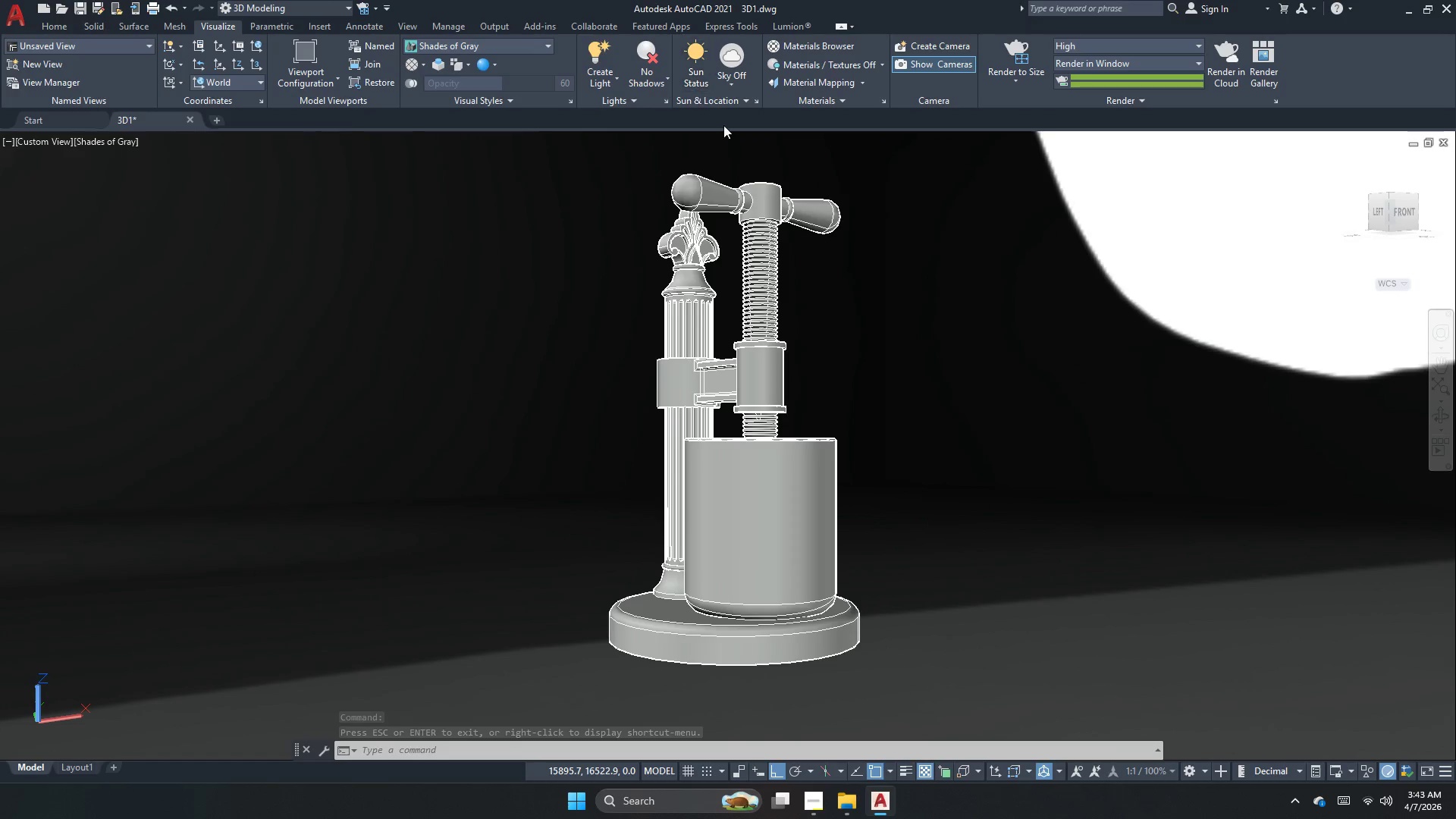 
left_click_drag(start_coordinate=[775, 392], to_coordinate=[798, 443])
 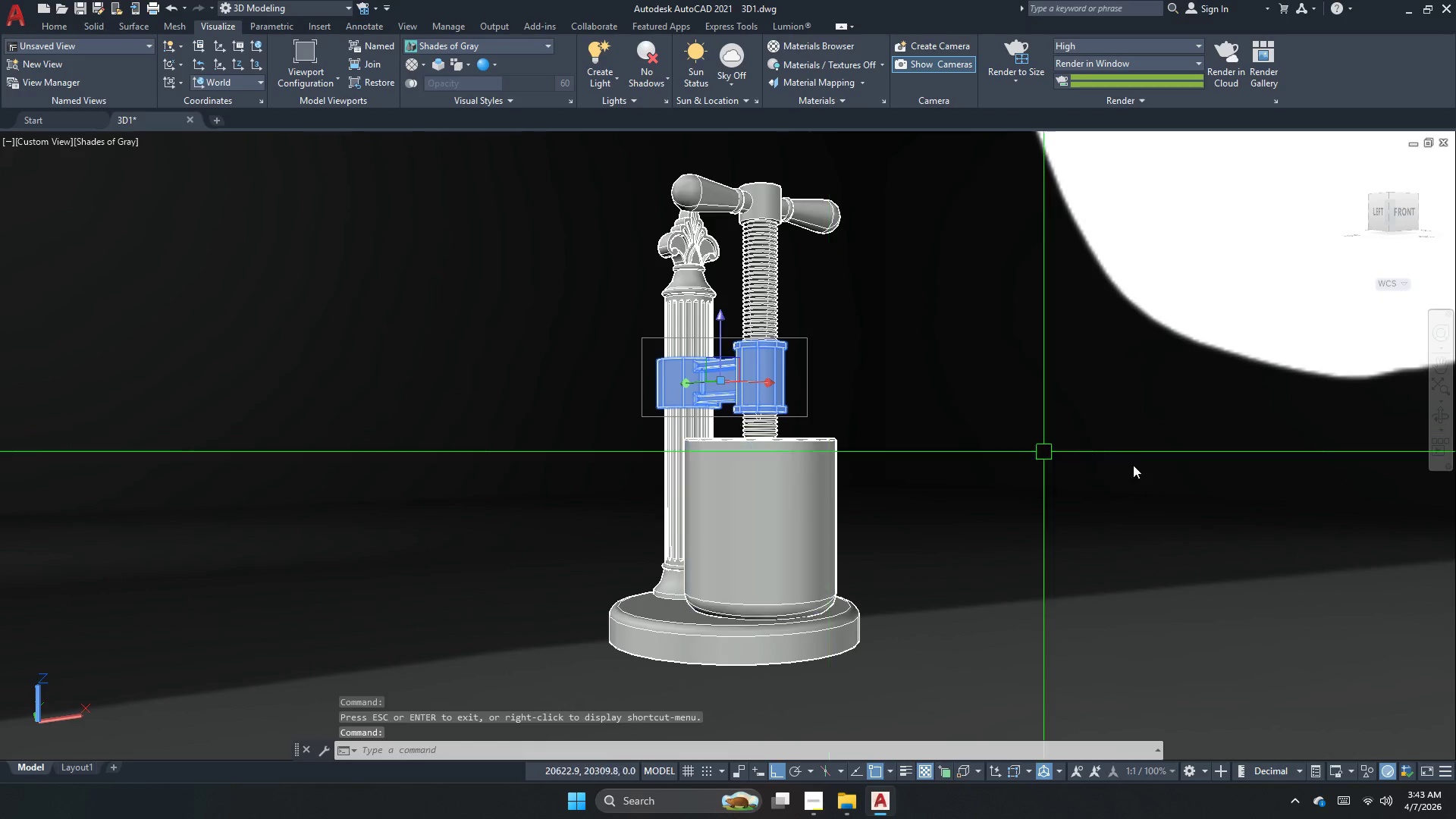 
scroll: coordinate [1181, 488], scroll_direction: down, amount: 5.0
 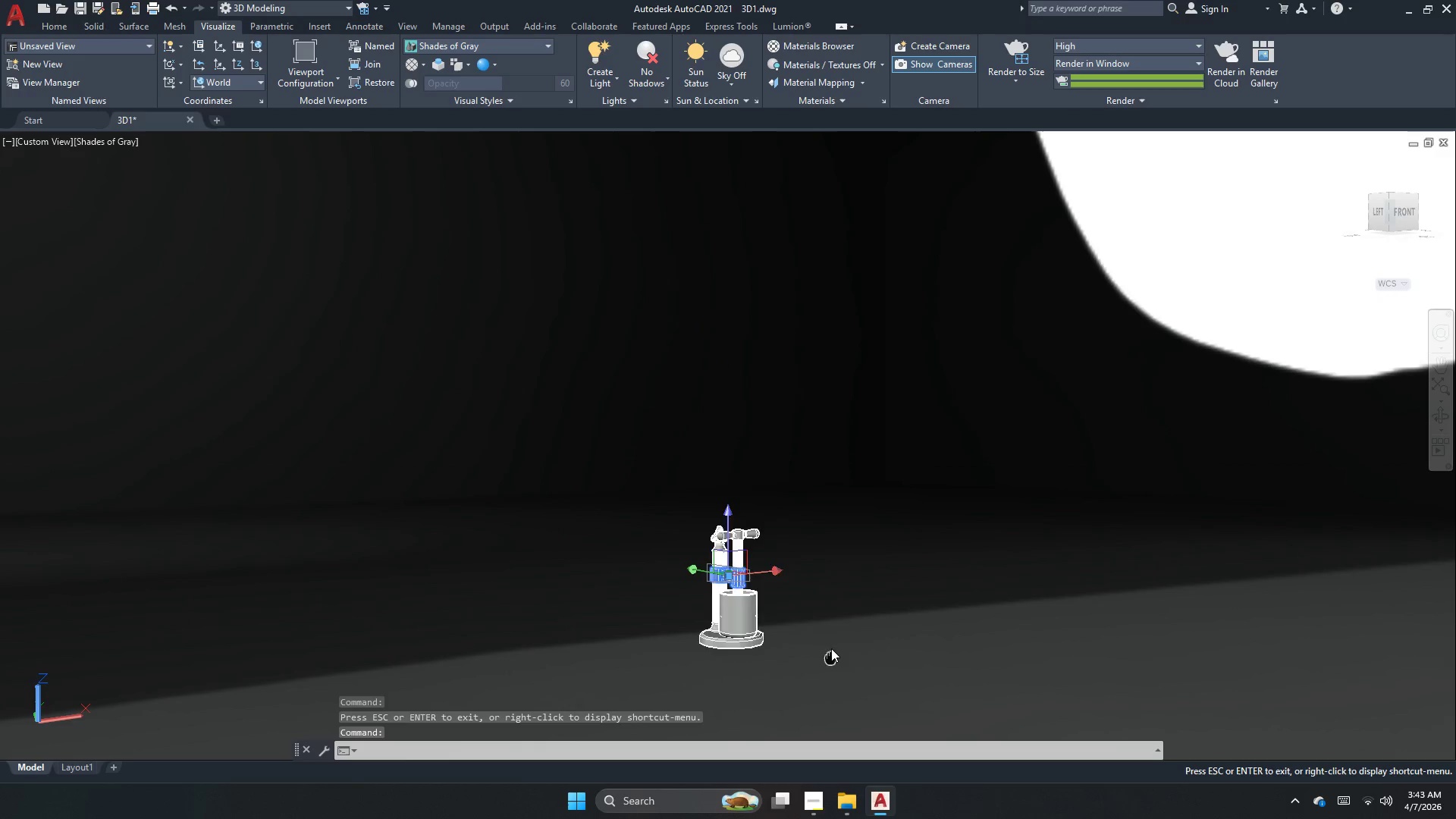 
key(Escape)
 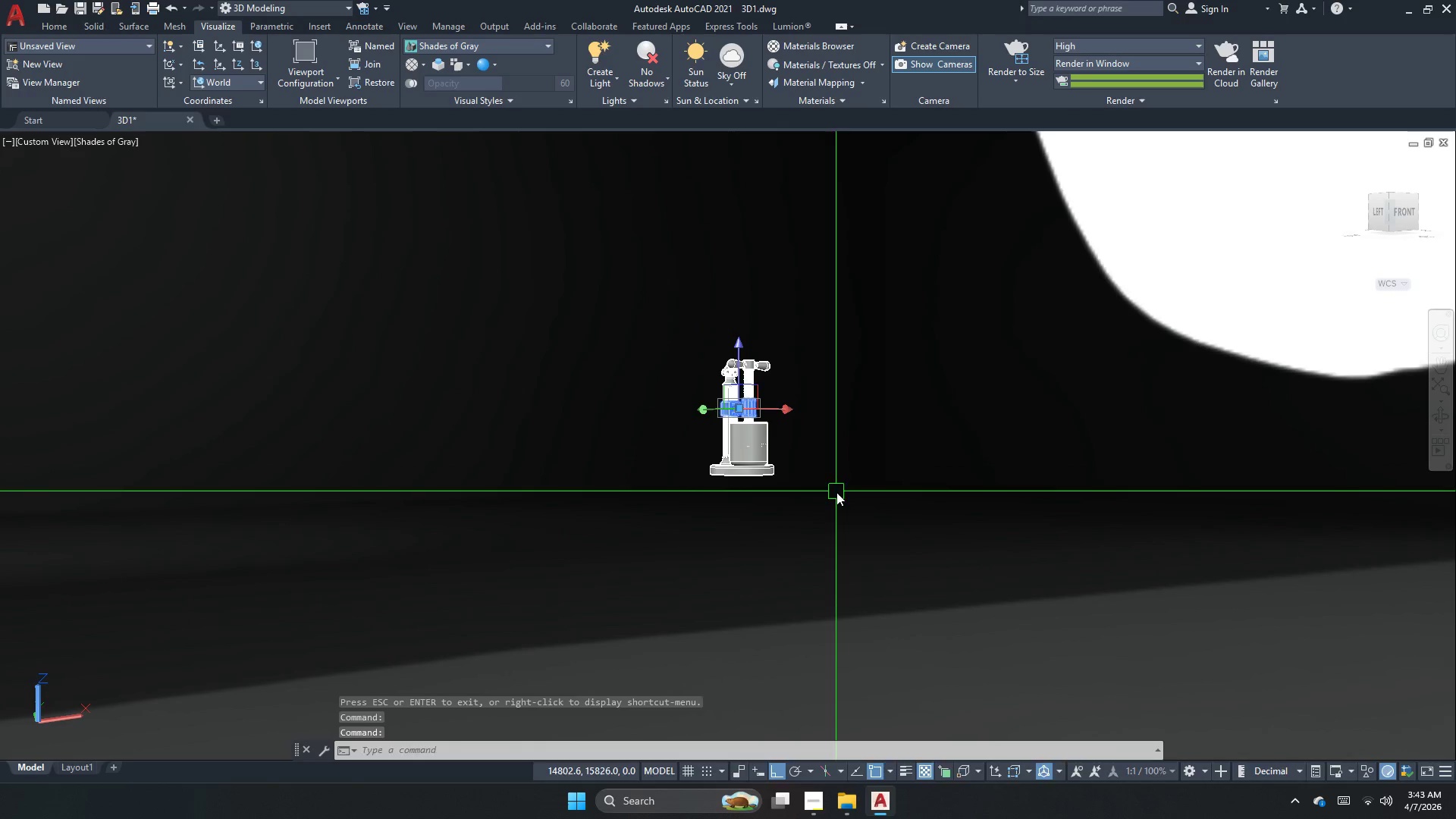 
double_click([836, 492])
 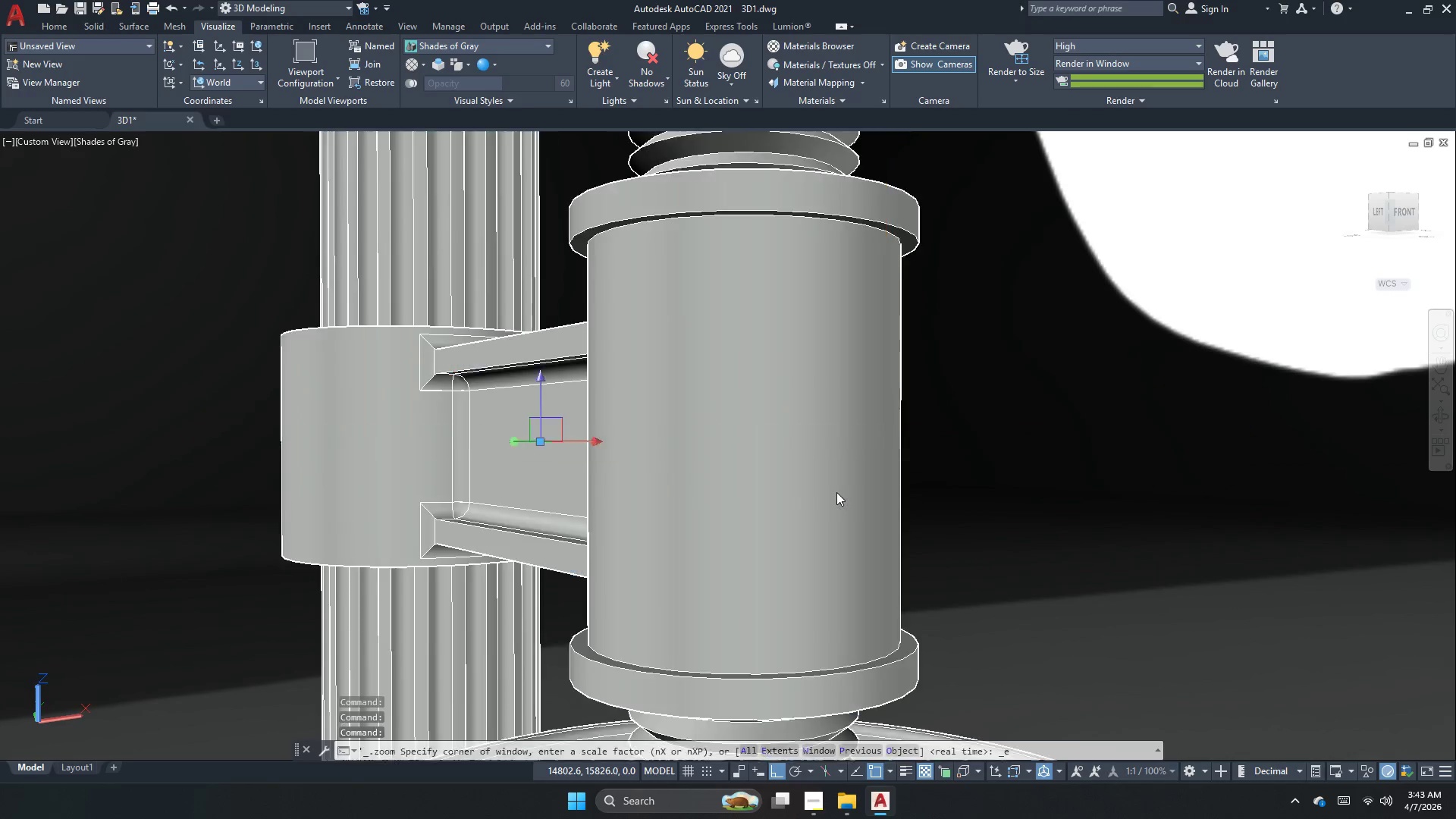 
triple_click([836, 492])
 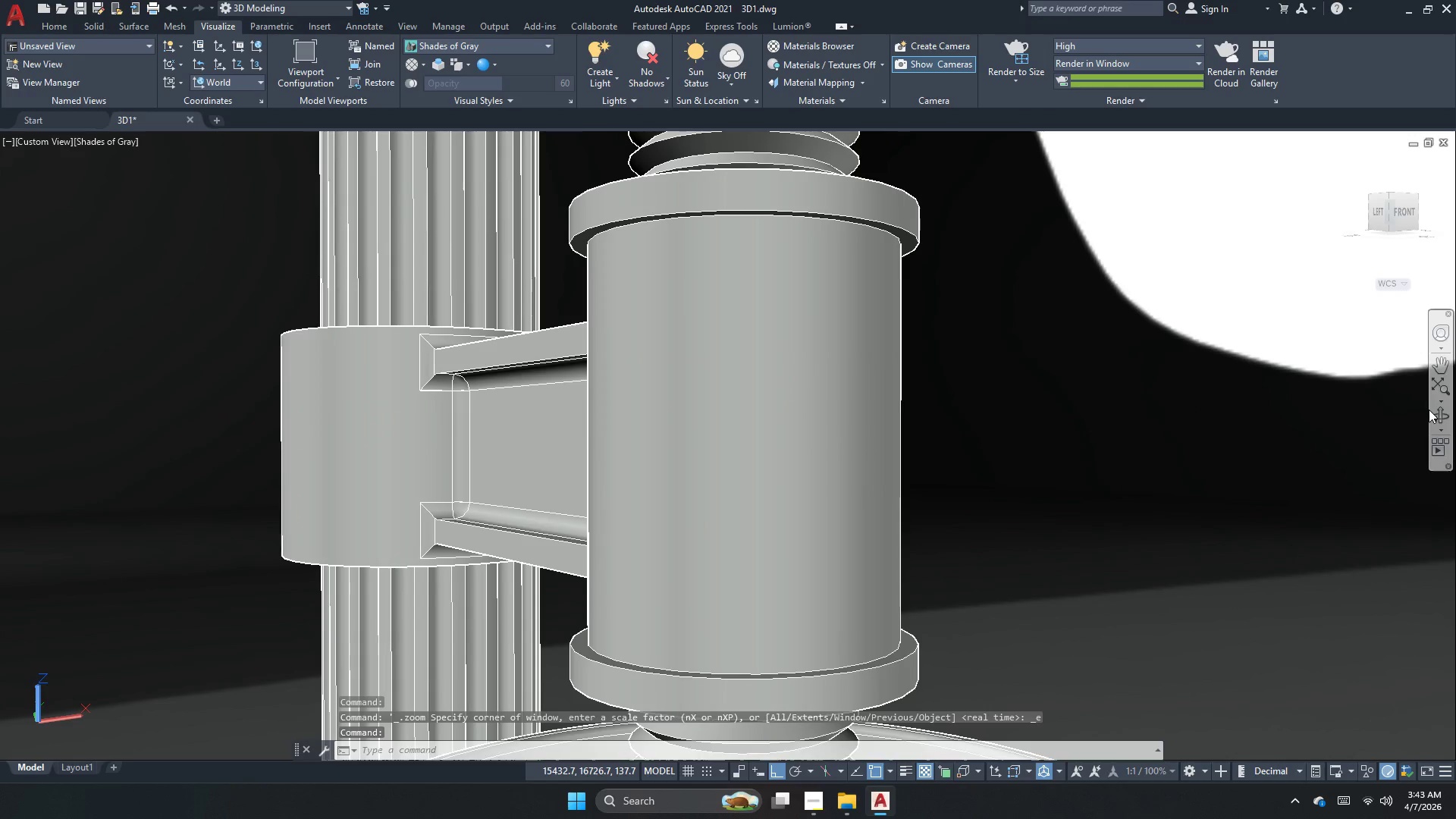 
left_click_drag(start_coordinate=[1432, 411], to_coordinate=[1437, 417])
 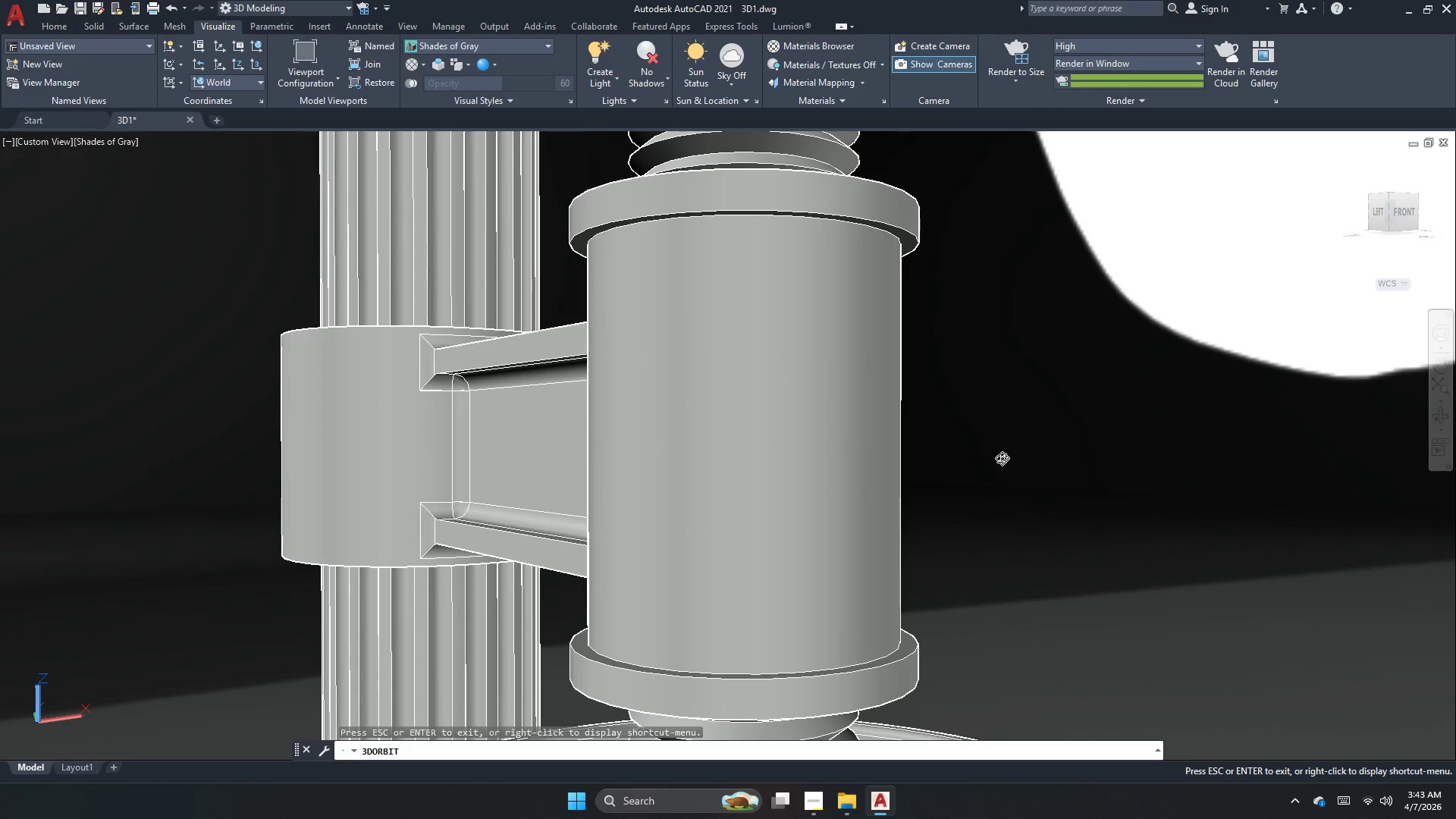 
left_click_drag(start_coordinate=[1007, 463], to_coordinate=[1006, 557])
 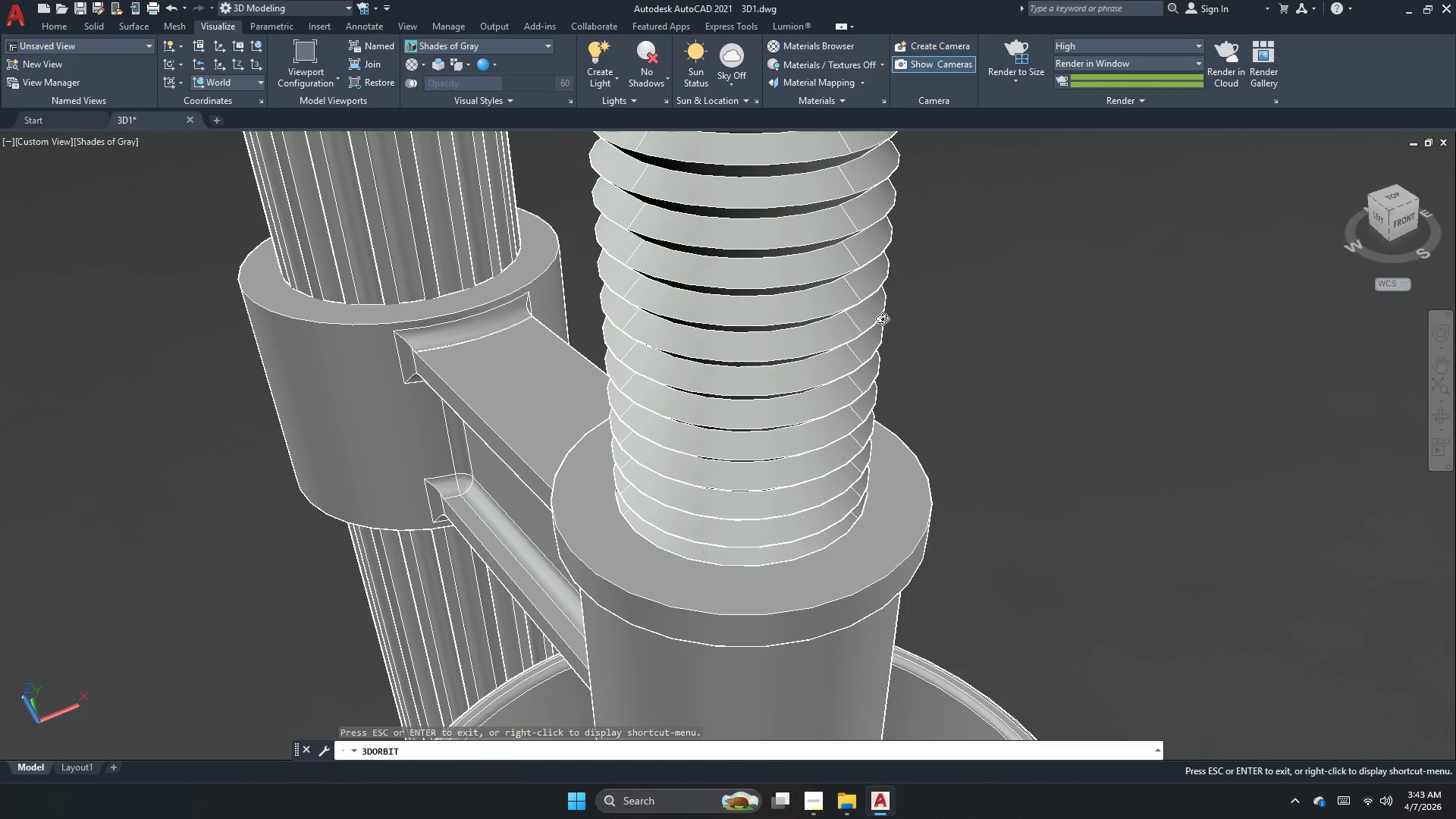 
key(Escape)
 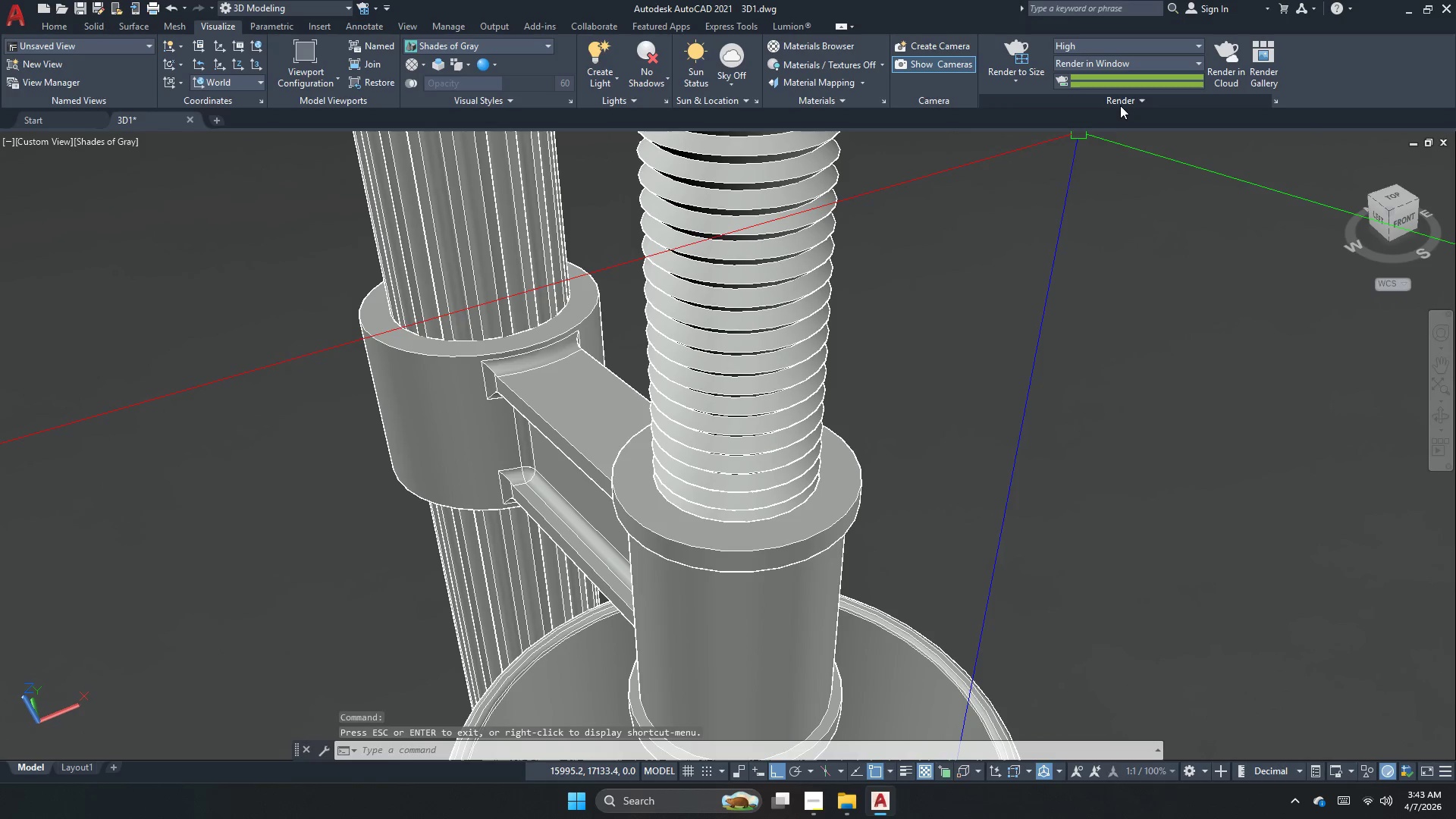 
scroll: coordinate [894, 275], scroll_direction: down, amount: 5.0
 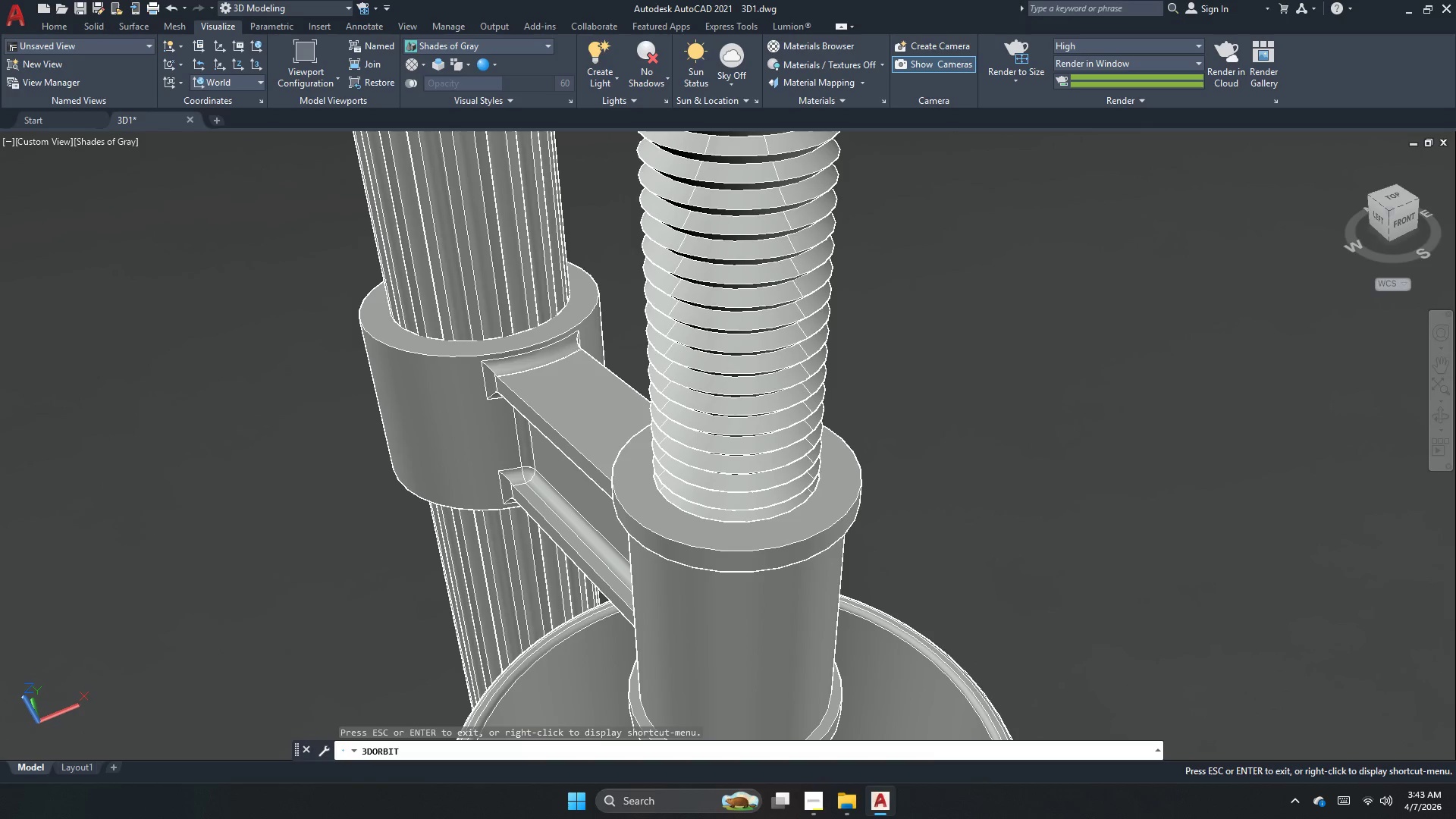 
left_click([1116, 105])
 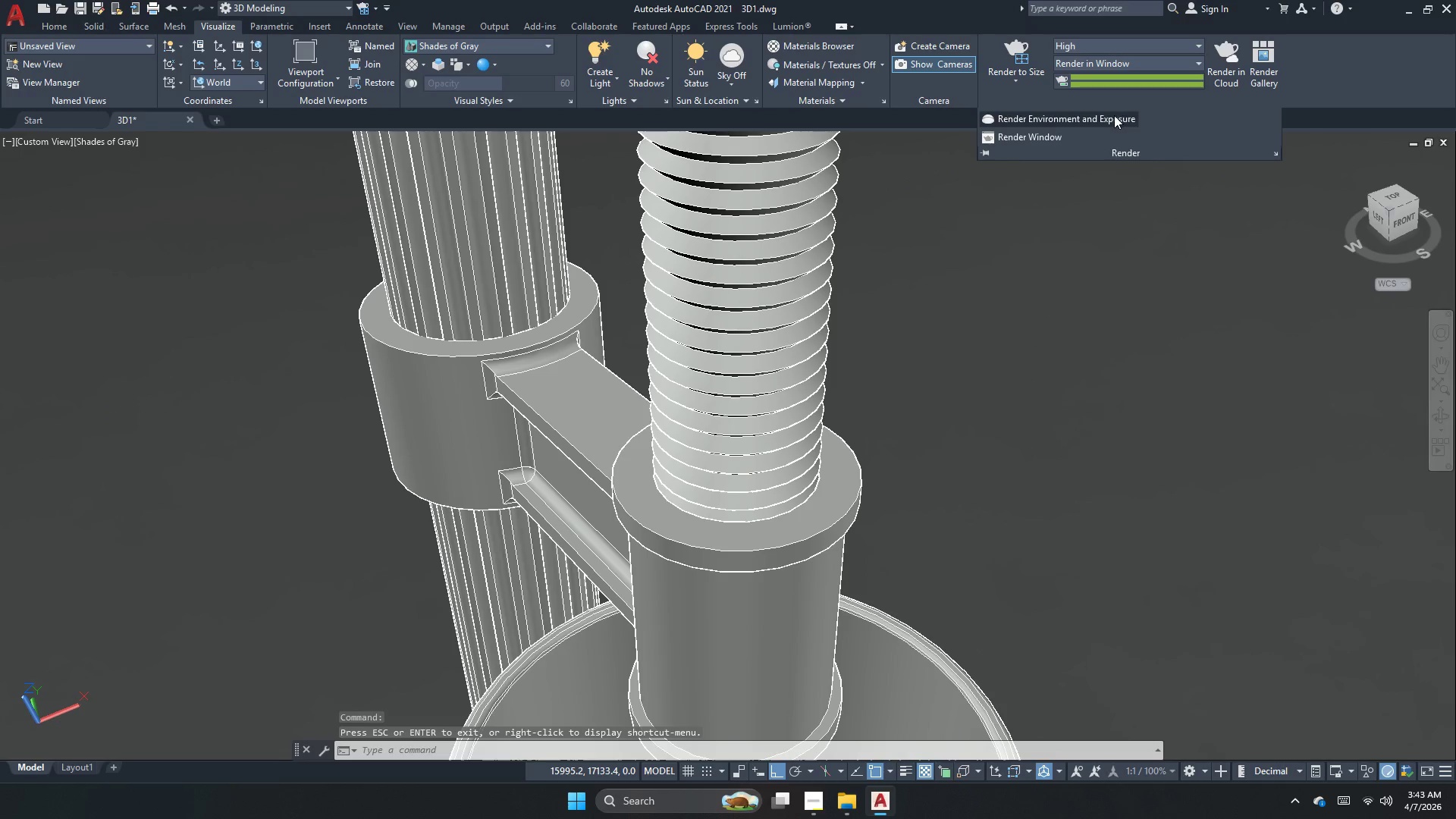 
left_click([1110, 115])
 